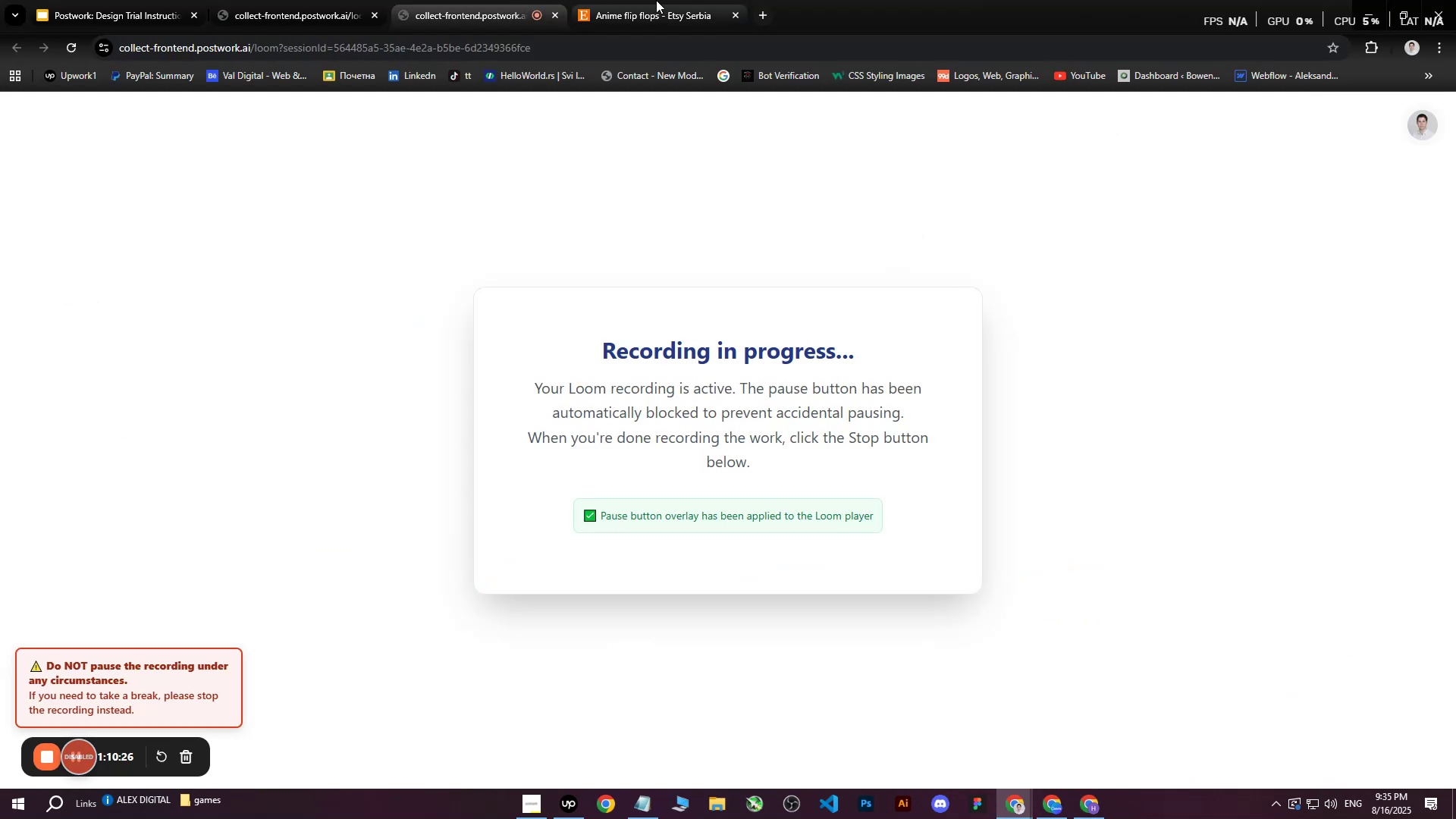 
left_click([656, 0])
 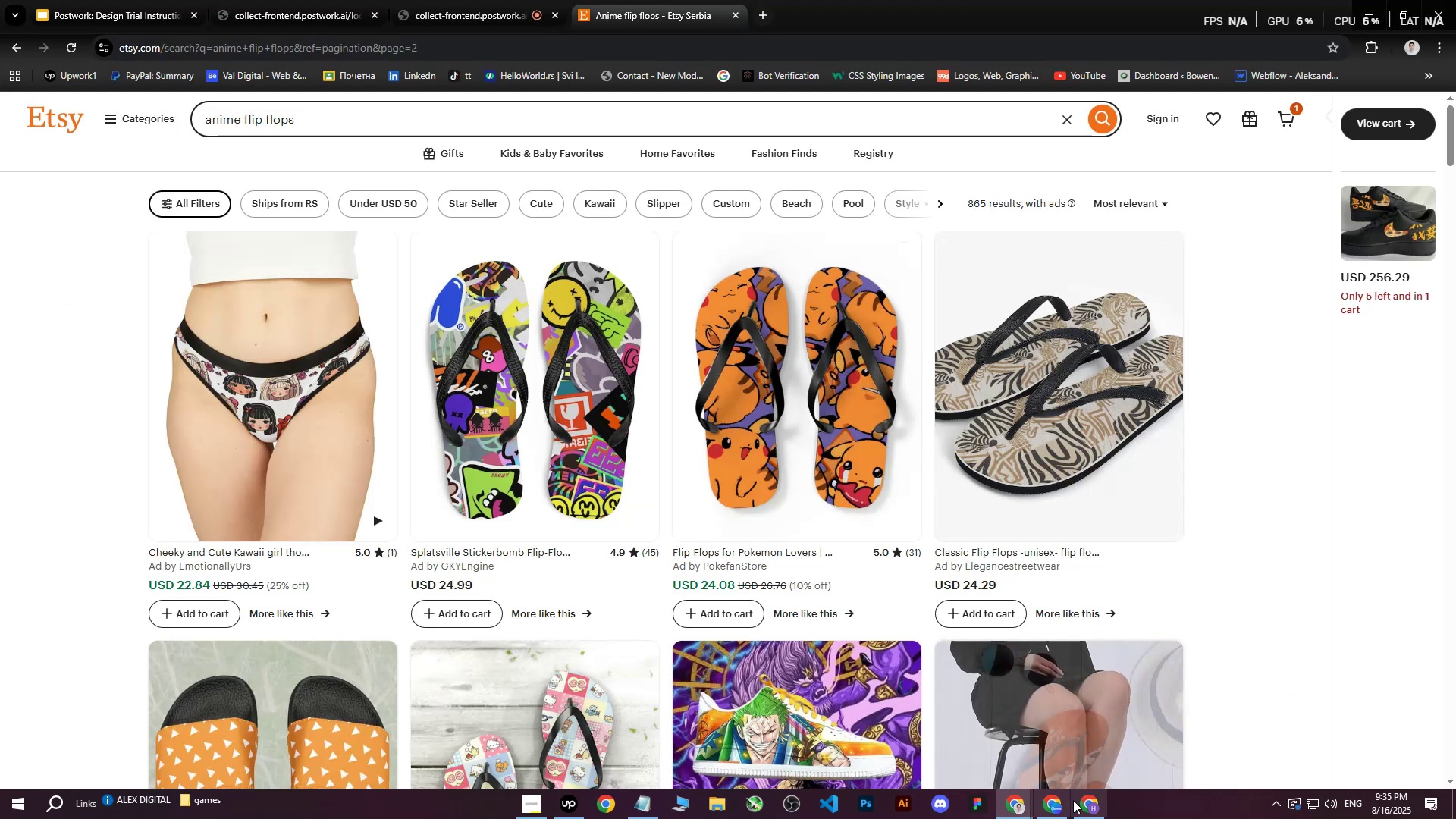 
left_click([1083, 803])
 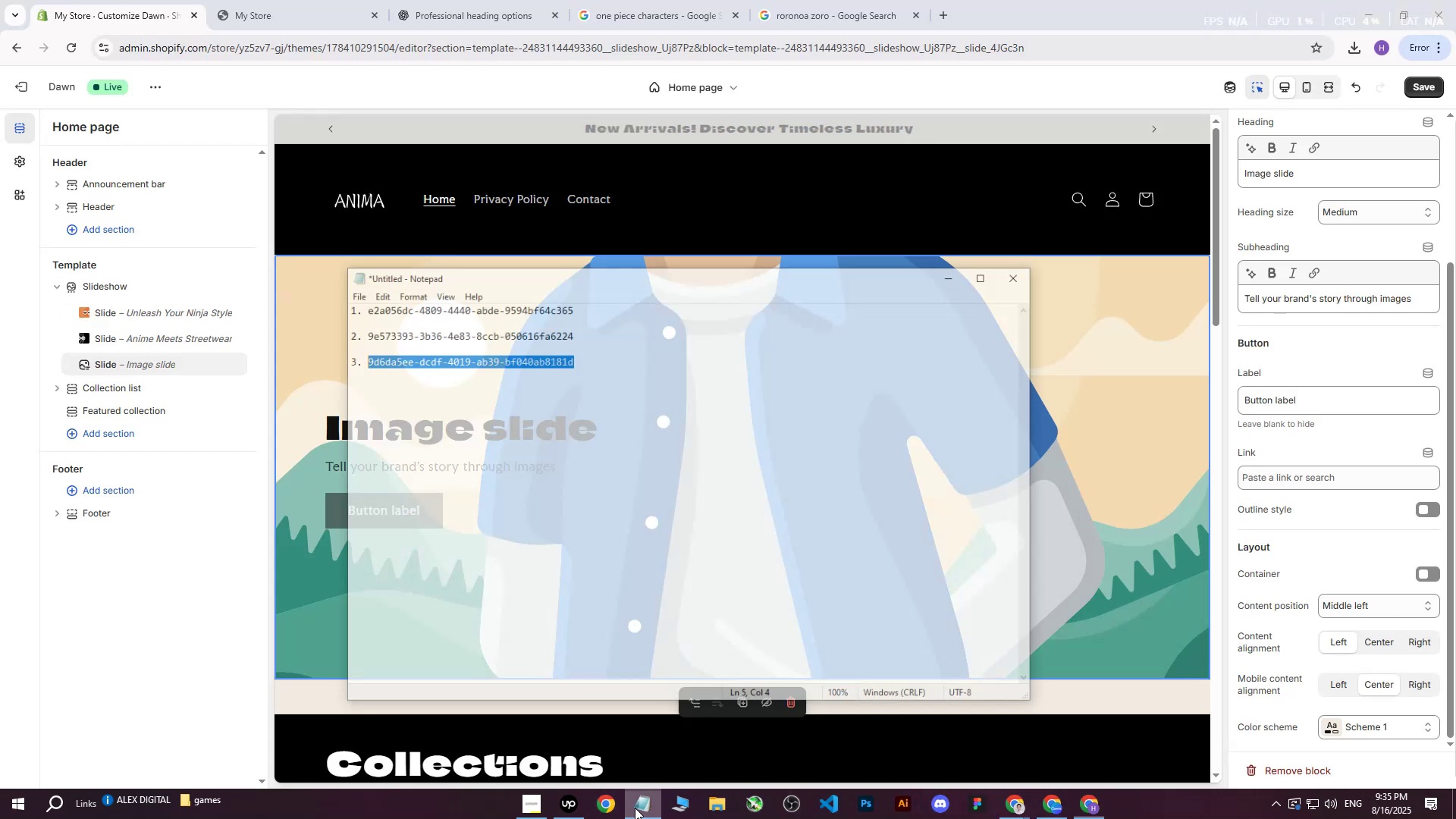 
left_click([637, 808])
 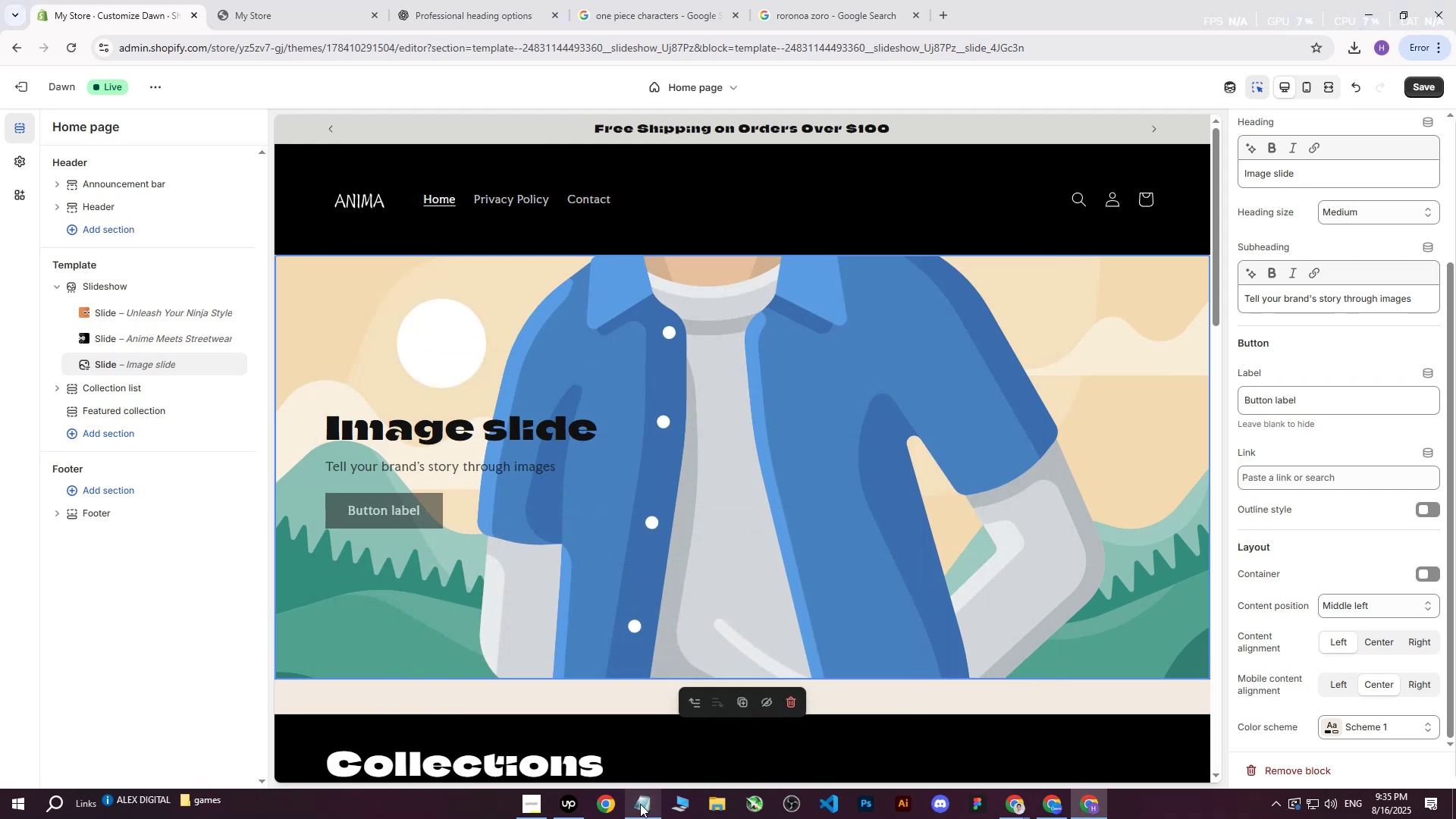 
left_click([640, 805])
 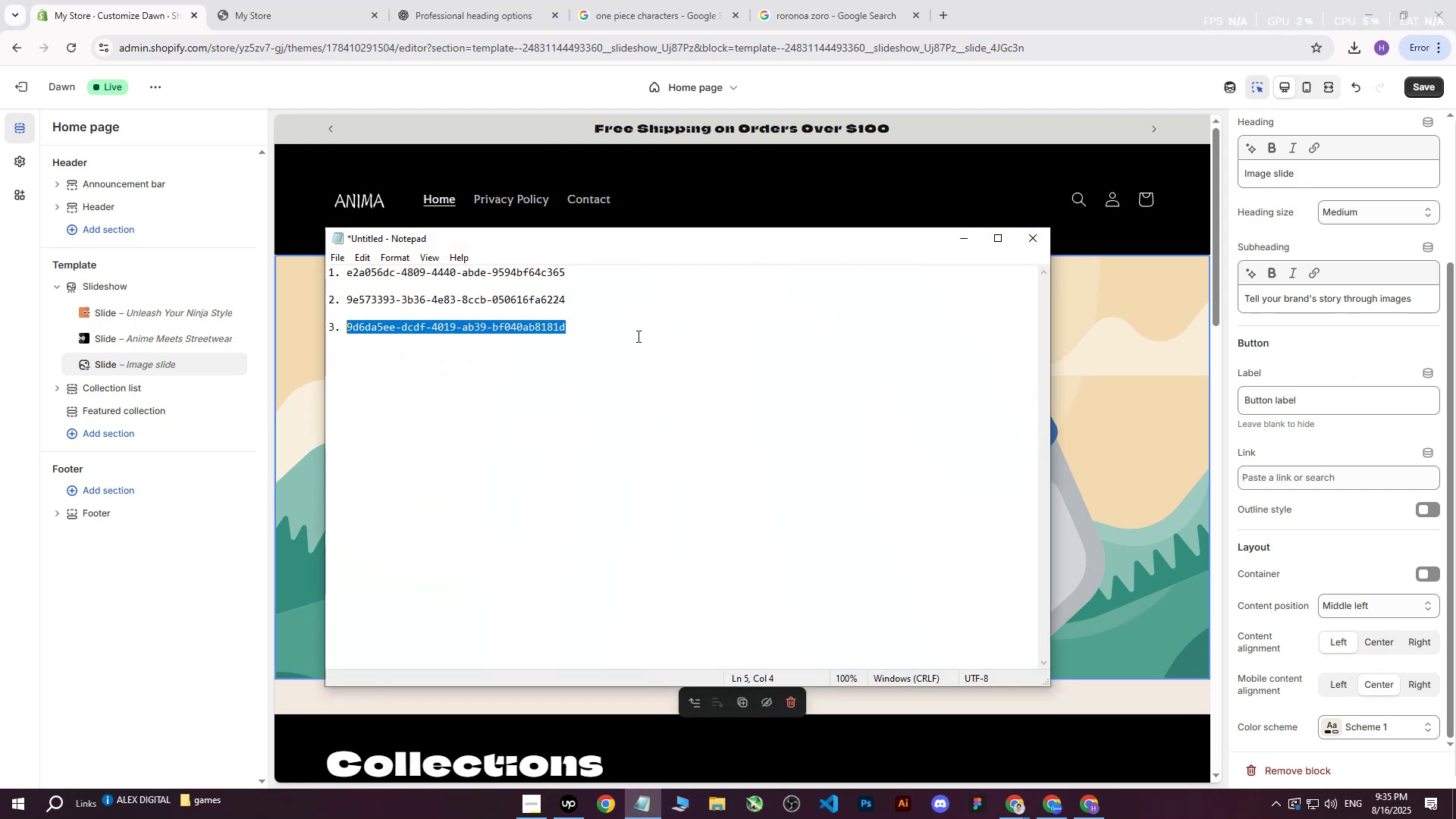 
left_click([629, 339])
 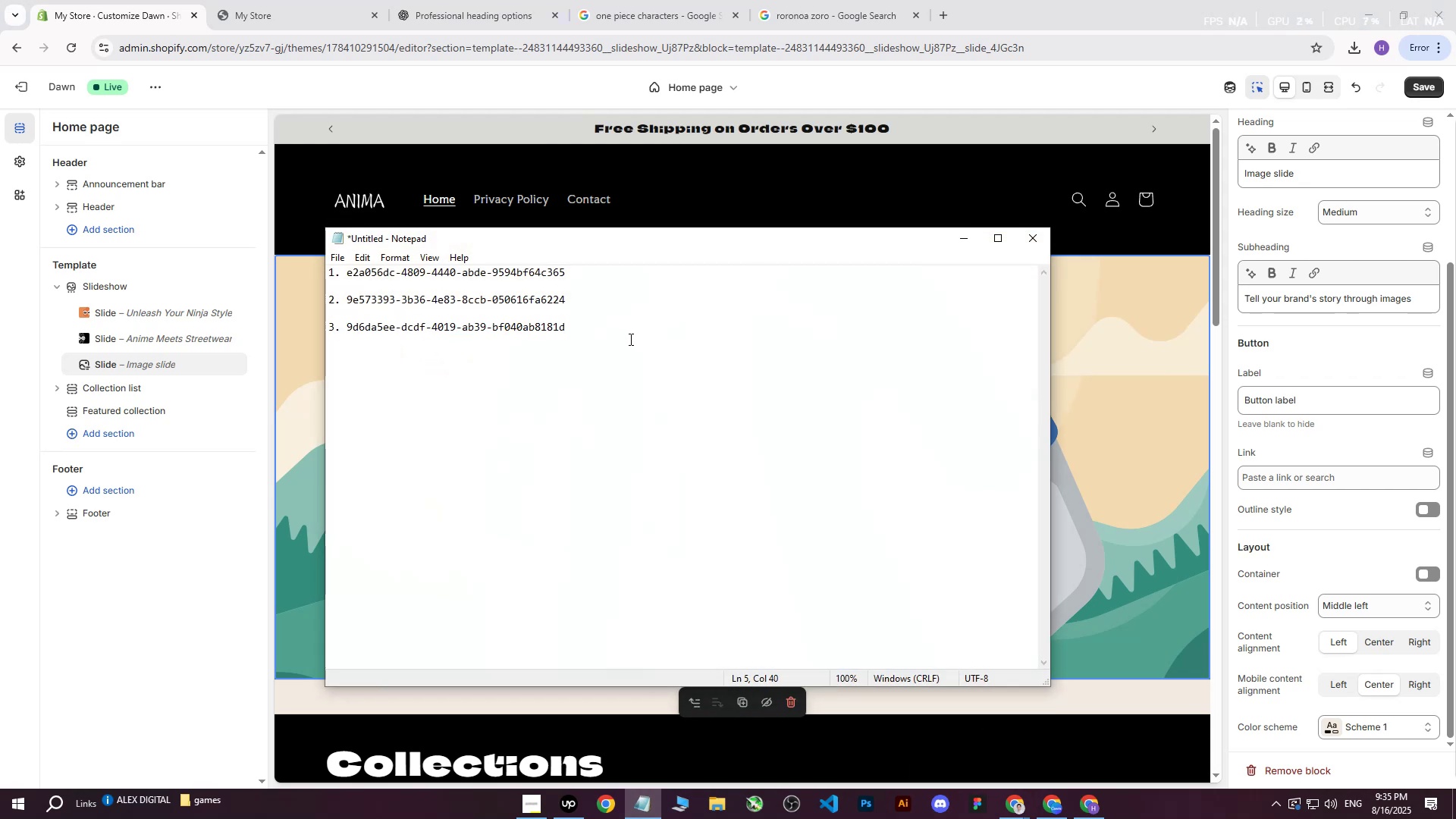 
key(Enter)
 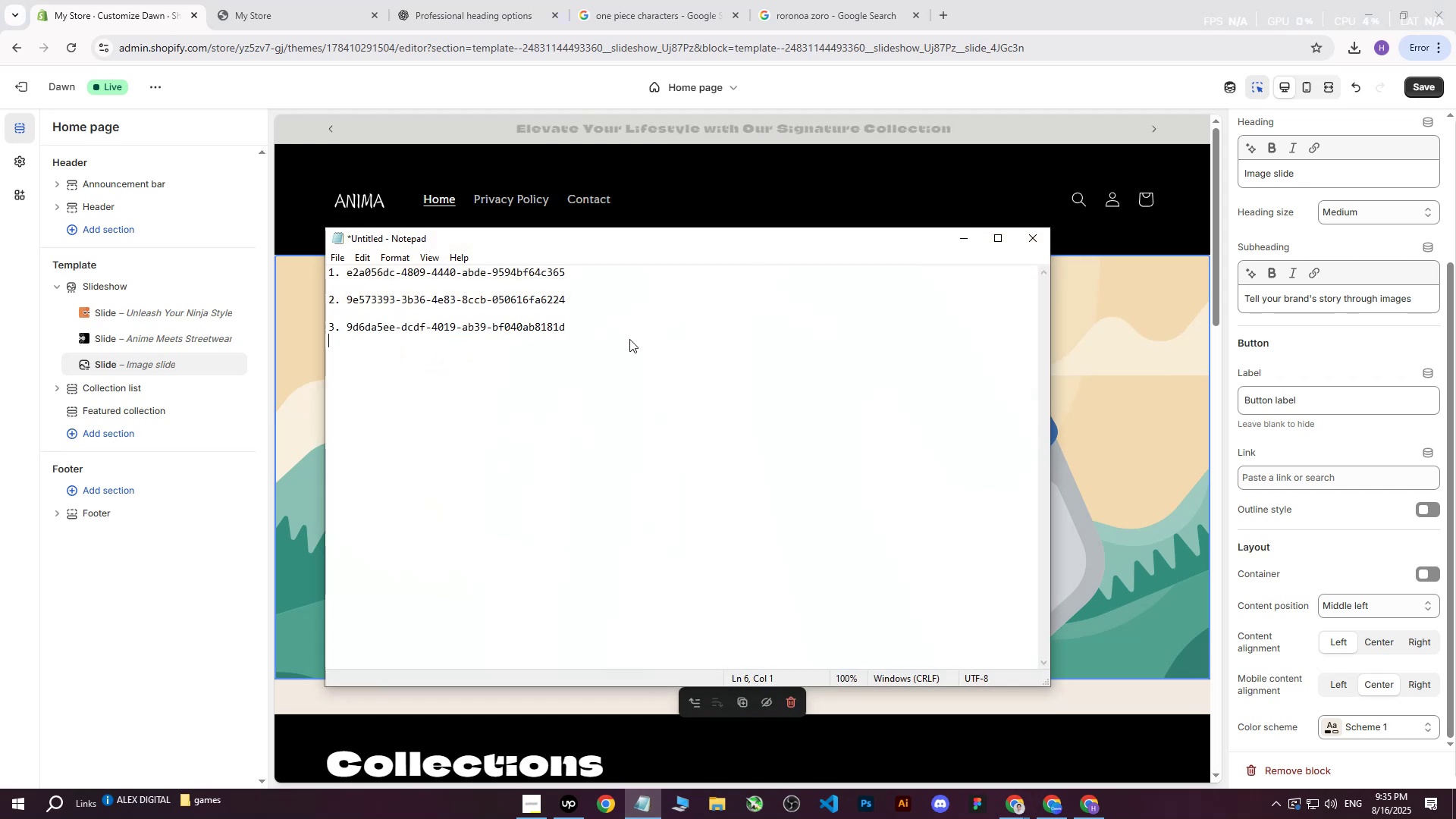 
key(Enter)
 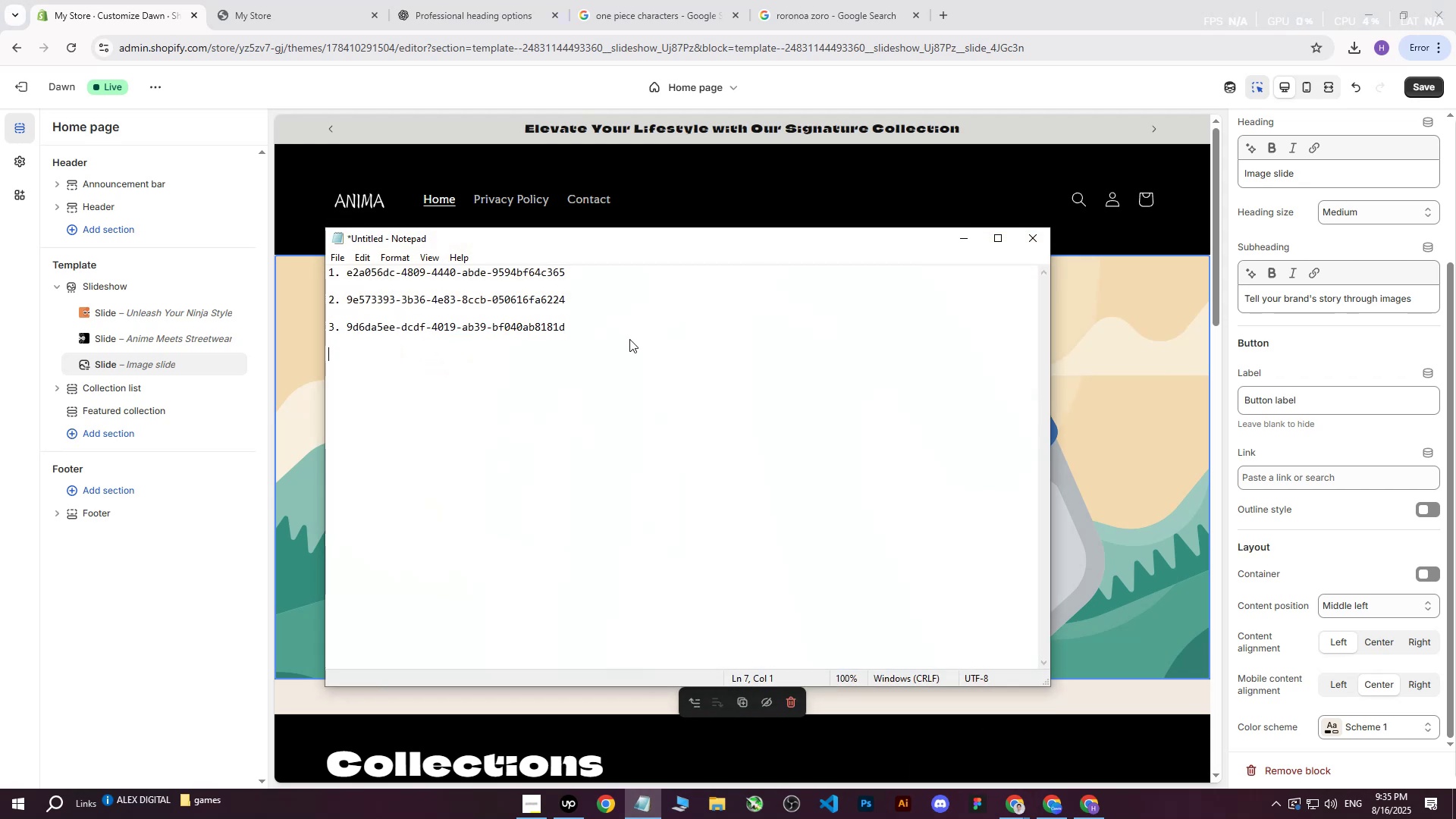 
key(4)
 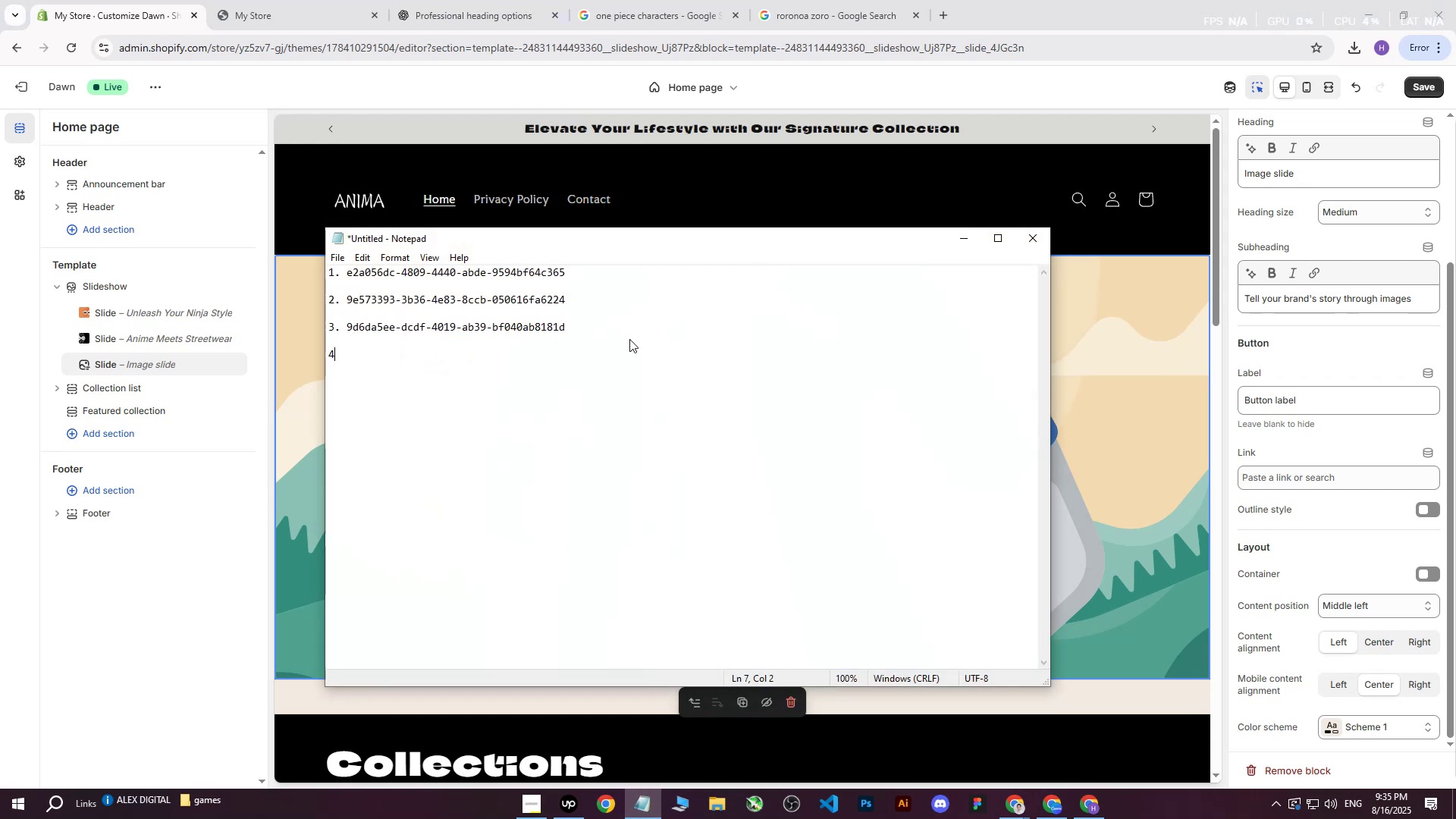 
key(Period)
 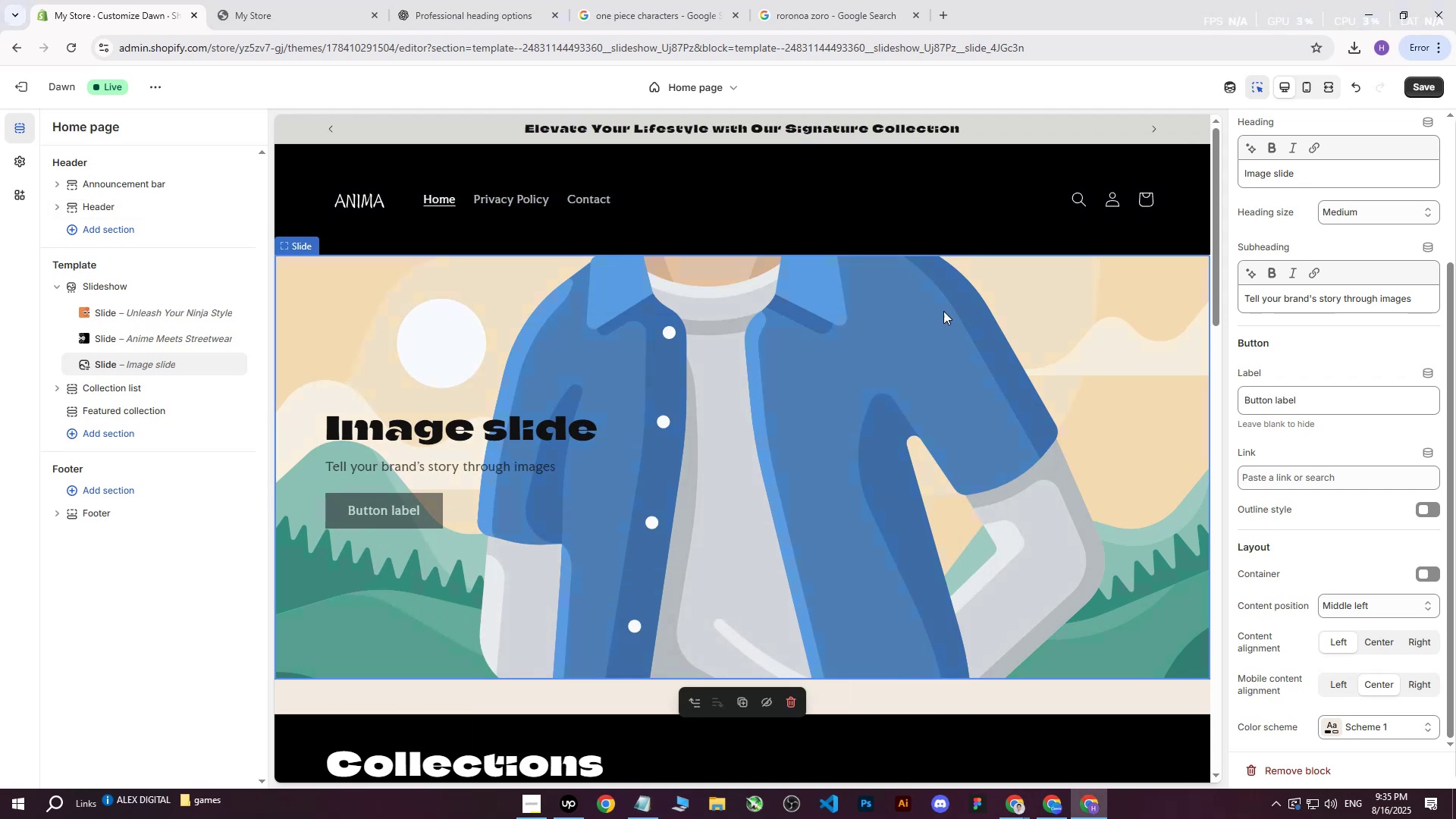 
left_click([1053, 803])
 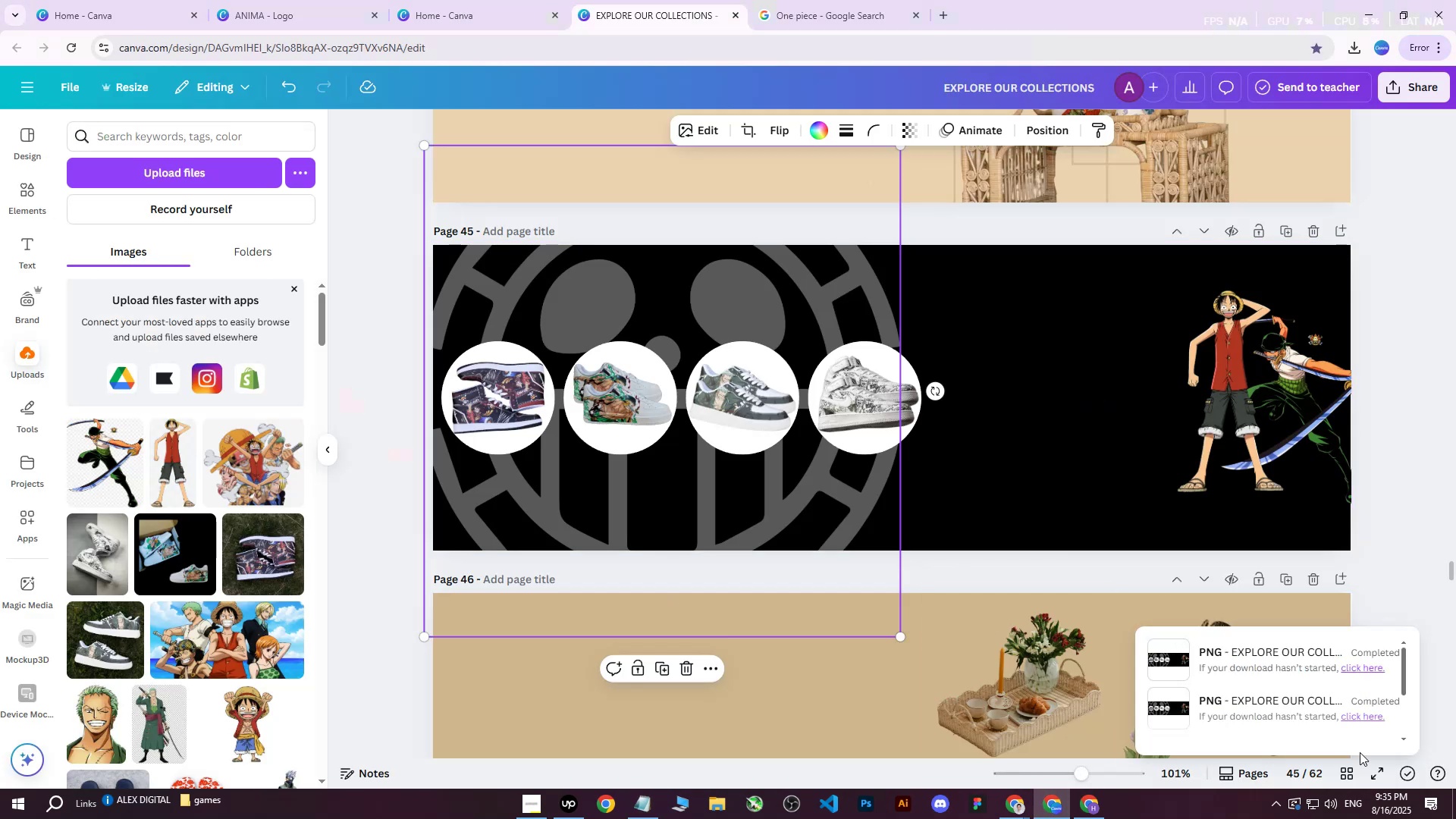 
left_click([1348, 770])
 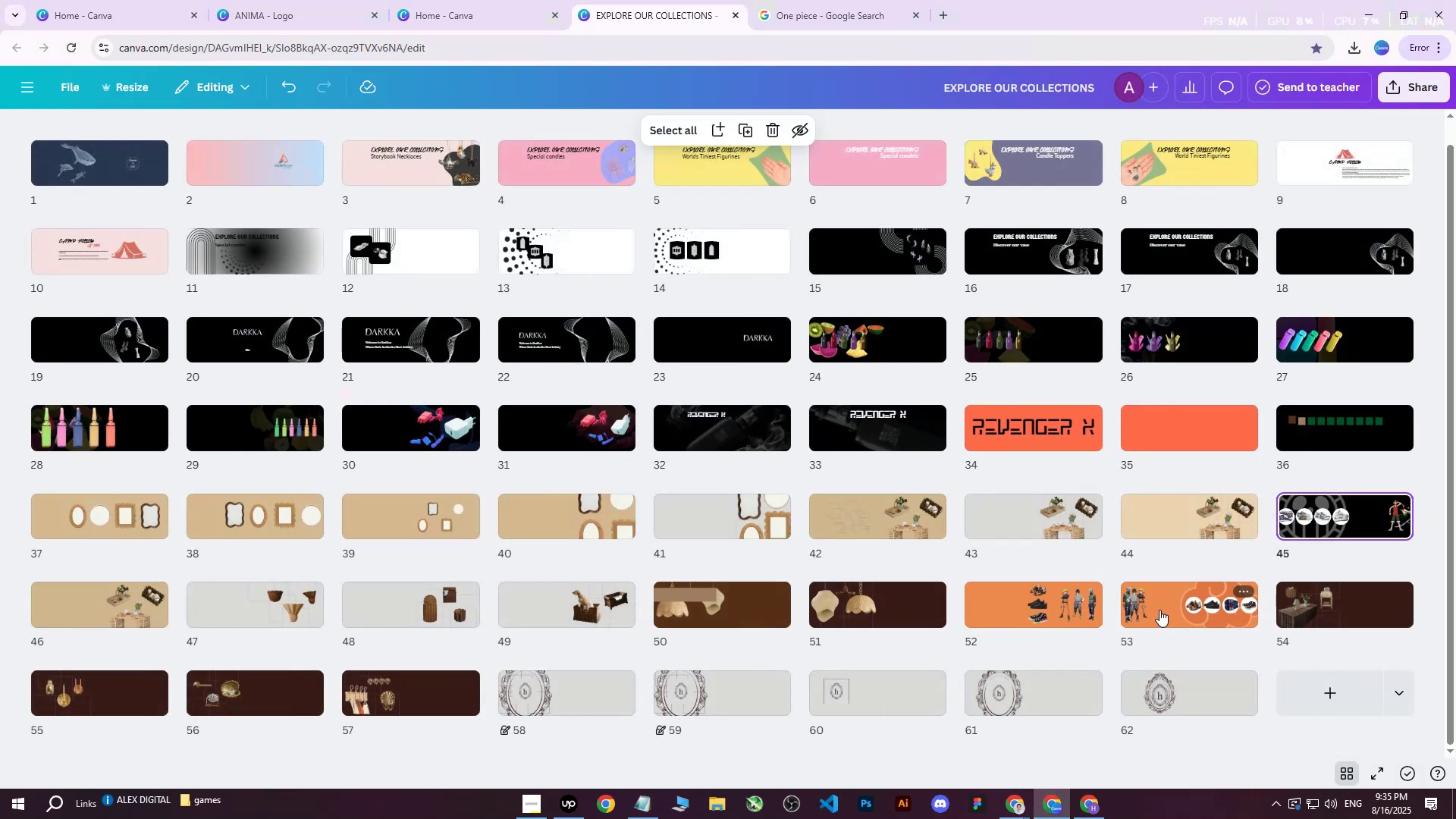 
double_click([1156, 604])
 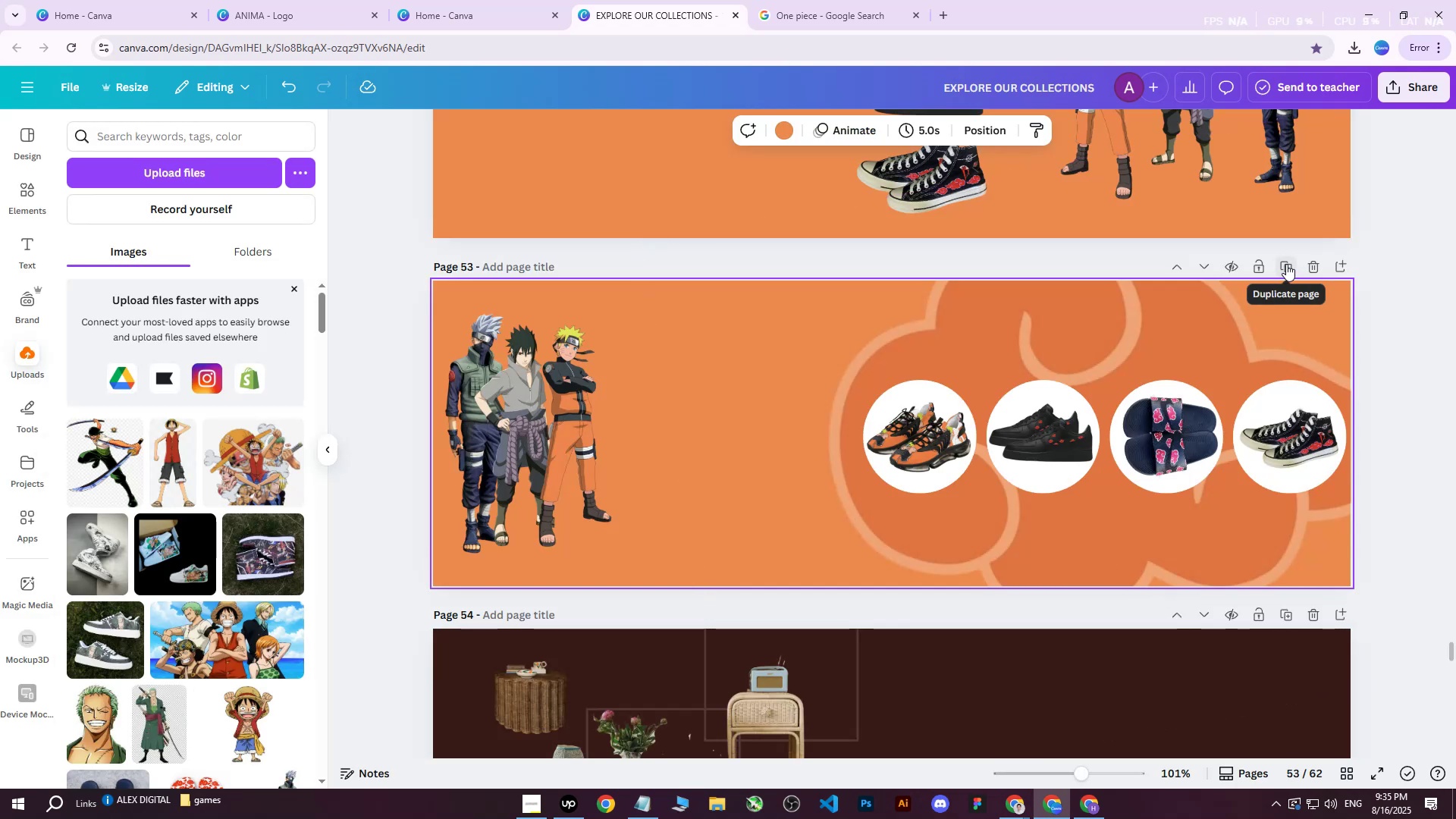 
left_click([1286, 264])
 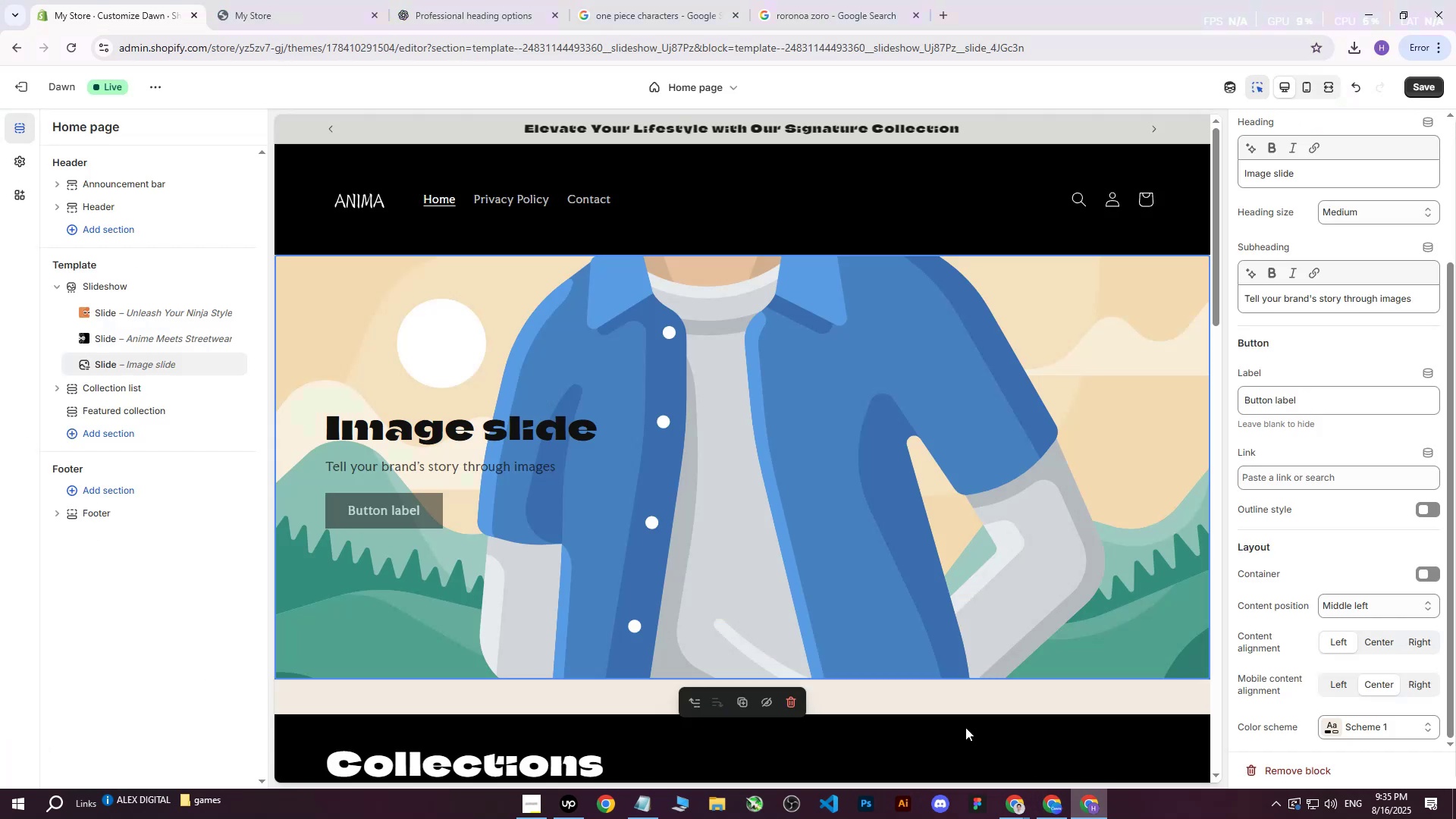 
double_click([840, 0])
 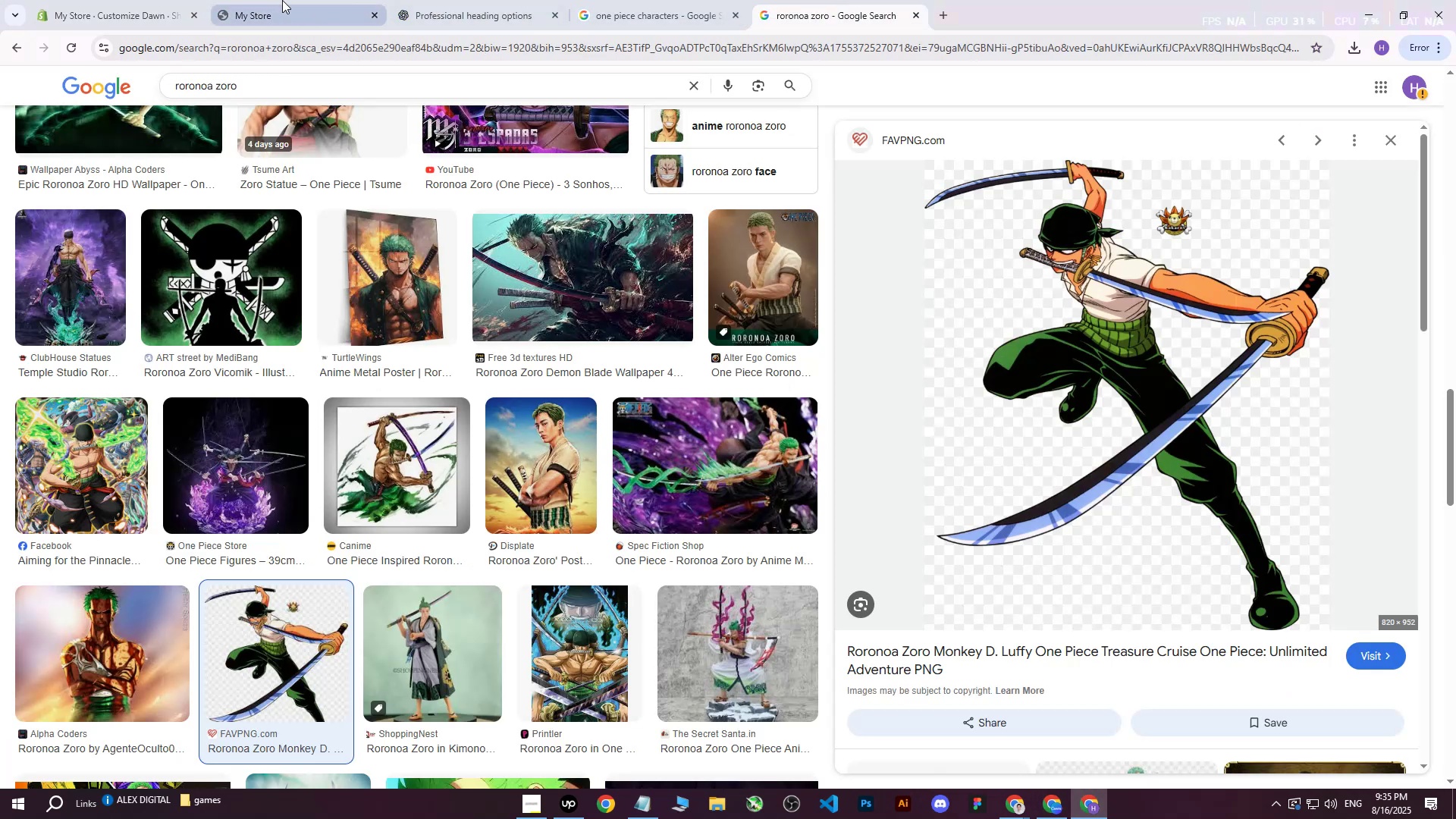 
left_click([105, 0])
 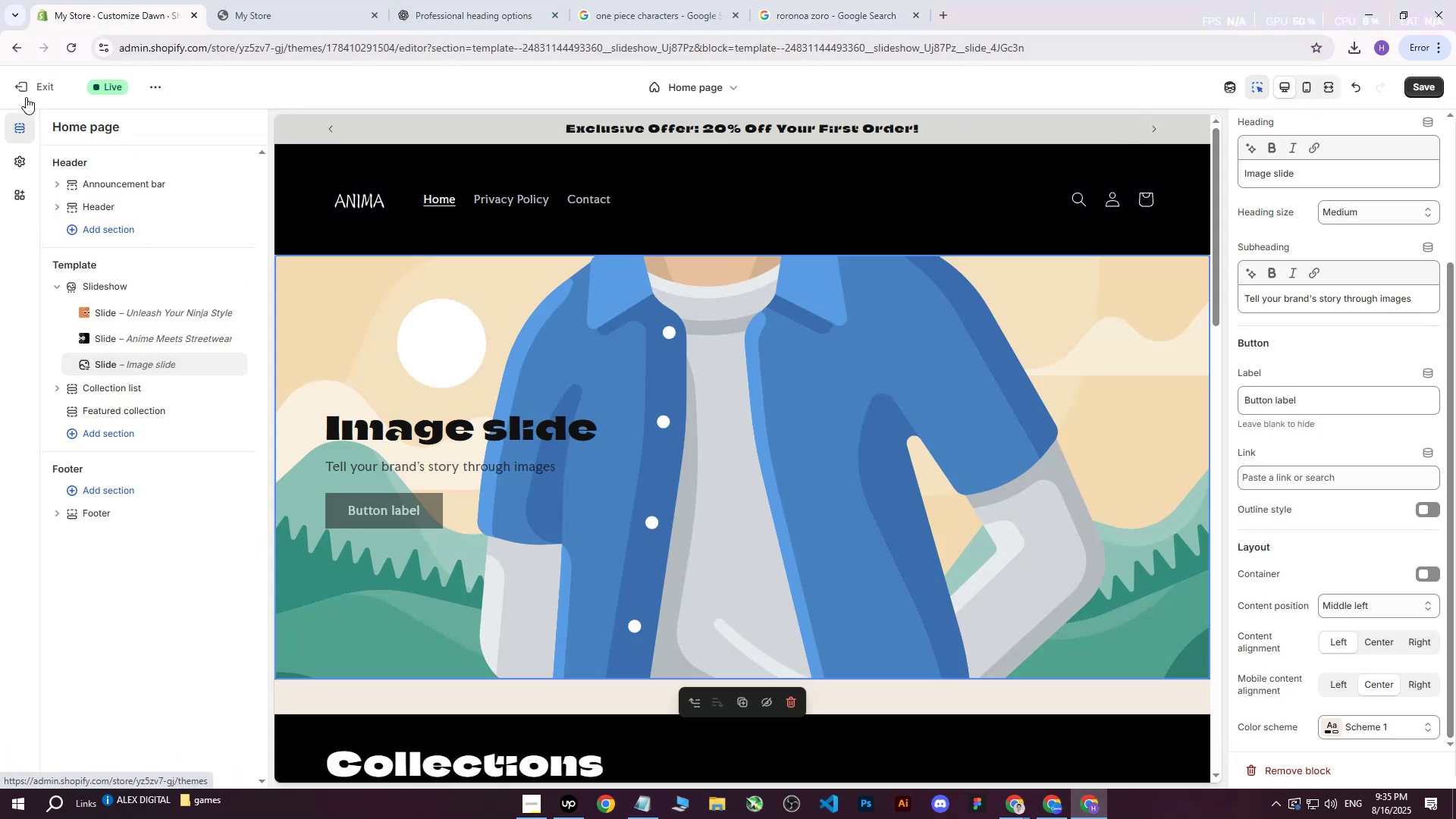 
left_click([1429, 93])
 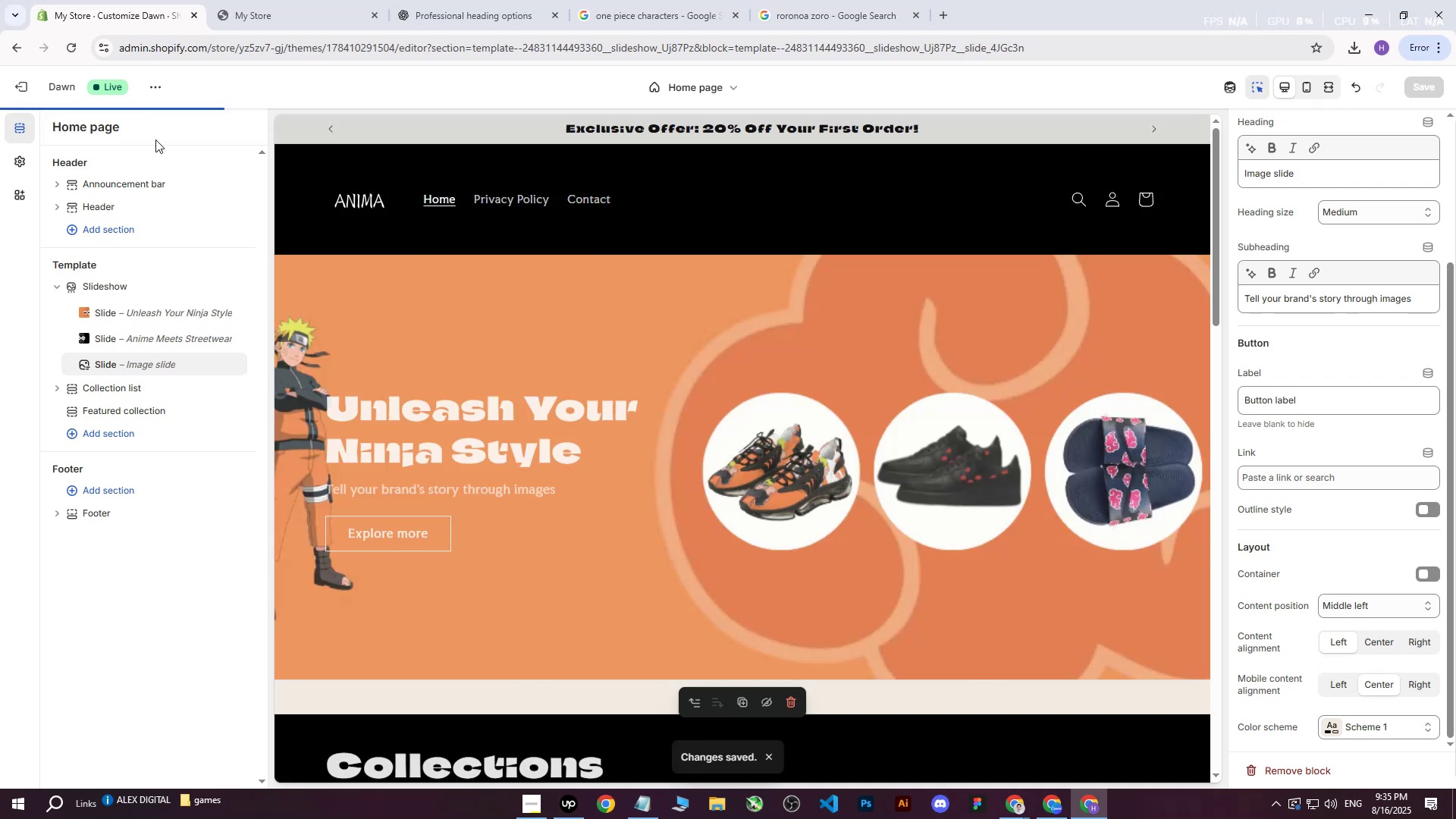 
left_click([27, 81])
 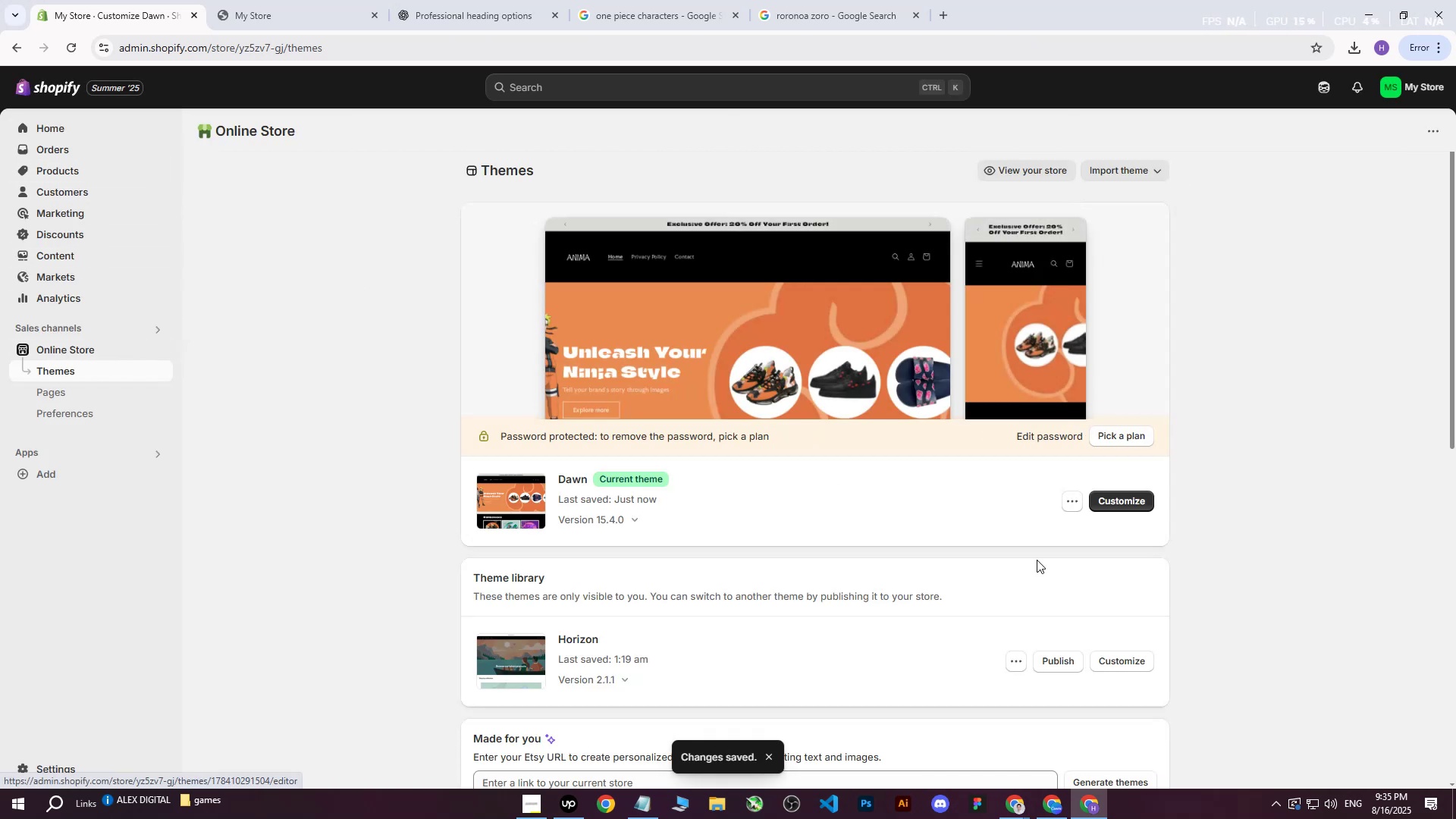 
wait(6.13)
 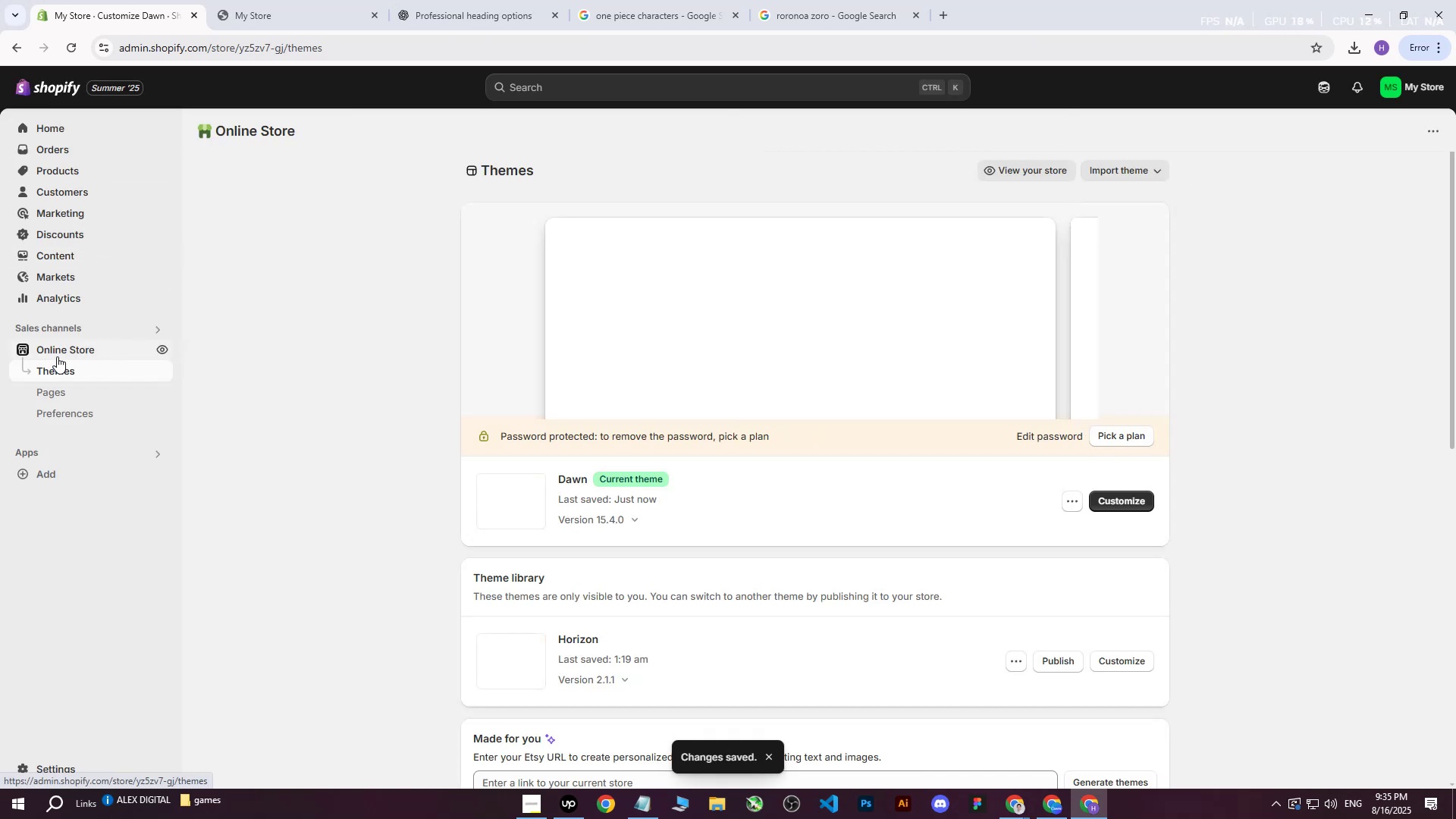 
left_click([72, 176])
 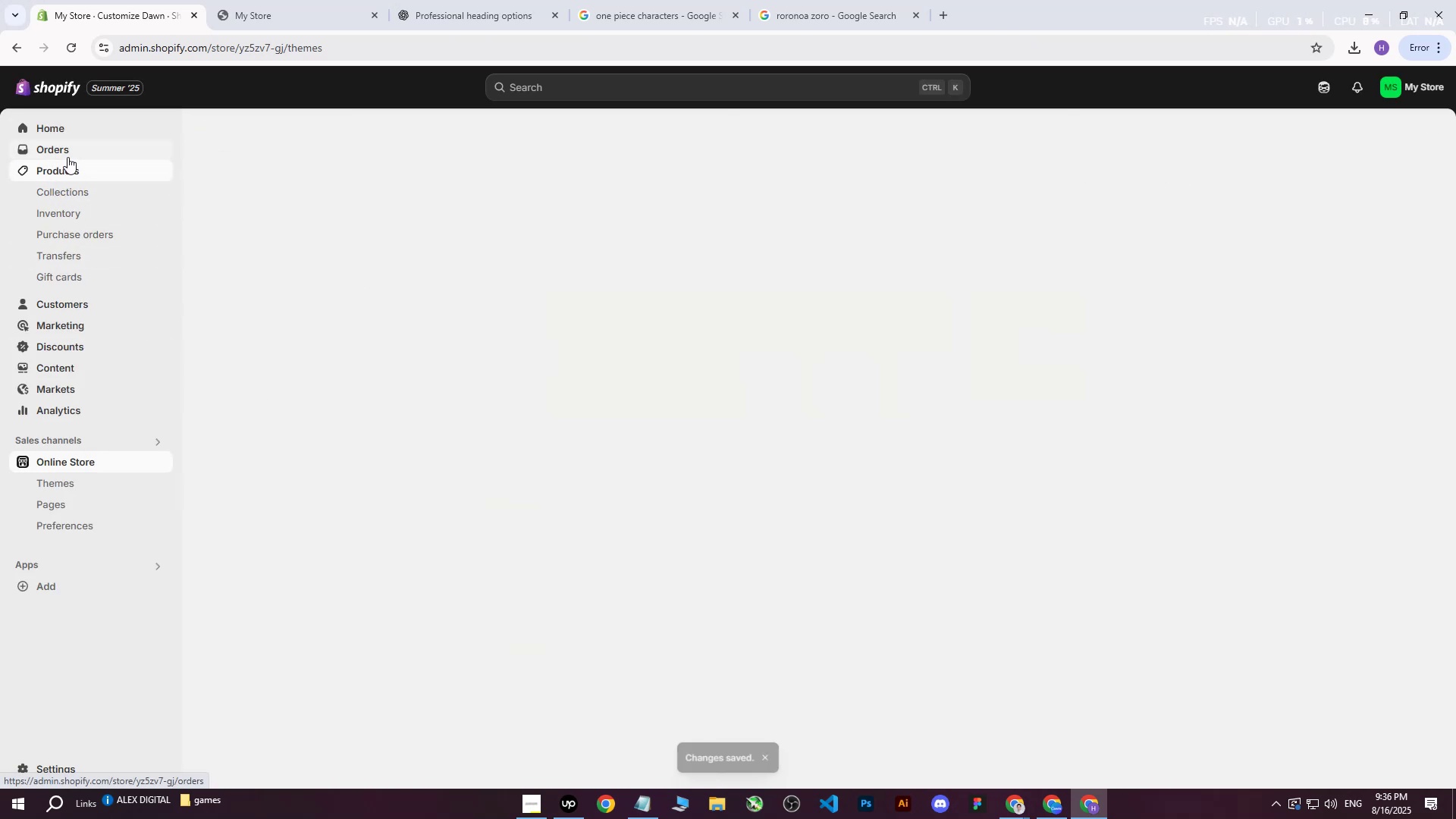 
left_click([63, 193])
 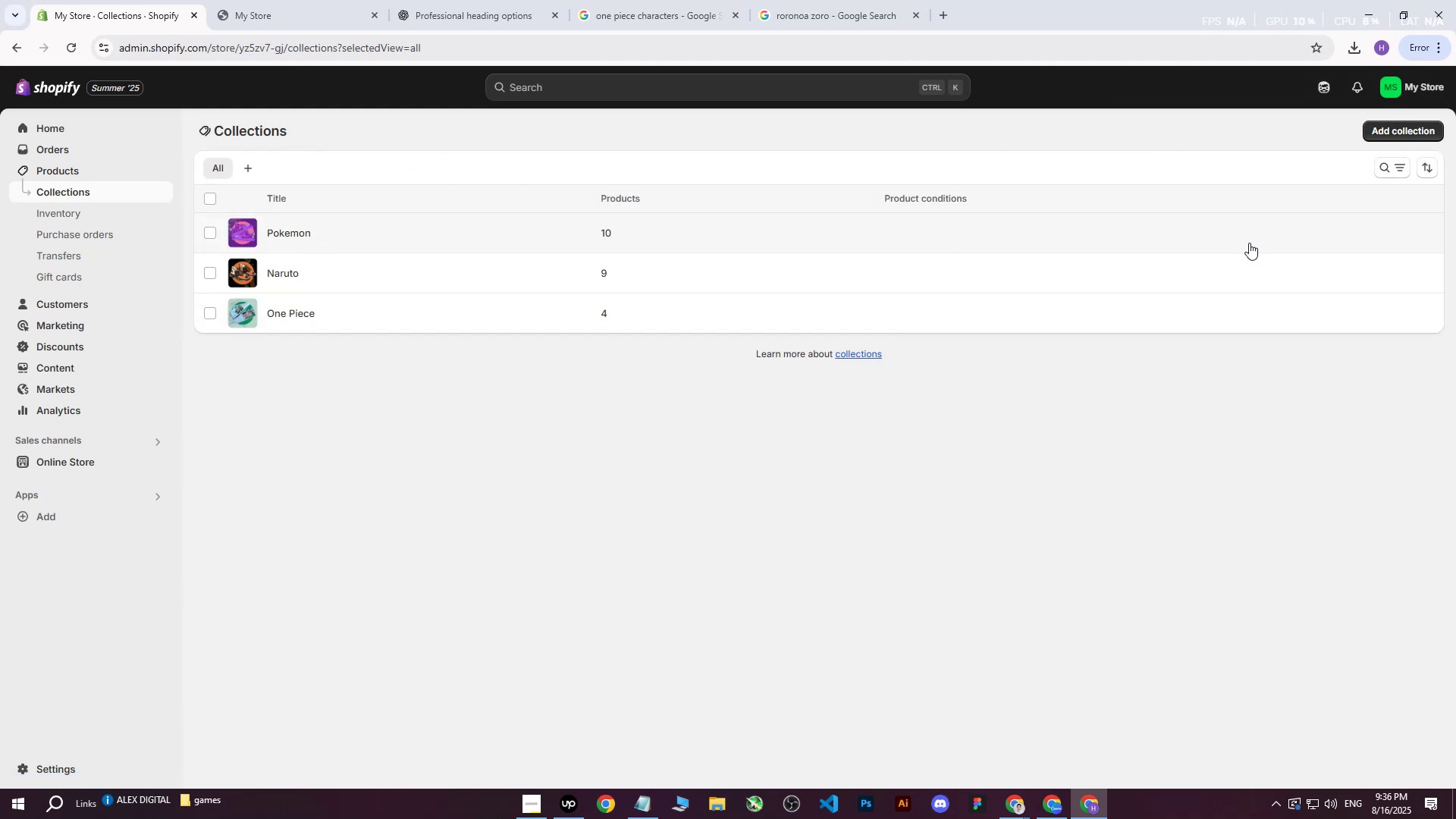 
wait(6.98)
 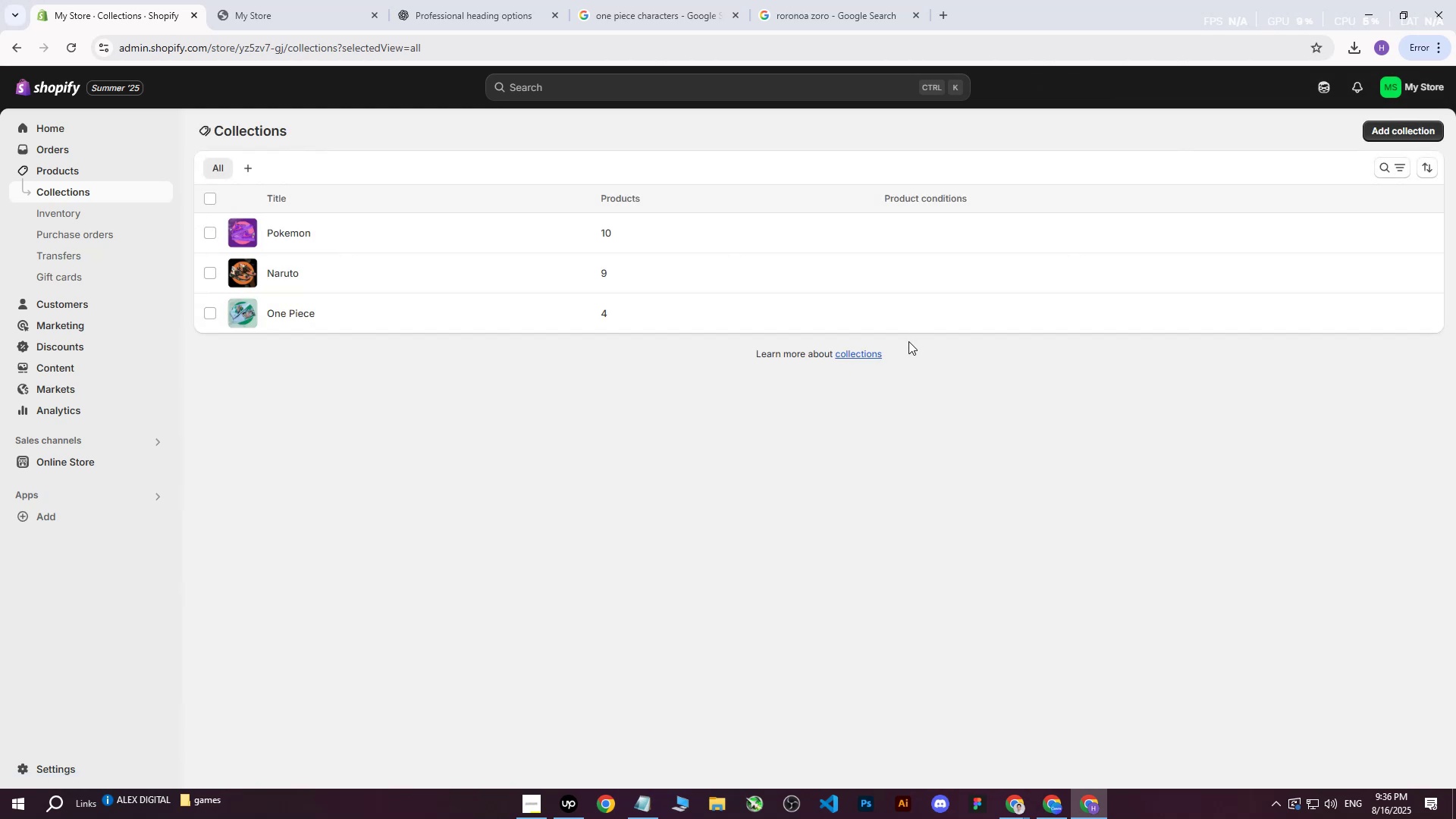 
double_click([851, 0])
 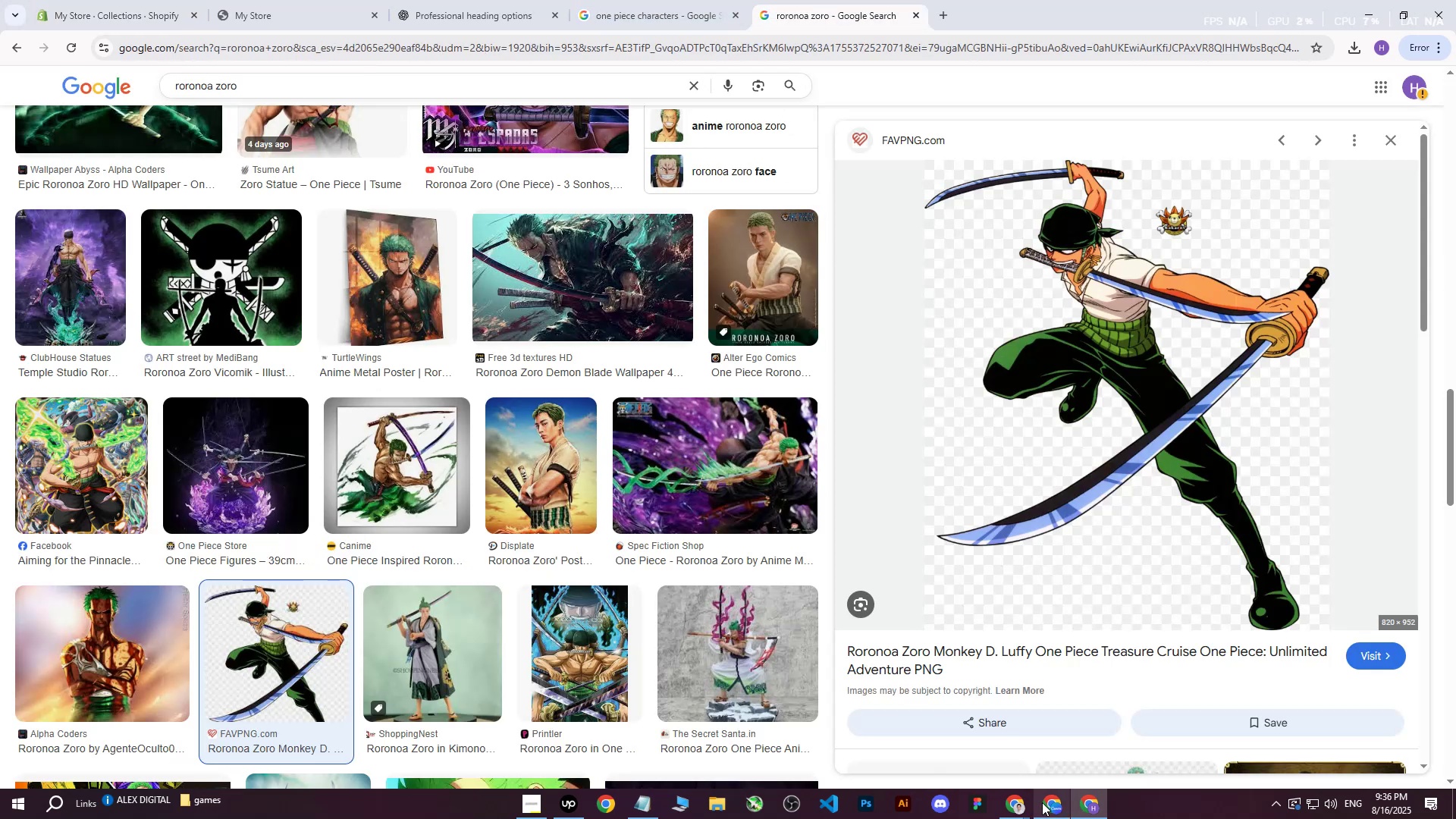 
double_click([1021, 808])
 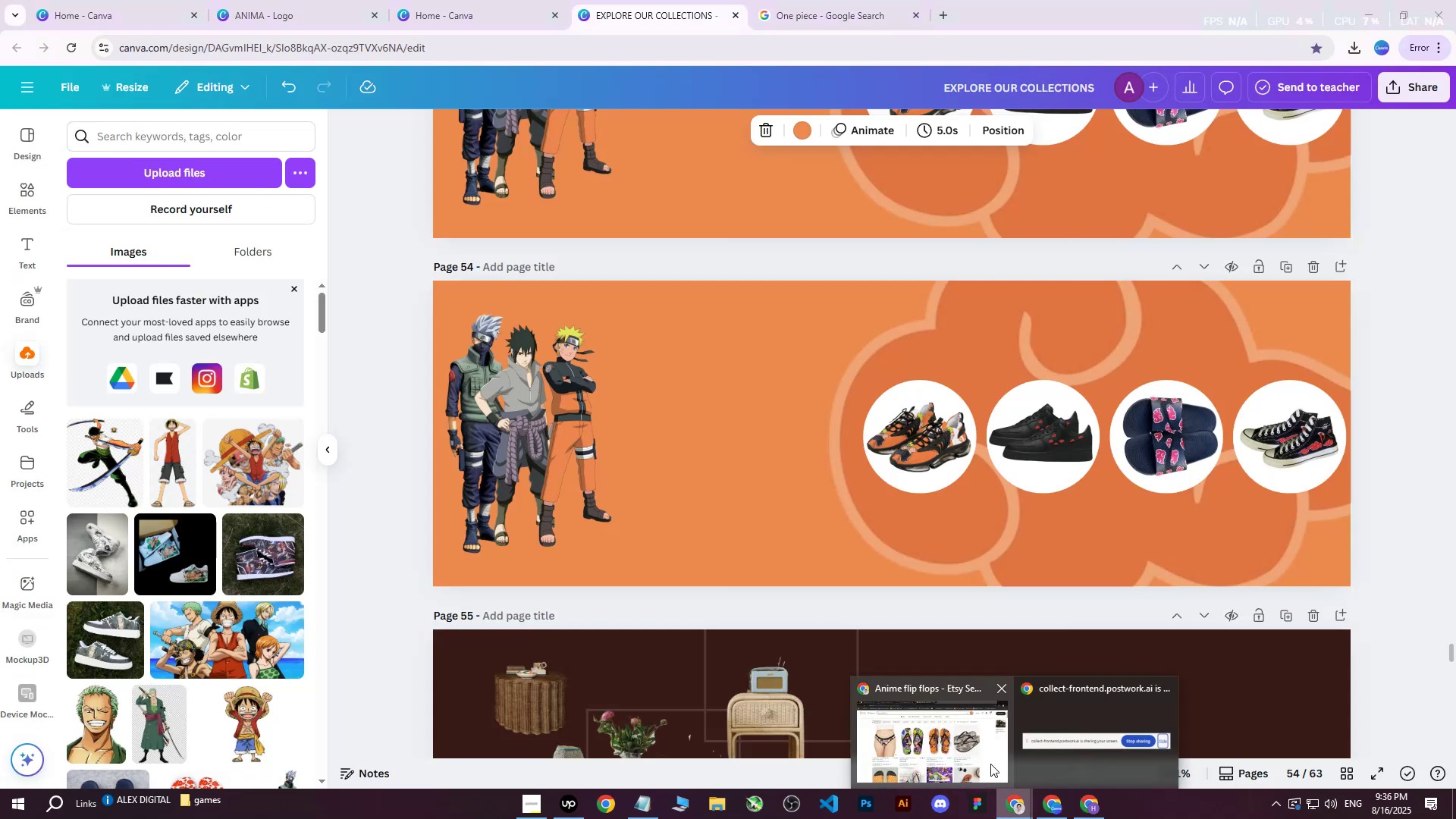 
left_click([966, 755])
 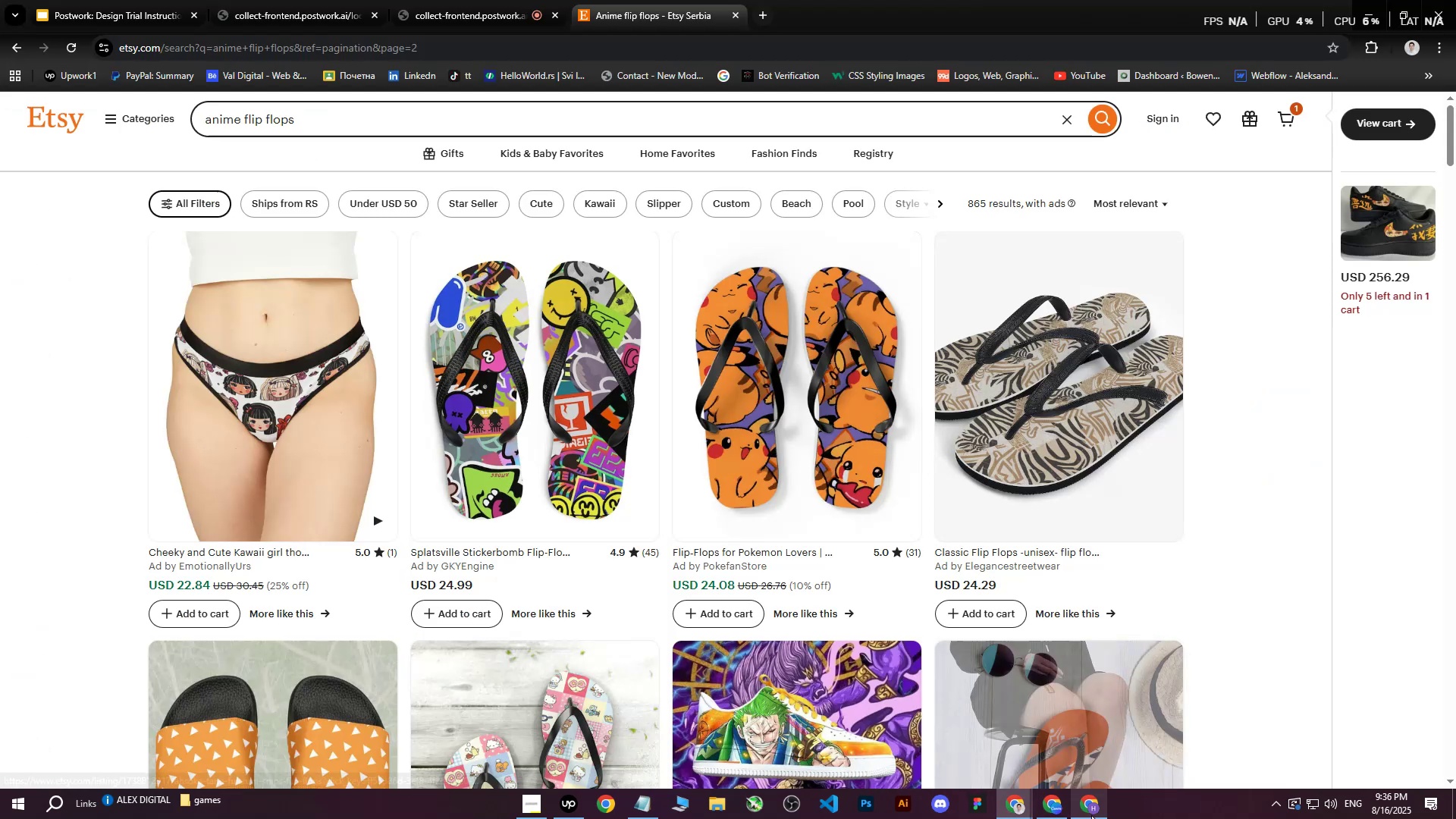 
left_click([1090, 815])
 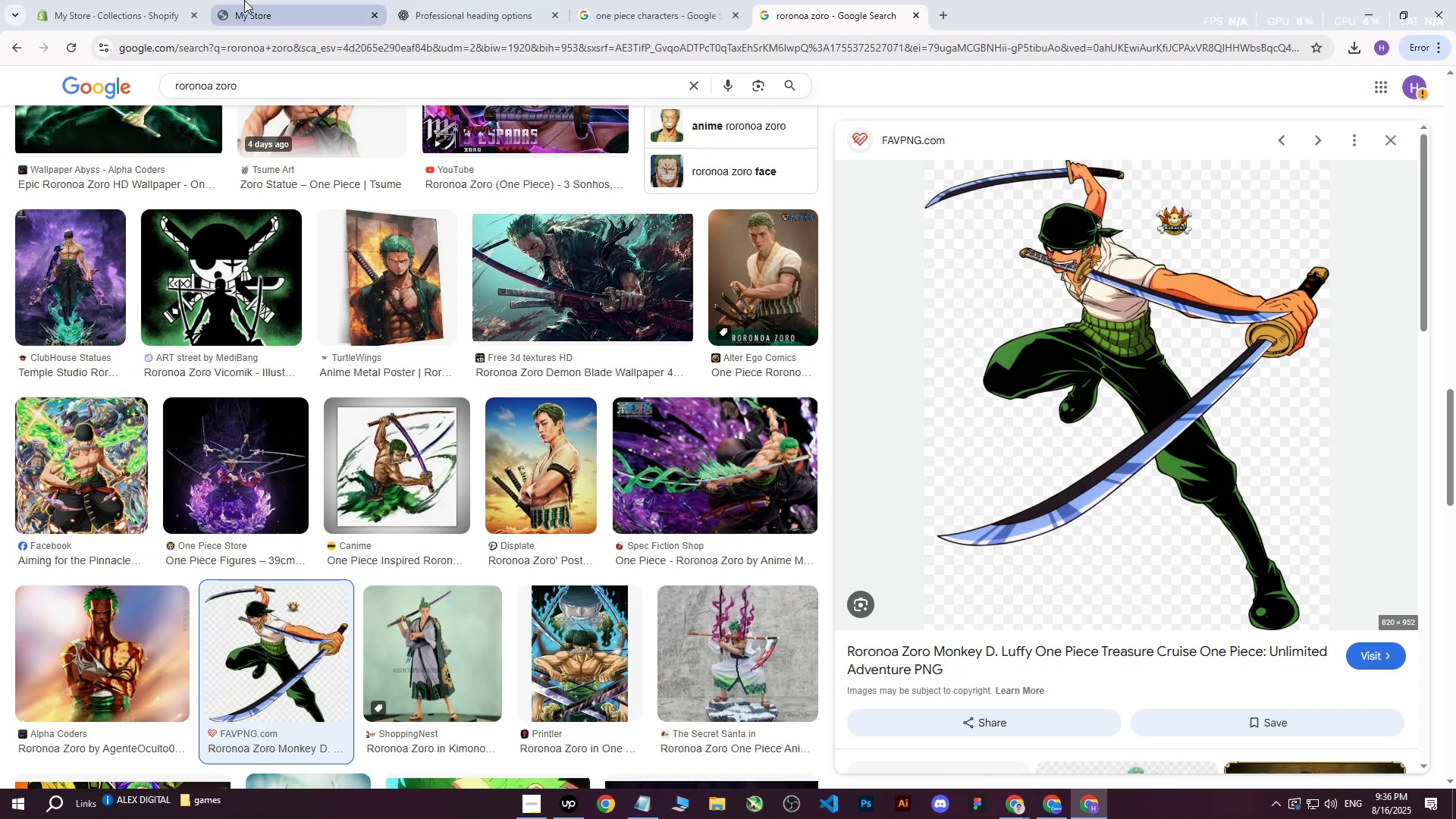 
left_click([131, 0])
 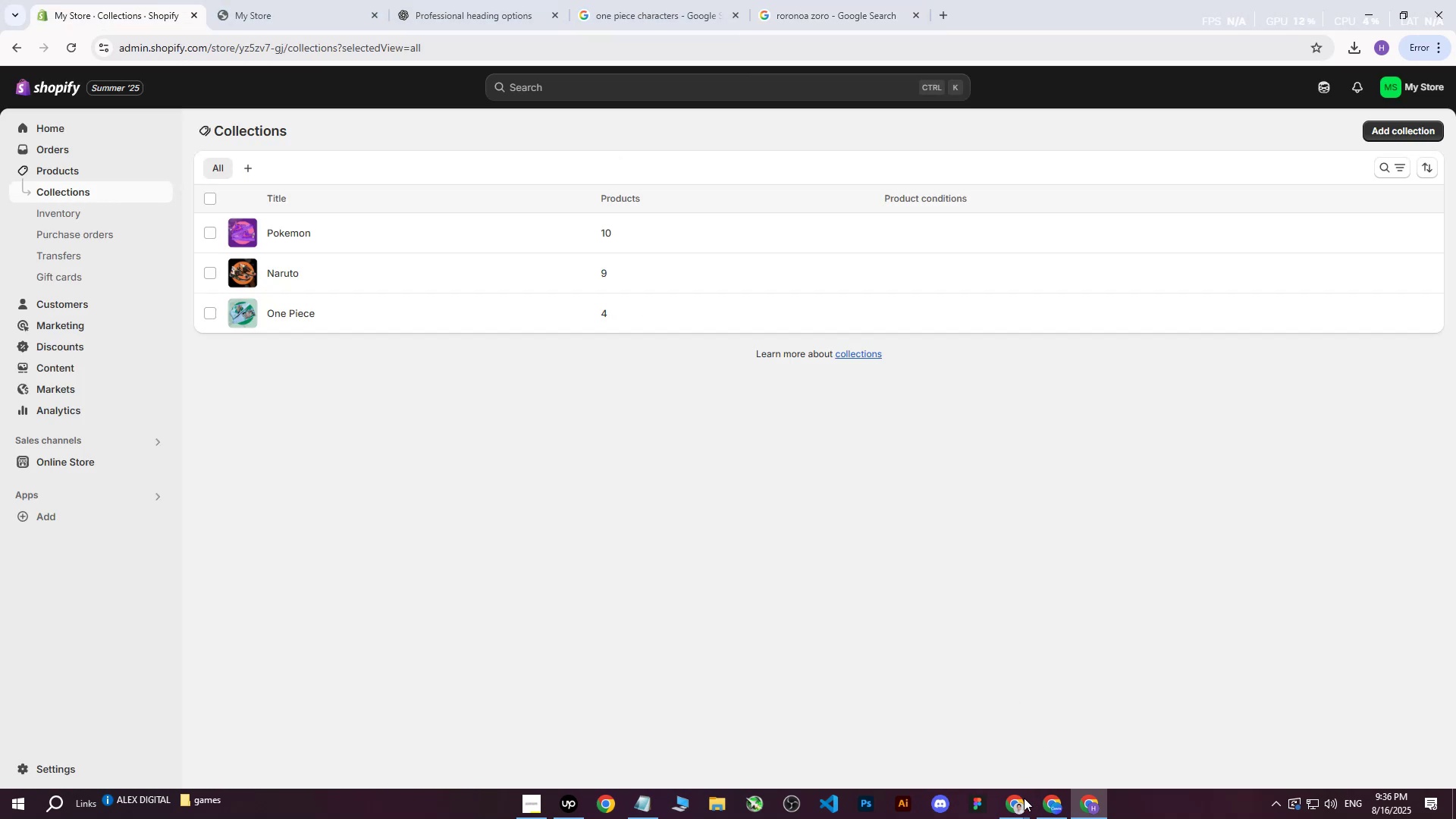 
left_click([1041, 809])
 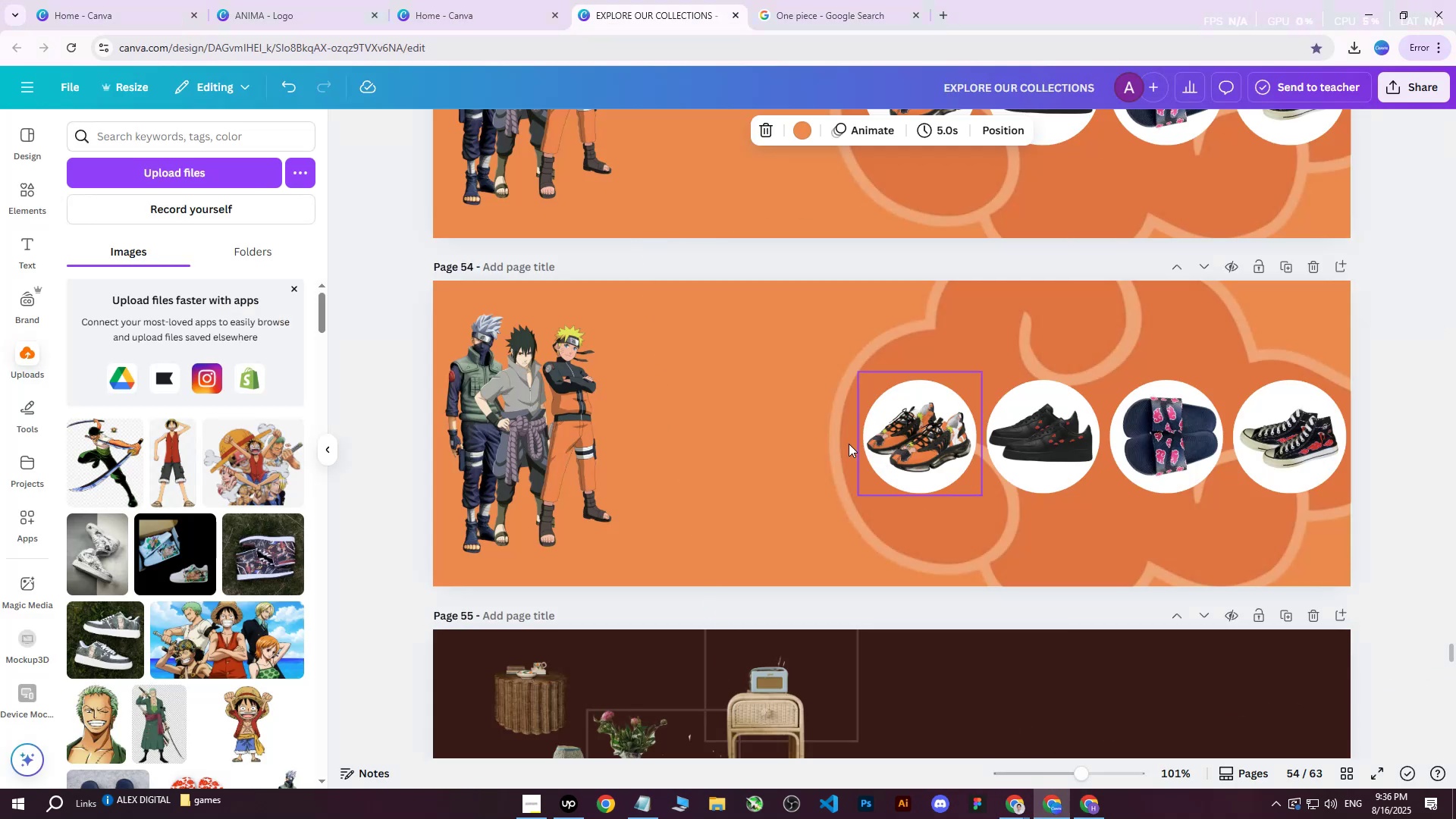 
left_click([493, 384])
 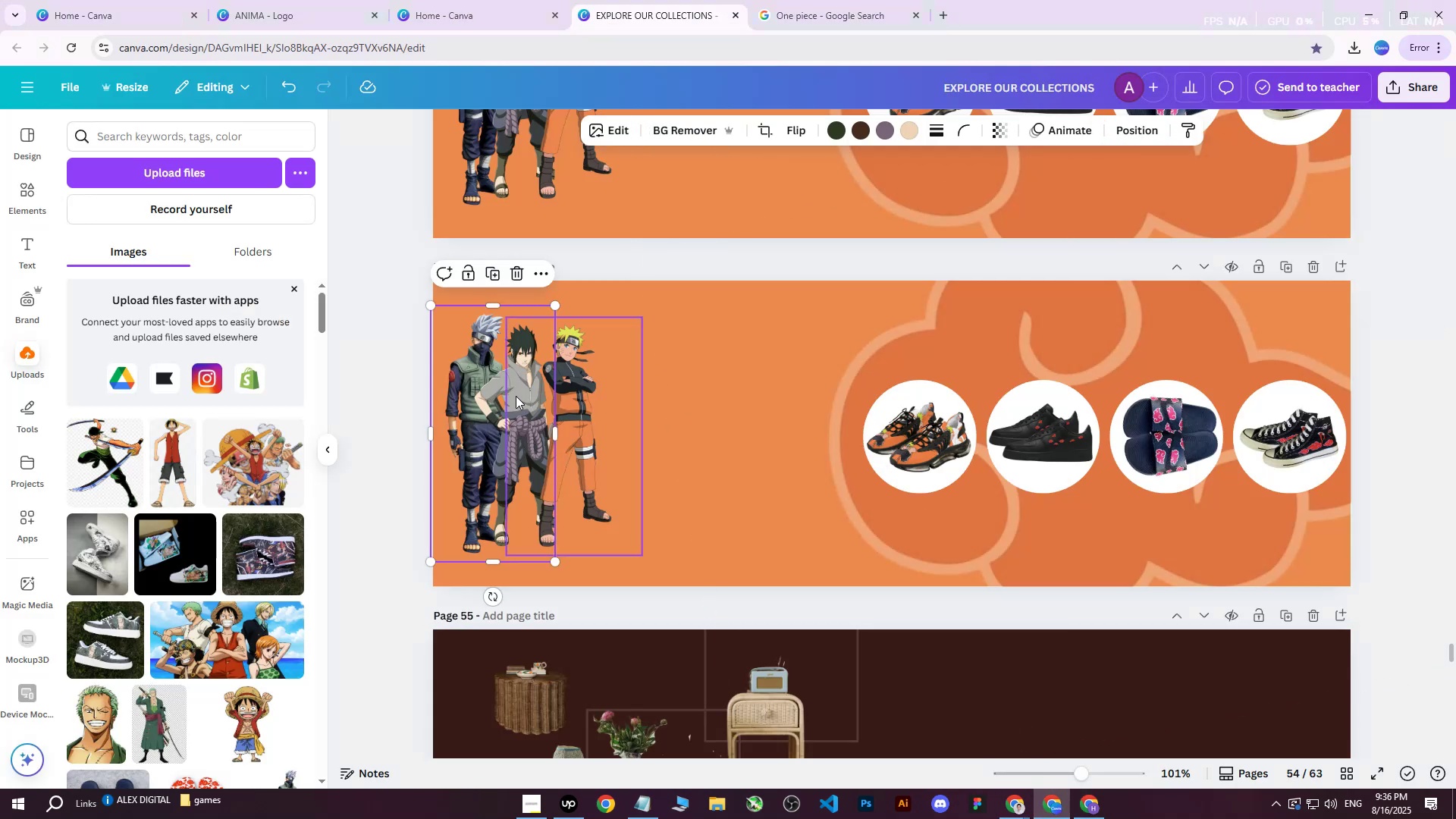 
left_click([516, 397])
 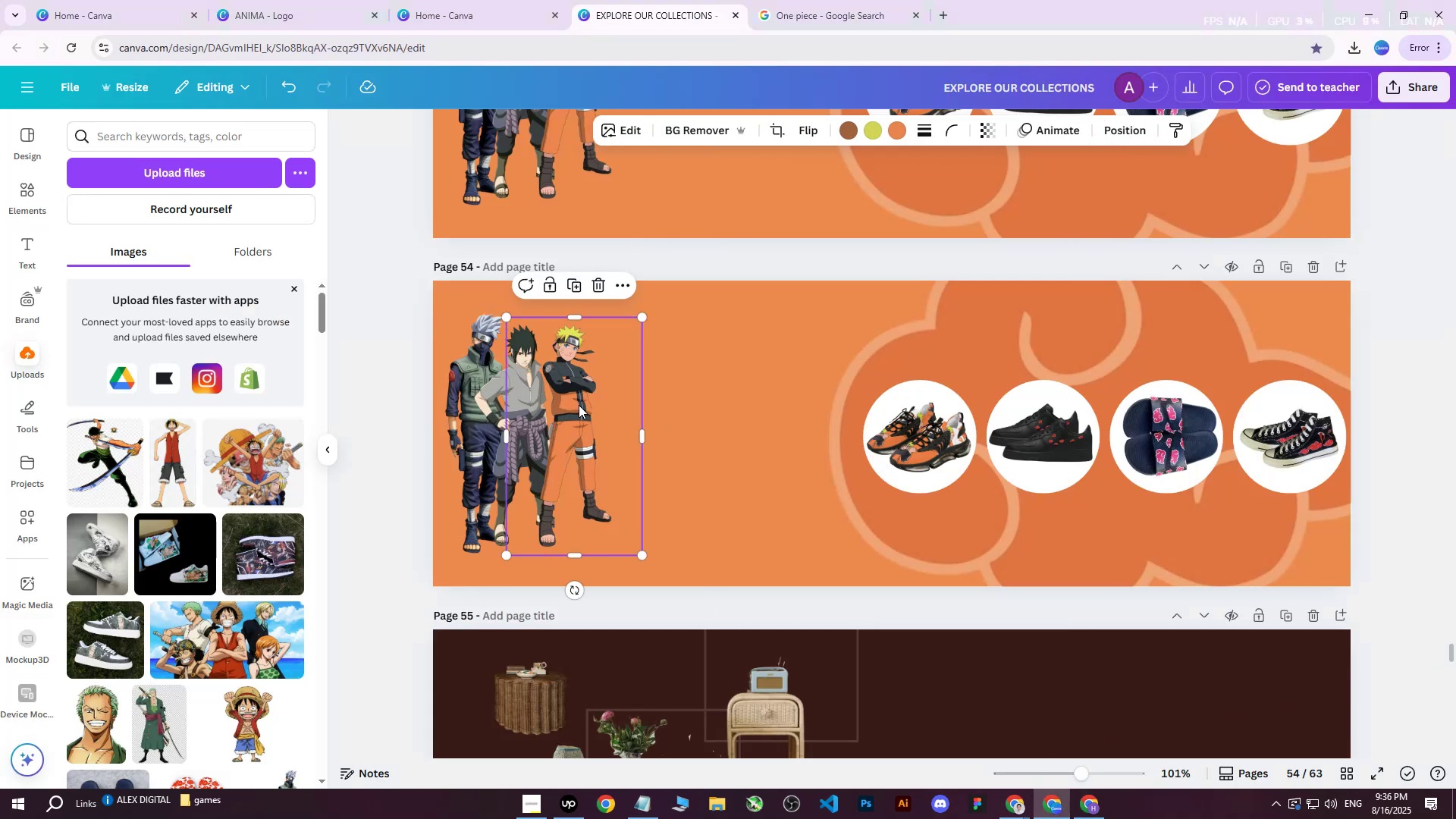 
key(Delete)
 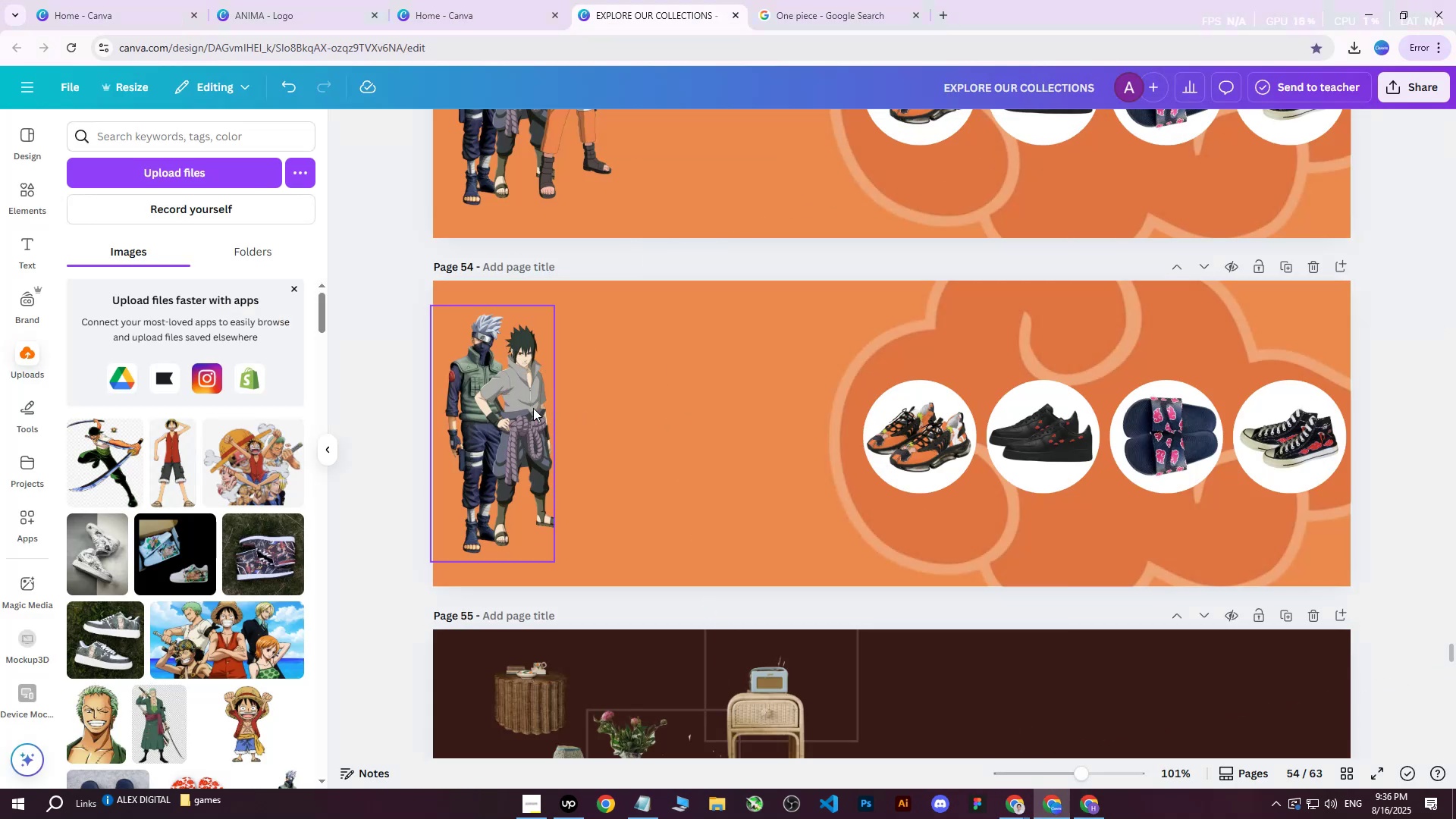 
left_click([533, 408])
 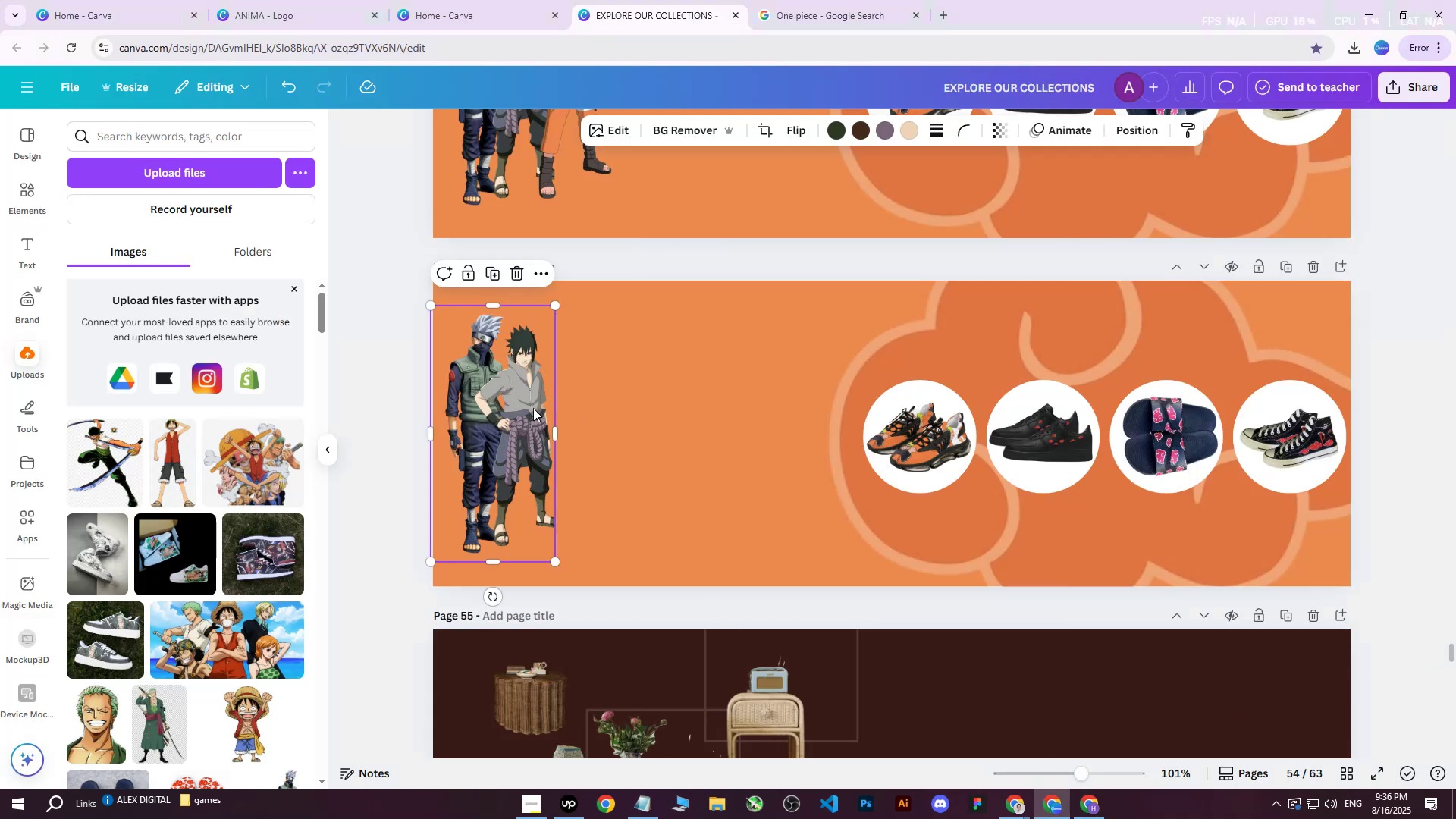 
key(Delete)
 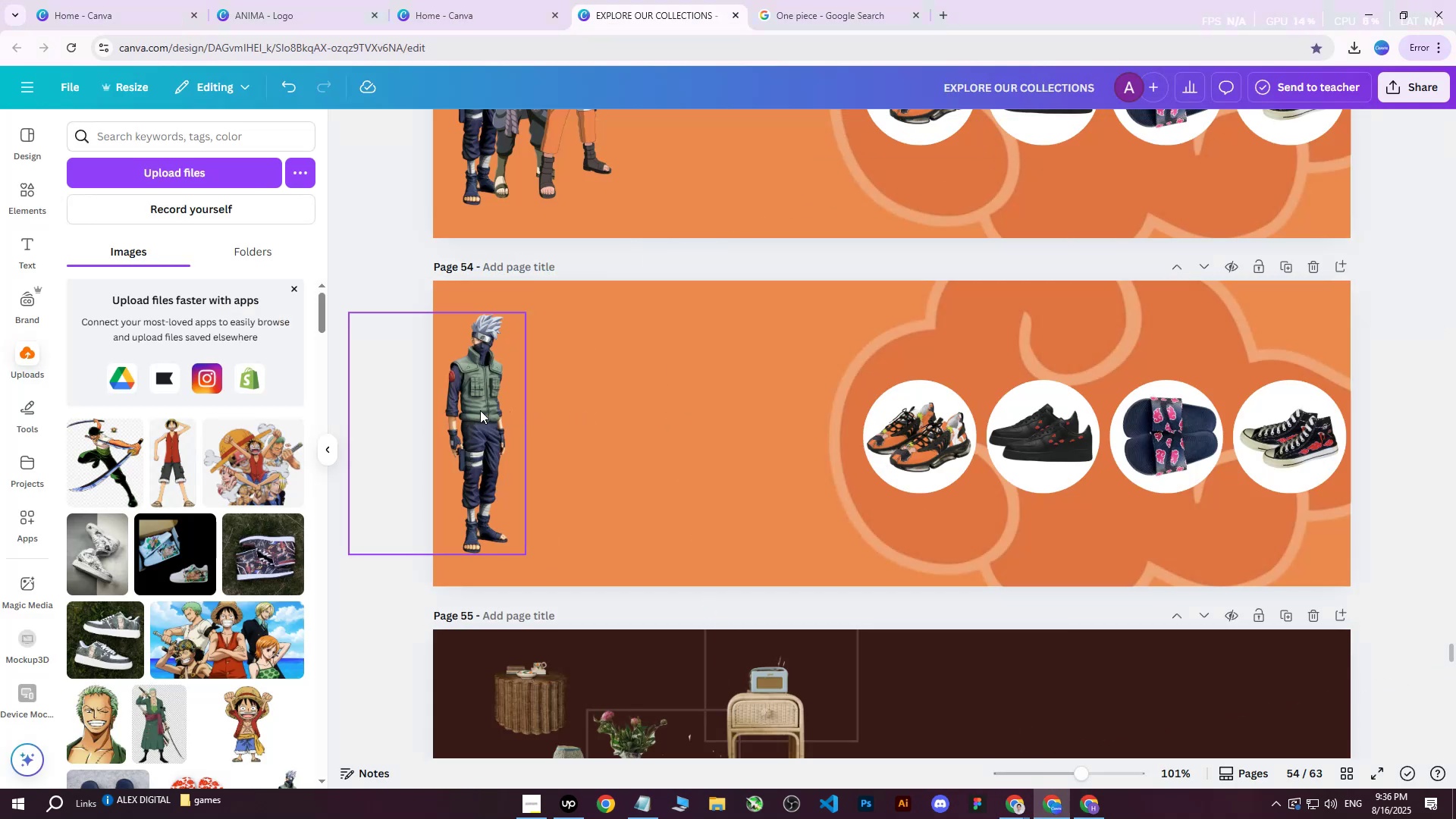 
left_click([479, 410])
 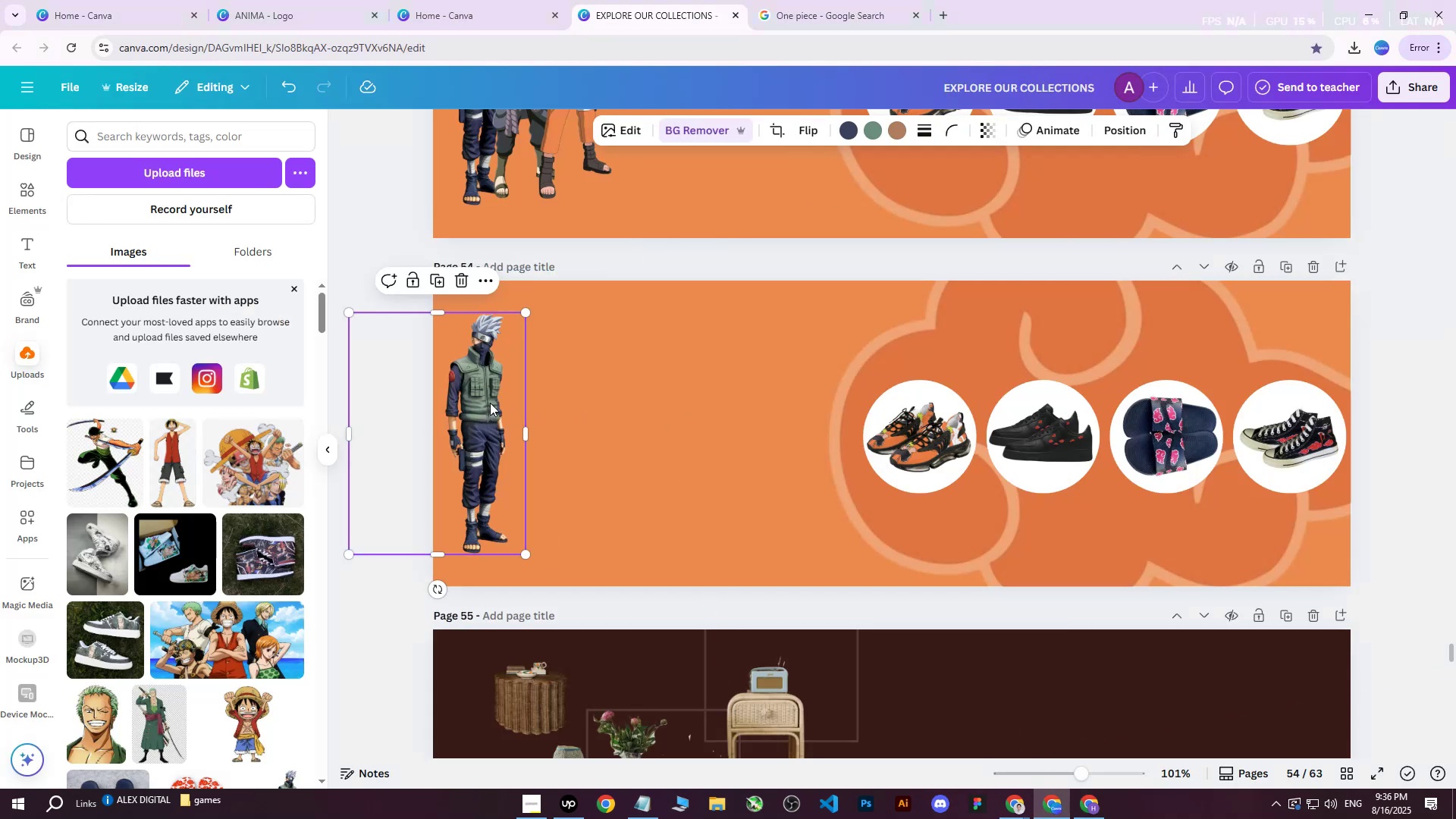 
key(Control+Z)
 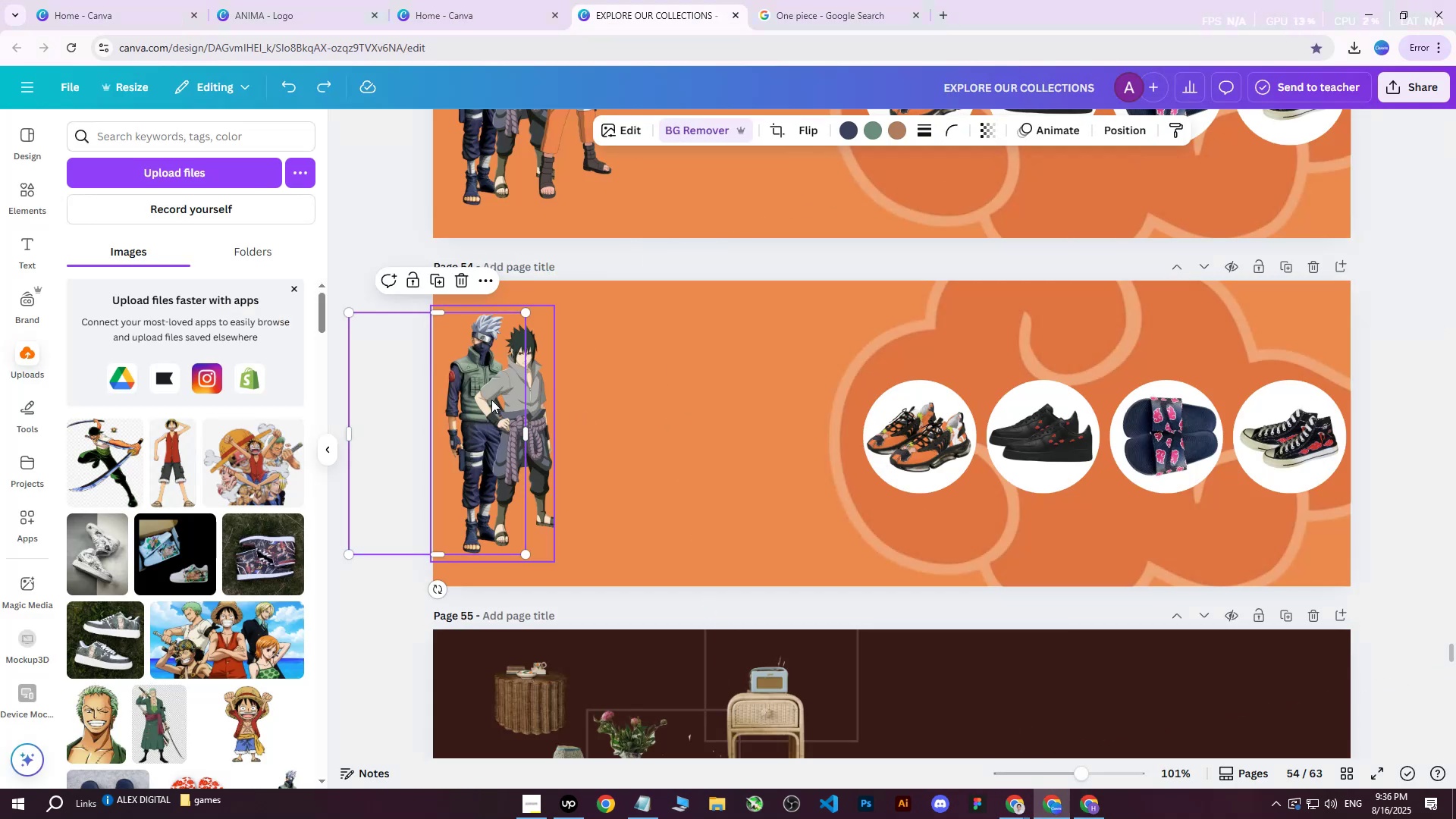 
key(Control+Z)
 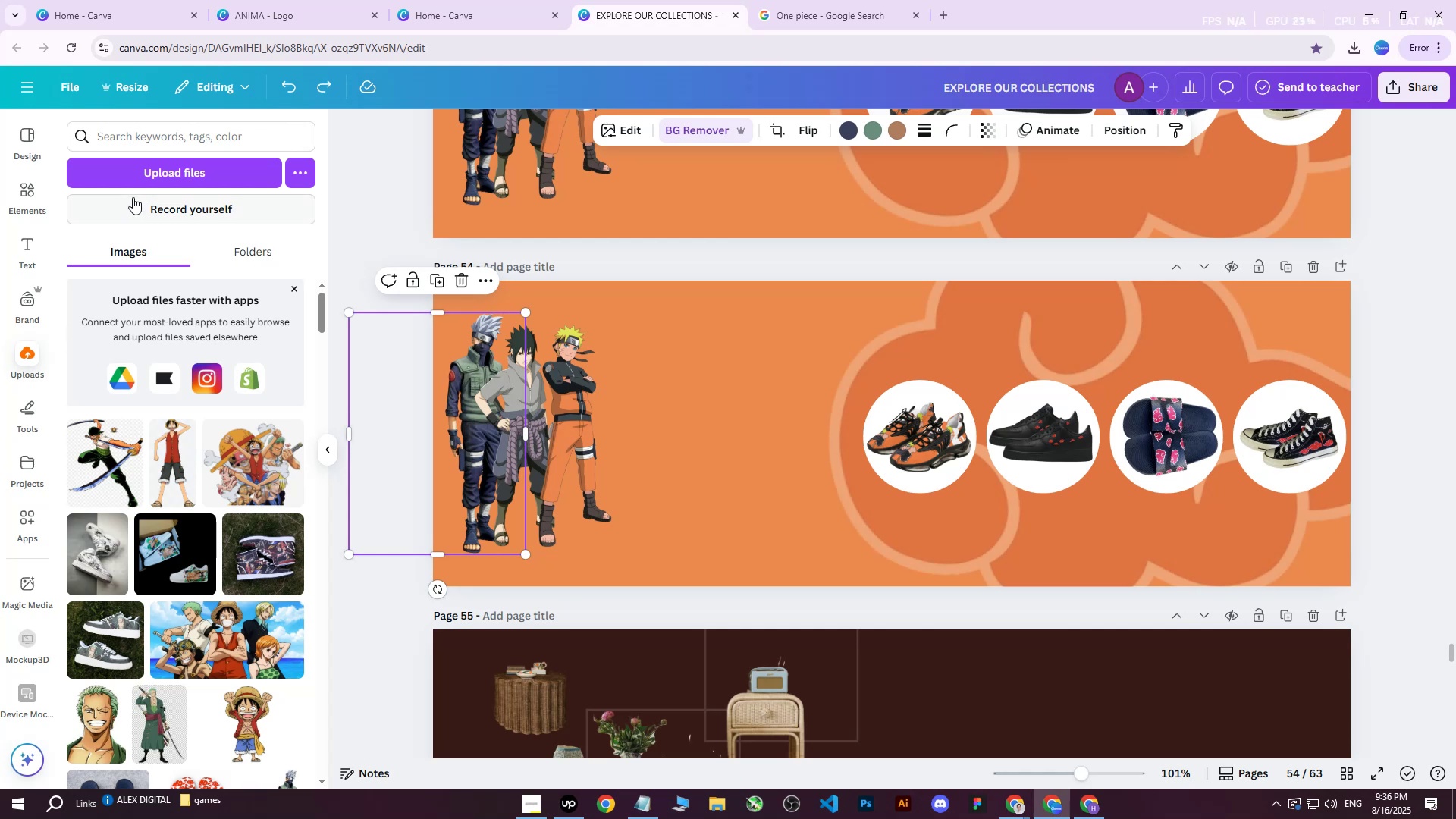 
left_click([149, 179])
 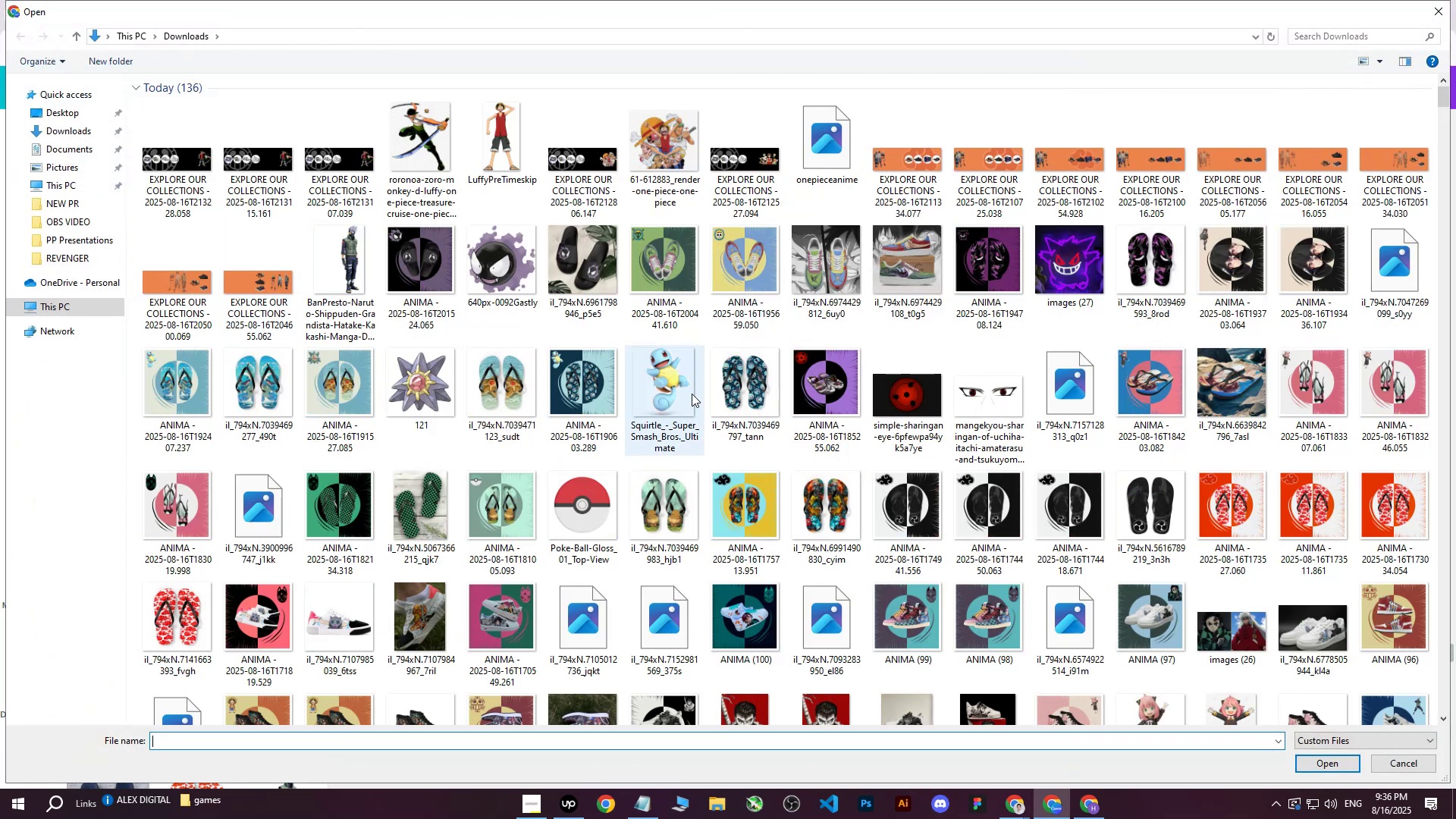 
mouse_move([887, 366])
 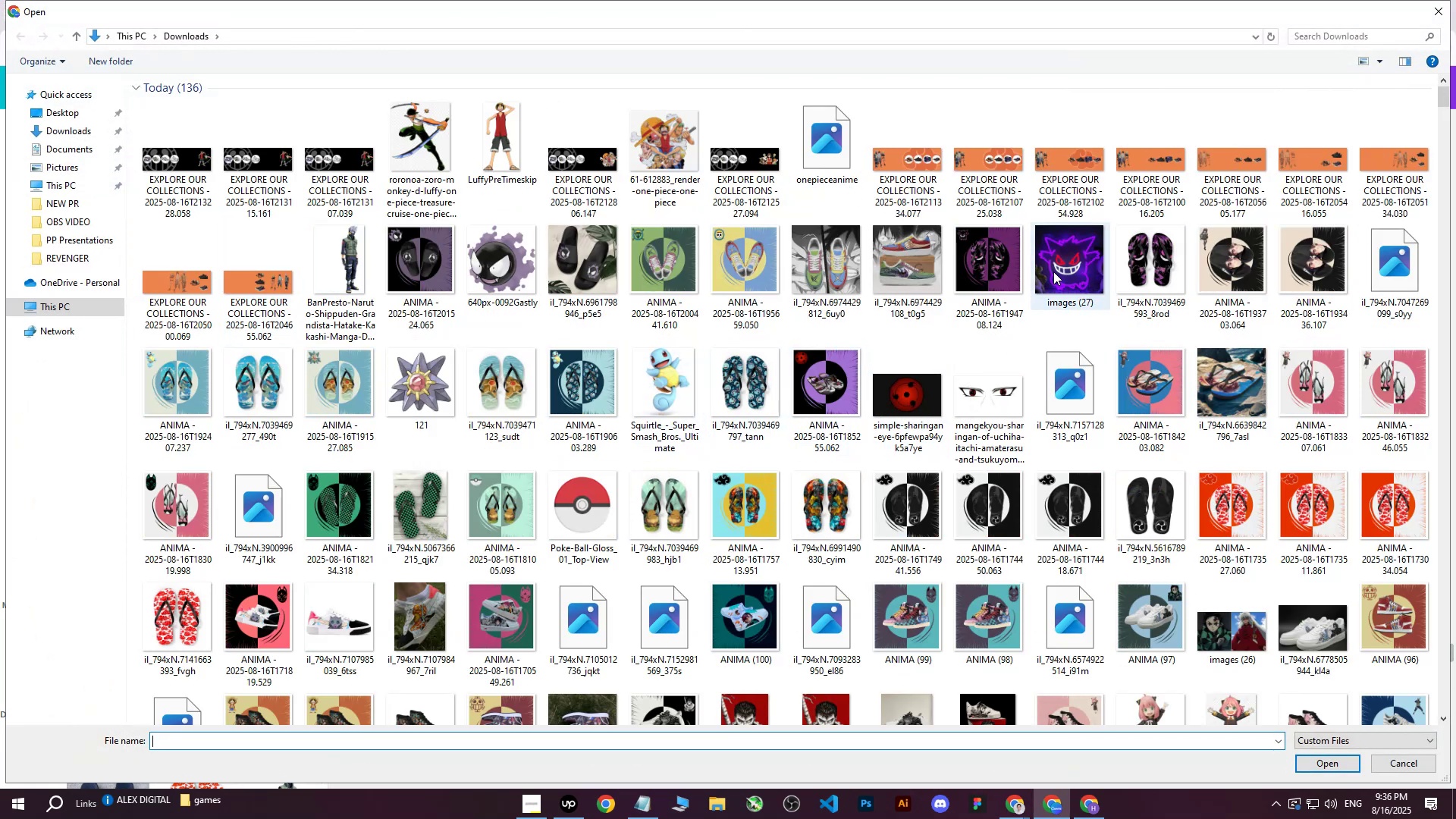 
left_click([1053, 269])
 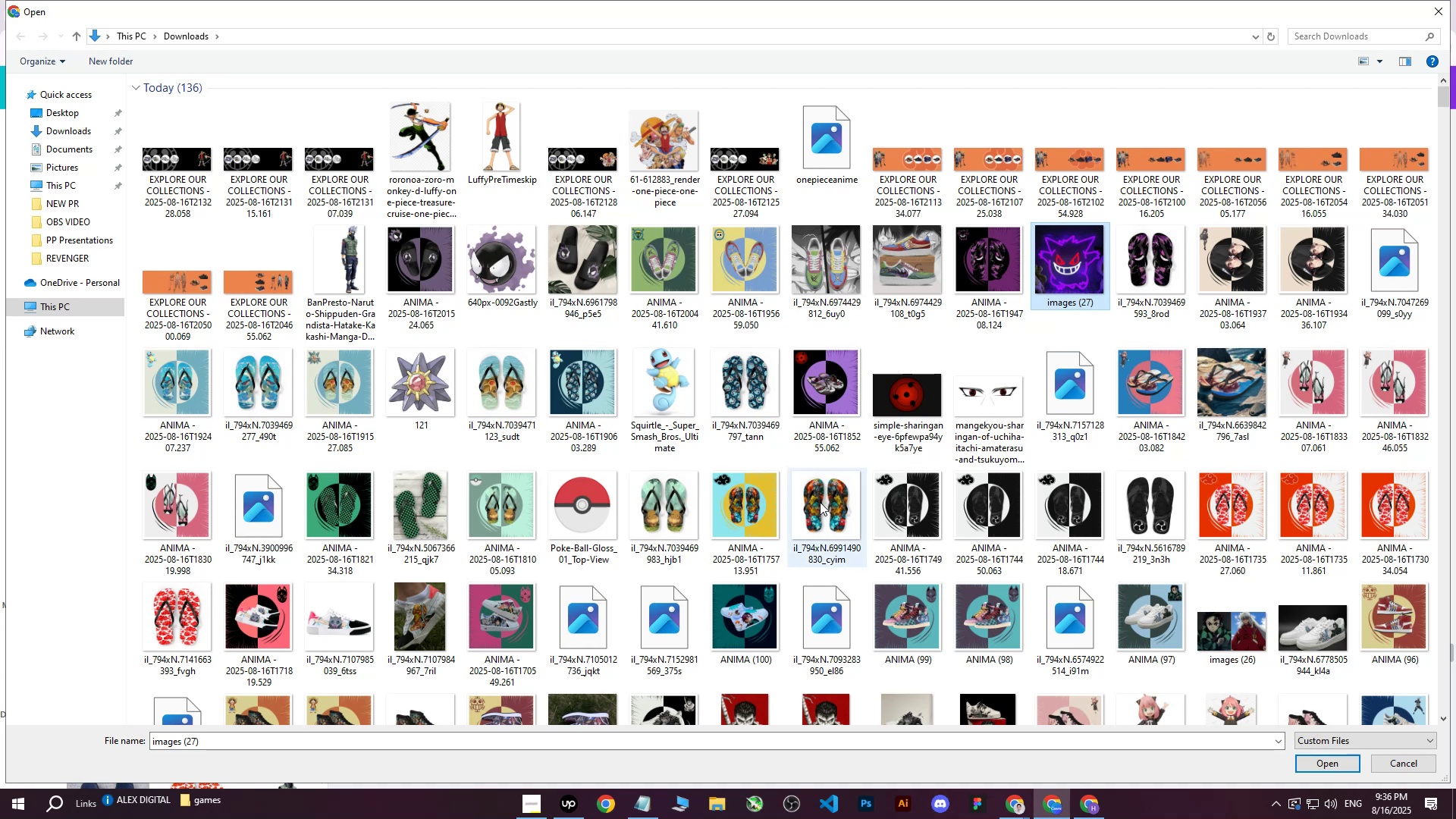 
wait(5.52)
 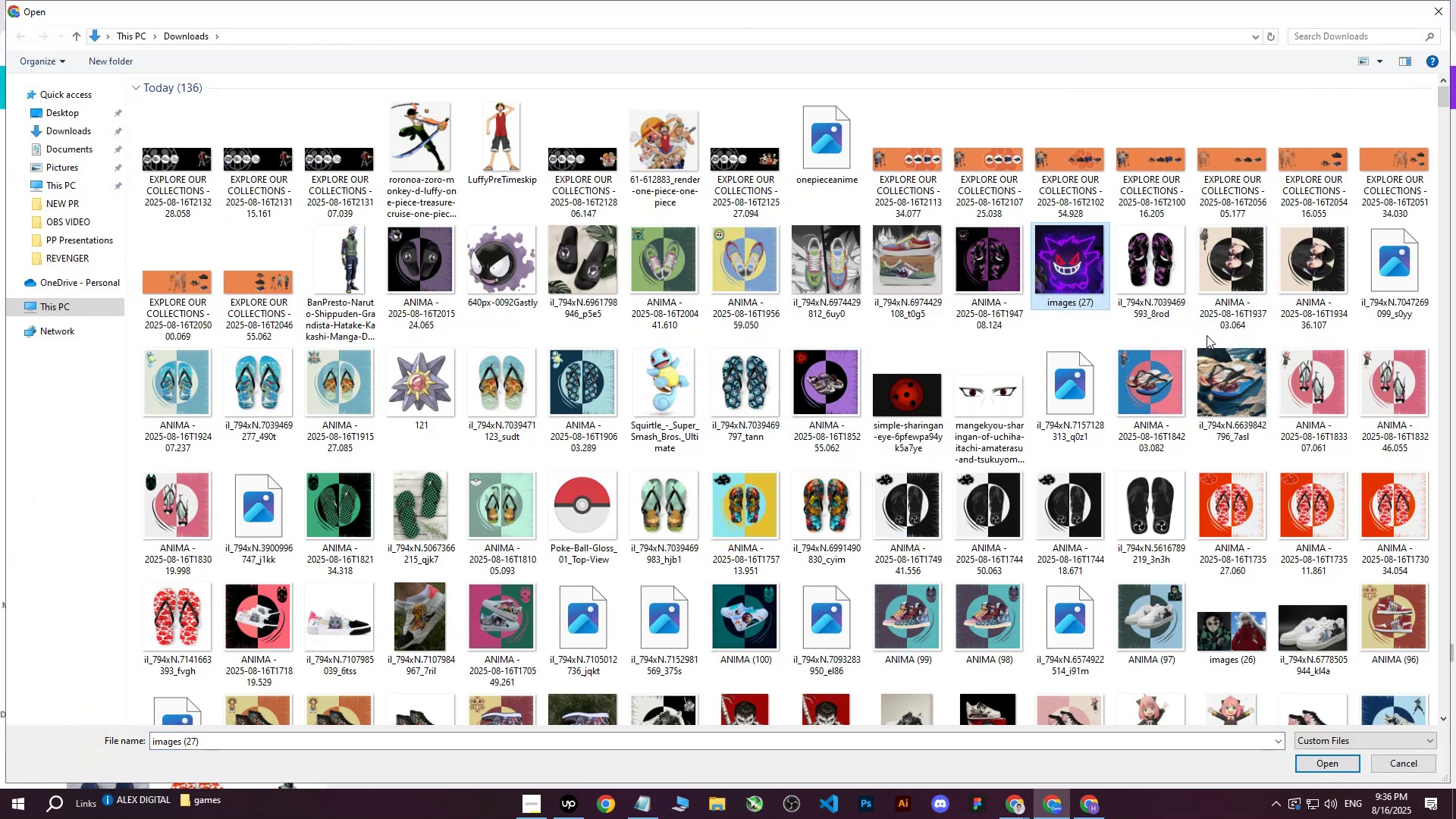 
key(Control+ControlLeft)
 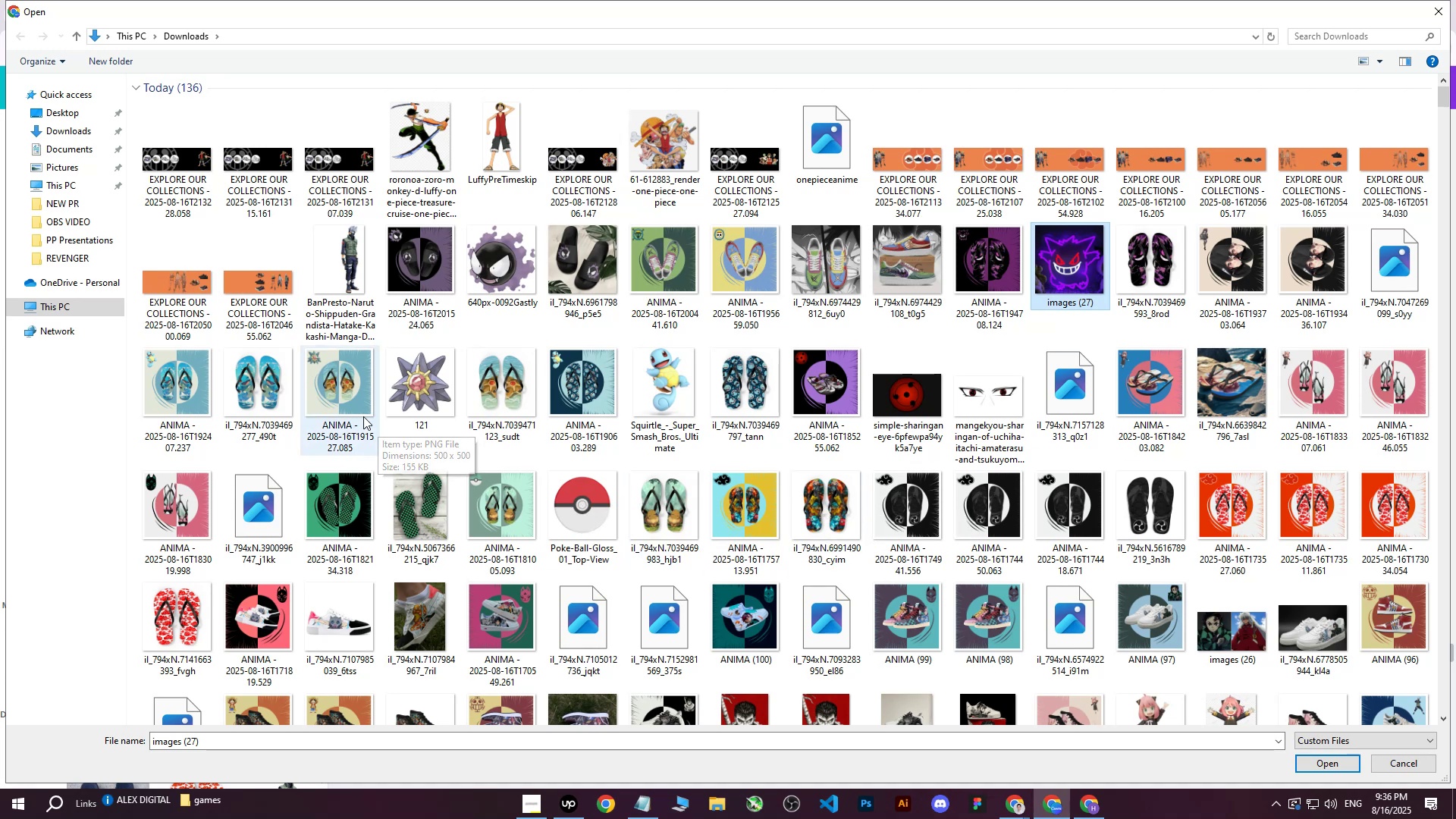 
hold_key(key=ControlLeft, duration=1.53)
left_click([431, 388])
 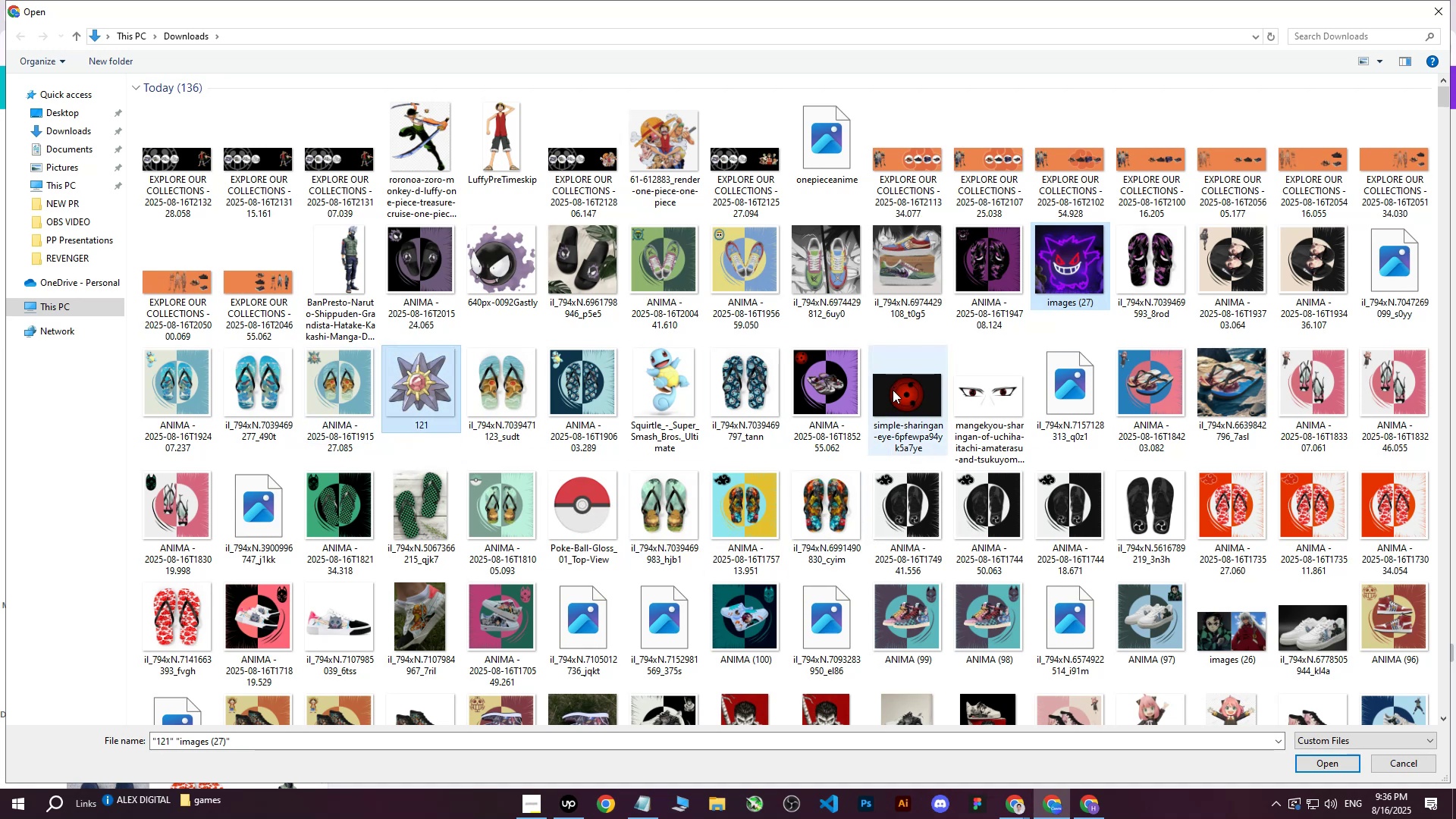 
hold_key(key=ControlLeft, duration=1.52)
 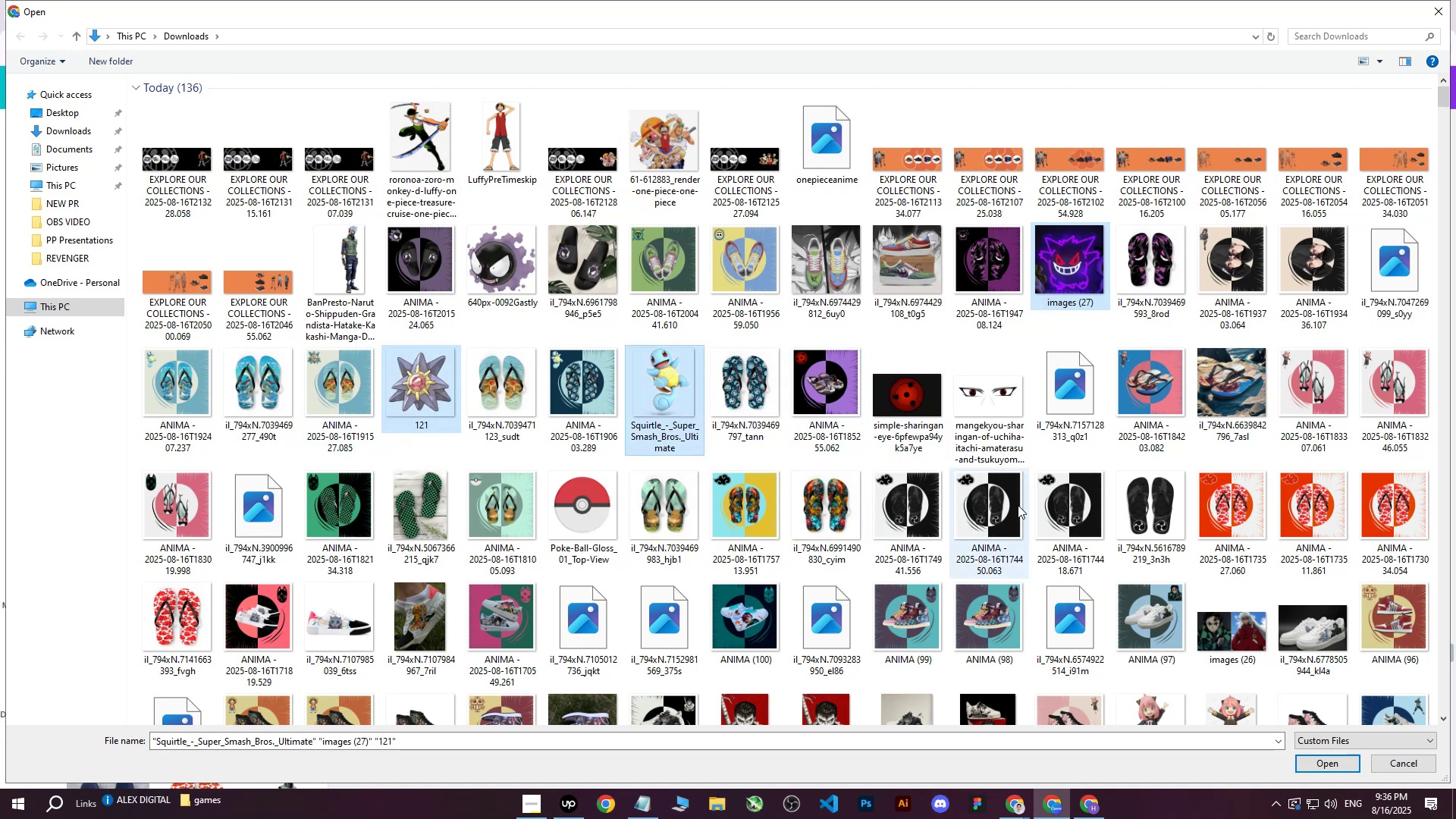 
hold_key(key=ControlLeft, duration=1.52)
left_click([670, 375])
 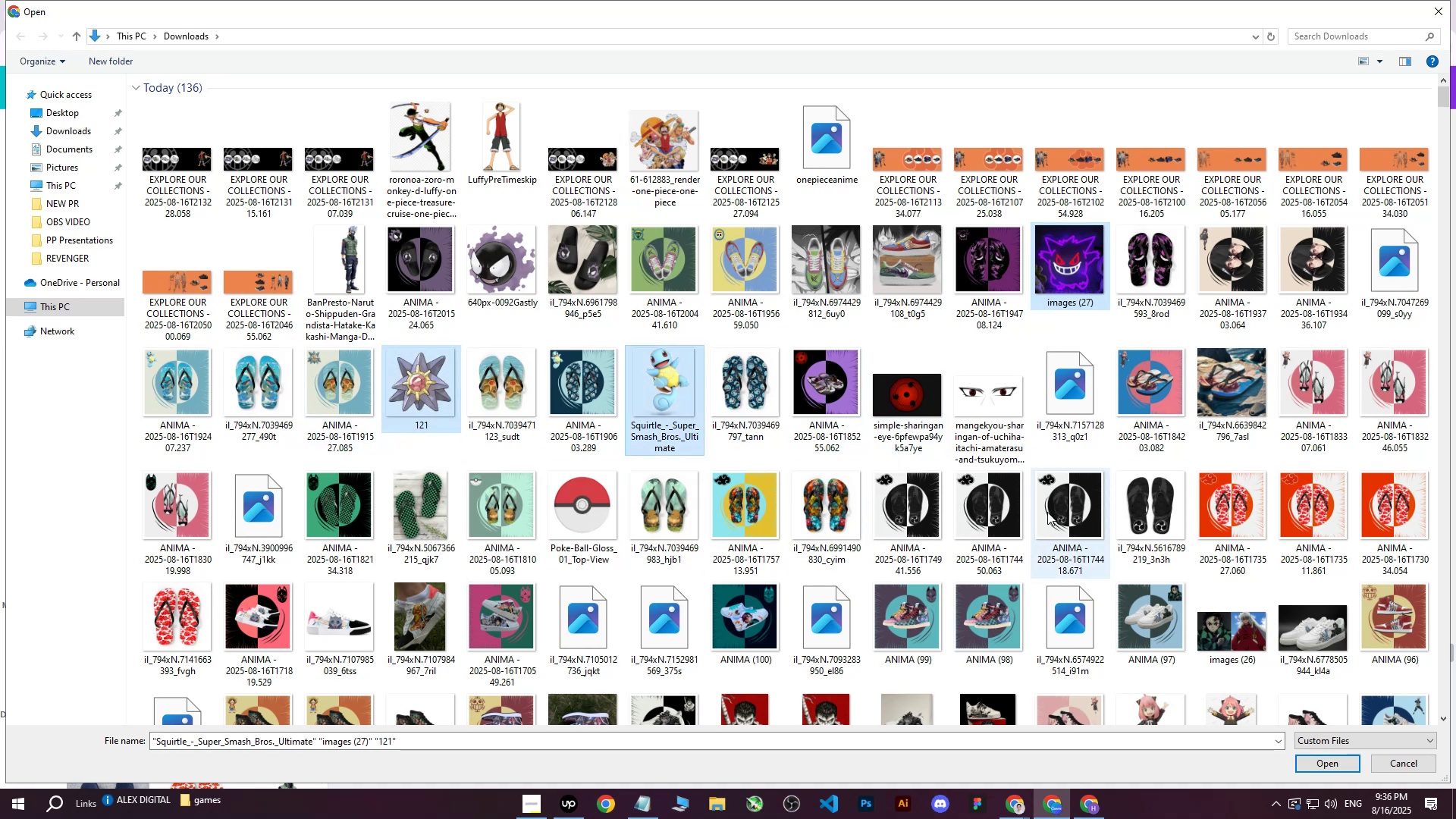 
hold_key(key=ControlLeft, duration=1.52)
 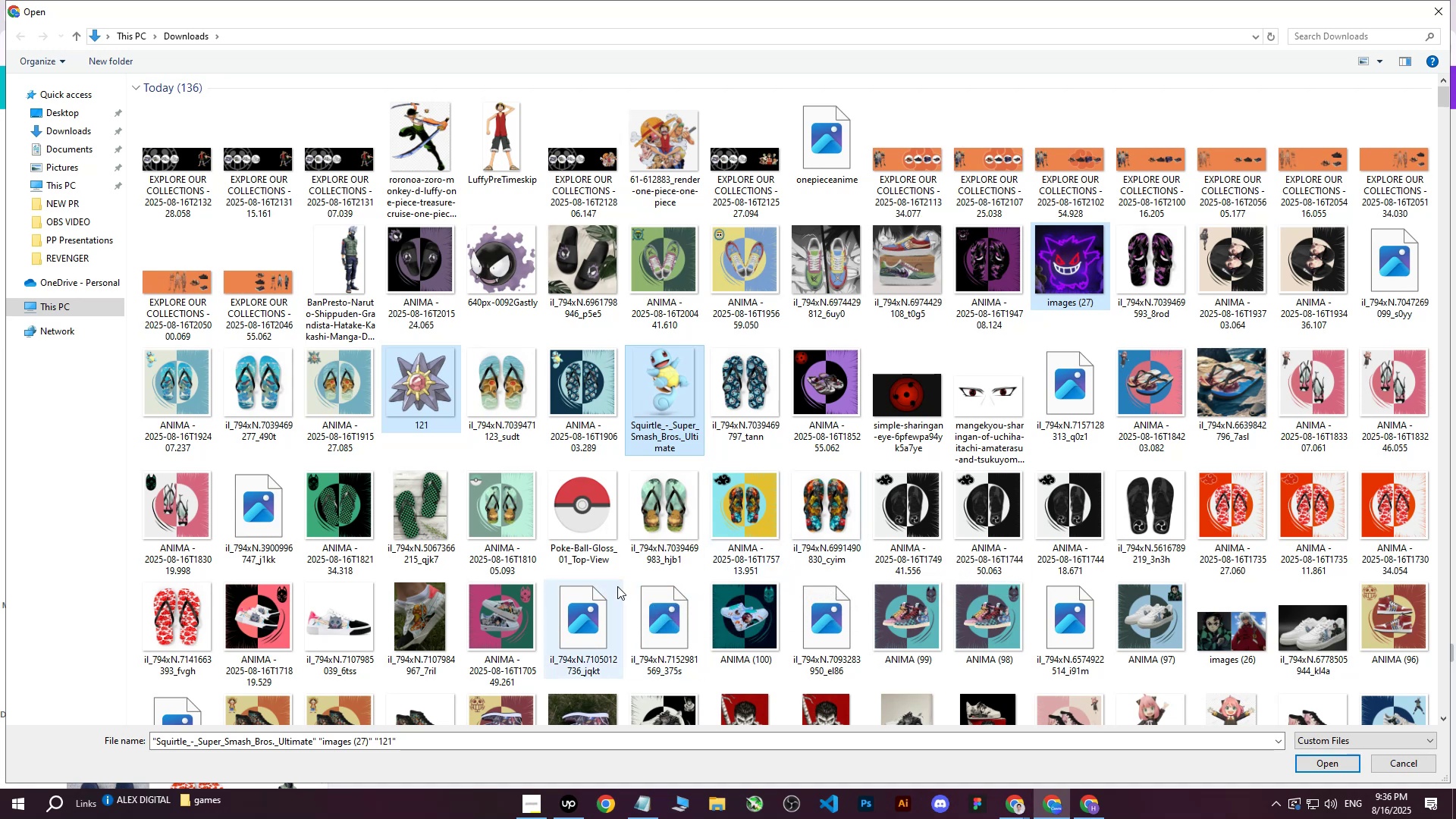 
hold_key(key=ControlLeft, duration=0.81)
 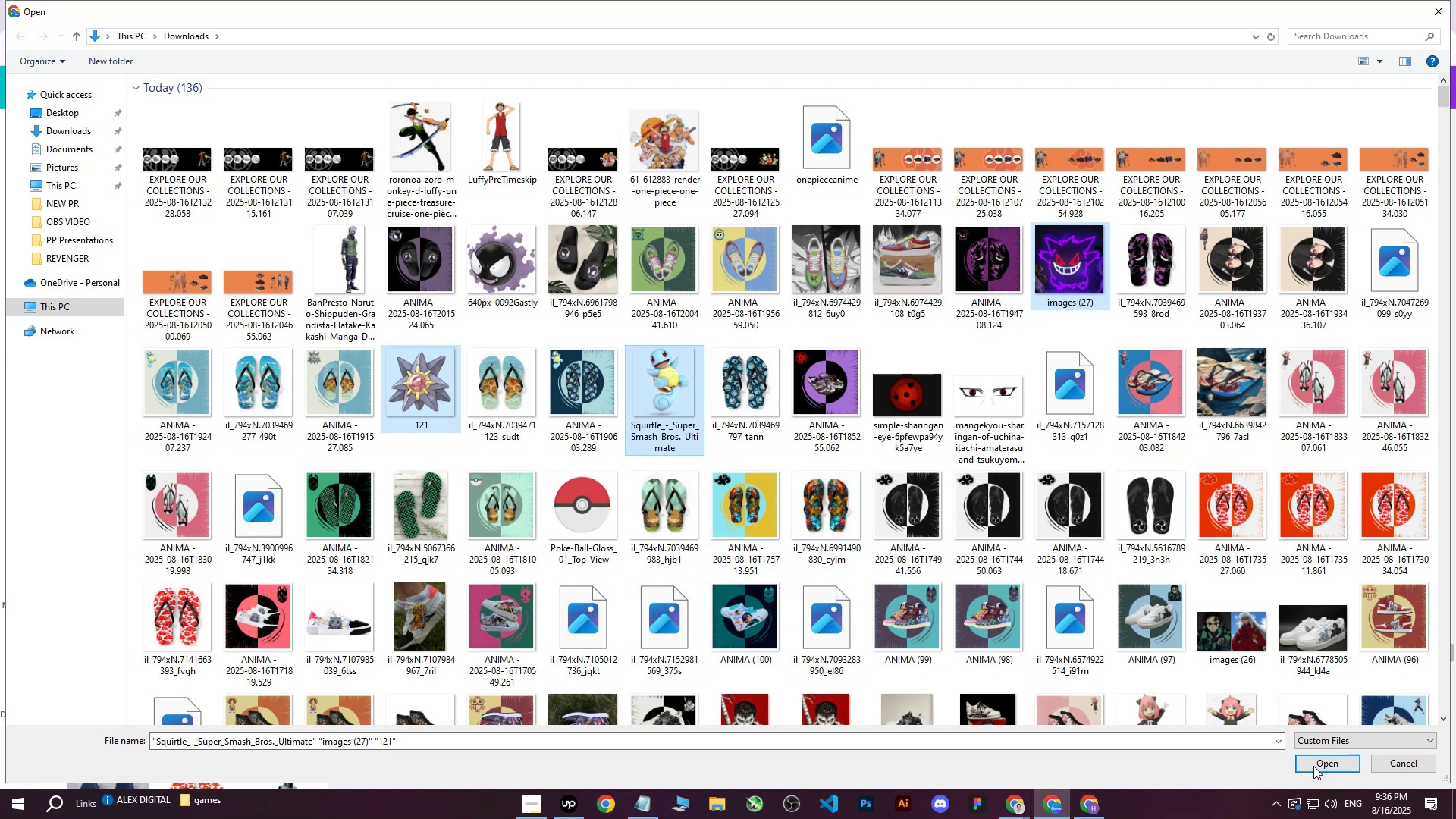 
left_click([1320, 764])
 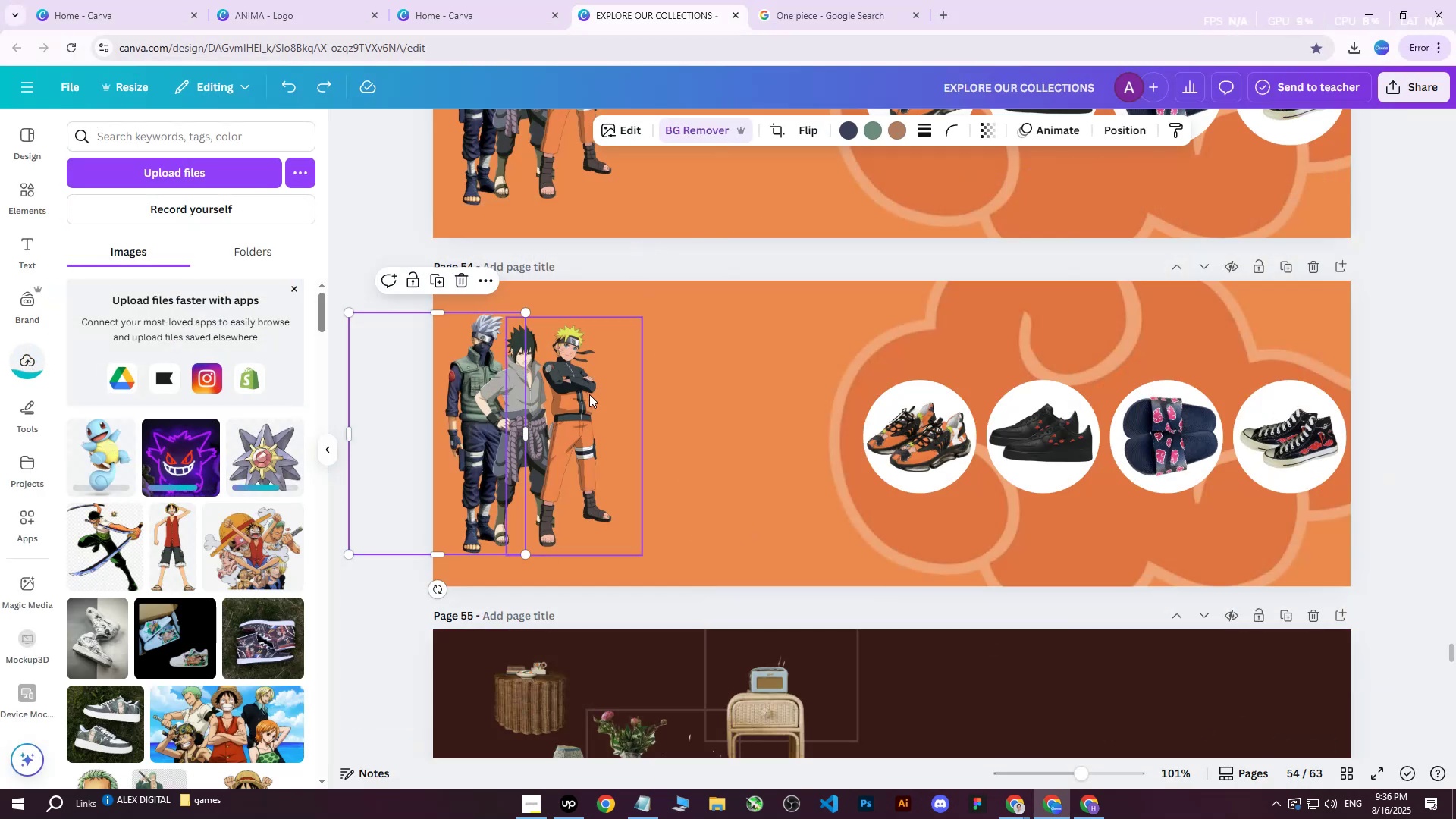 
left_click([579, 399])
 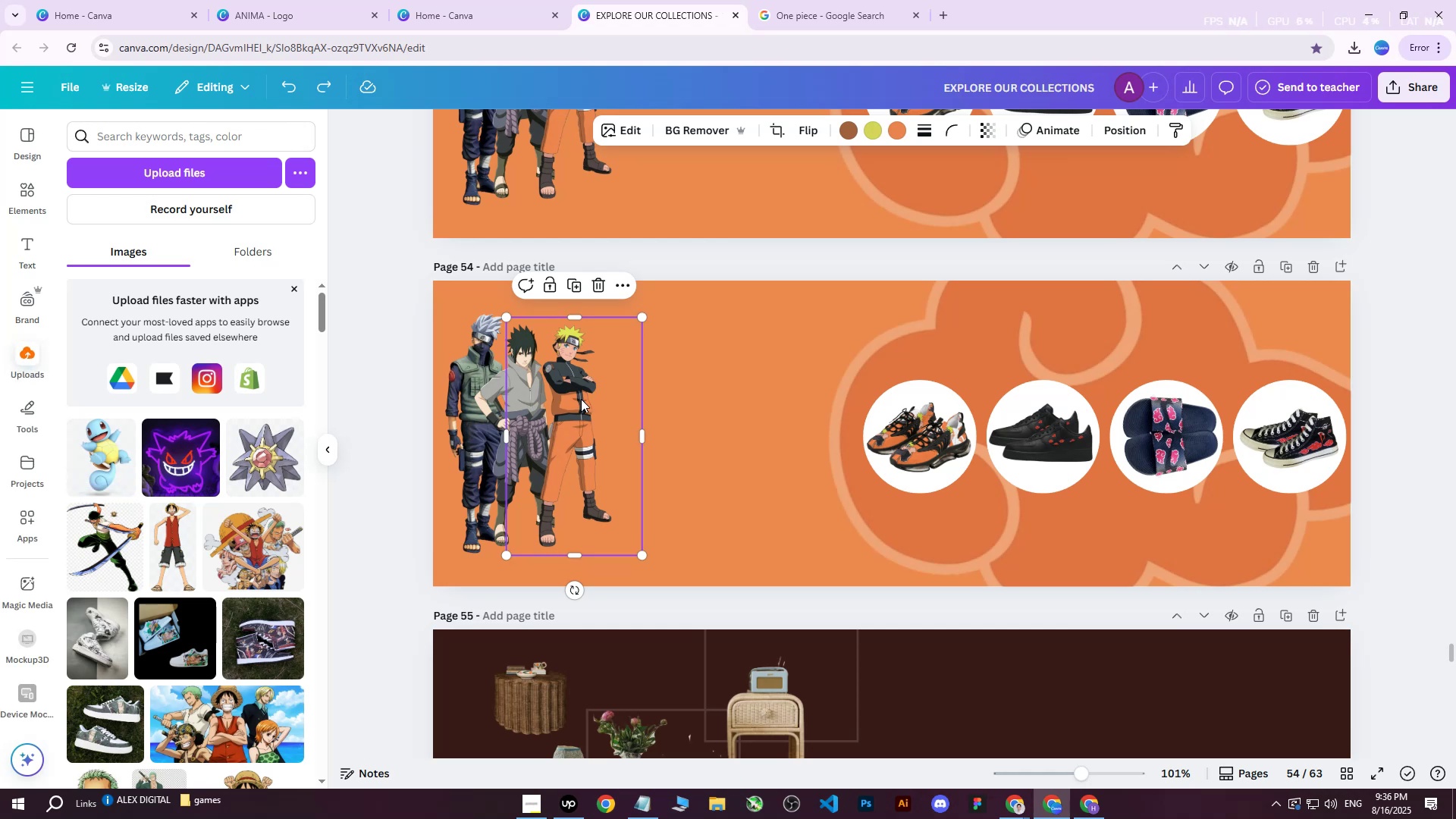 
wait(12.45)
 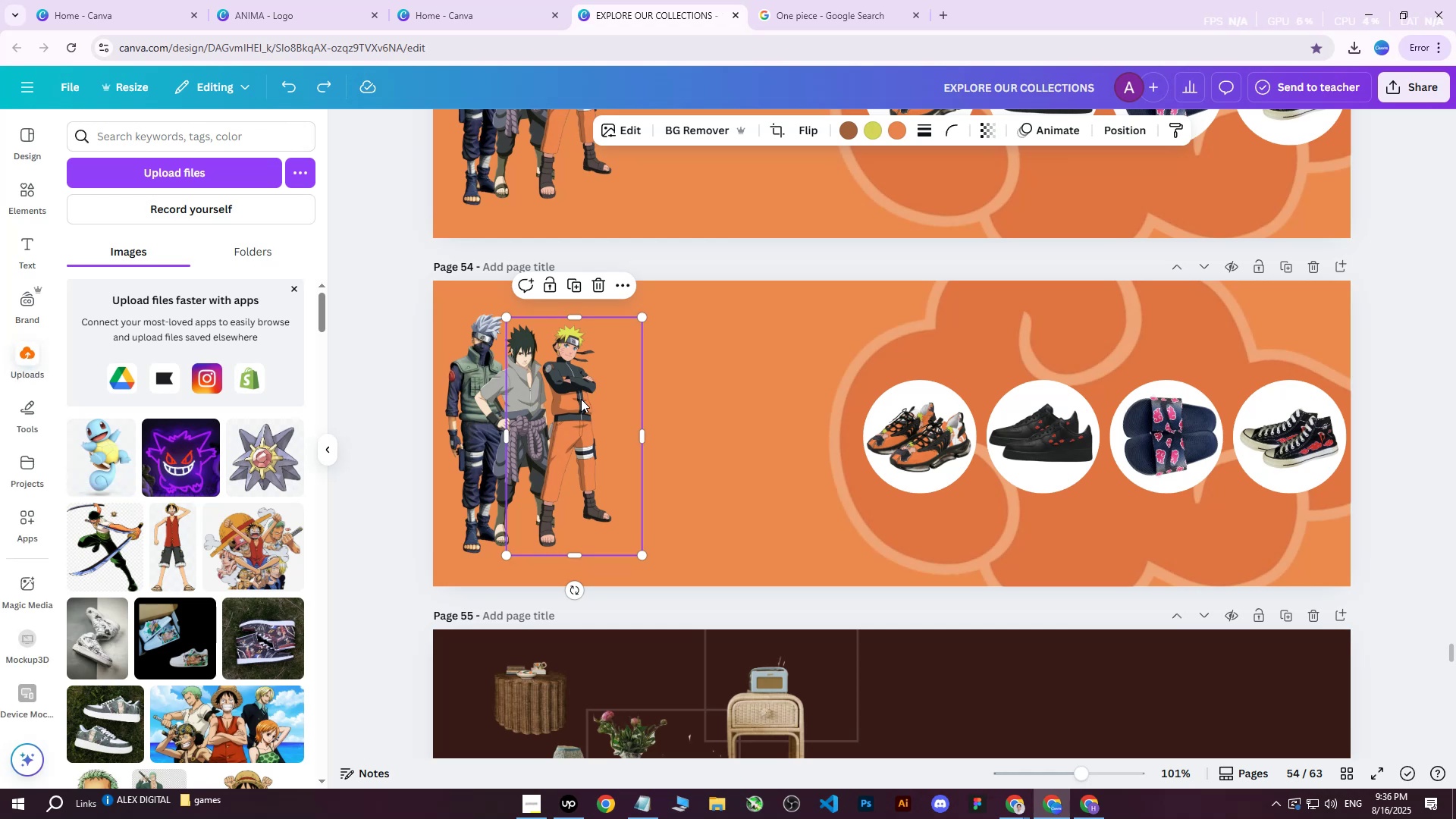 
left_click([269, 472])
 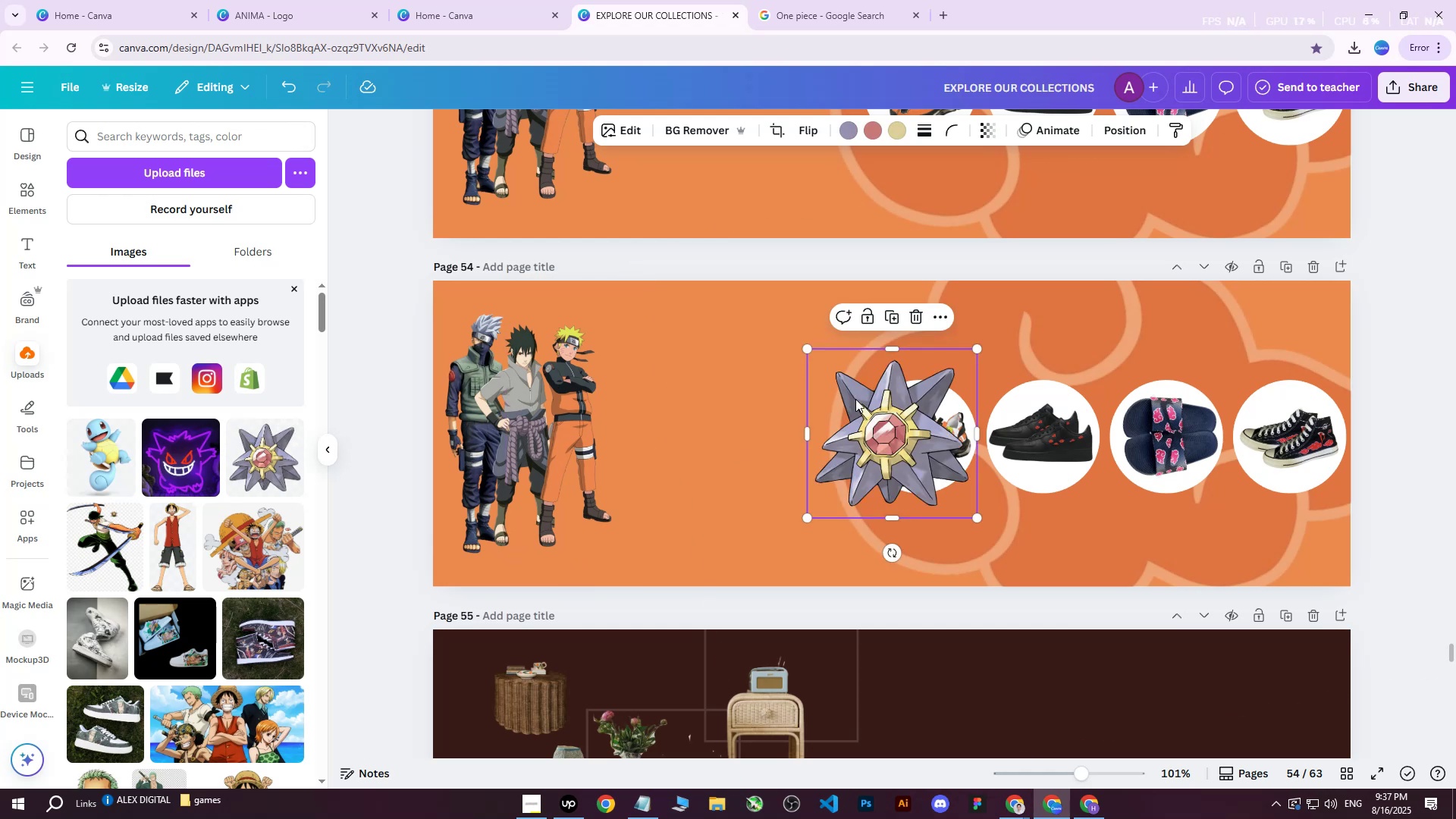 
left_click_drag(start_coordinate=[883, 410], to_coordinate=[698, 400])
 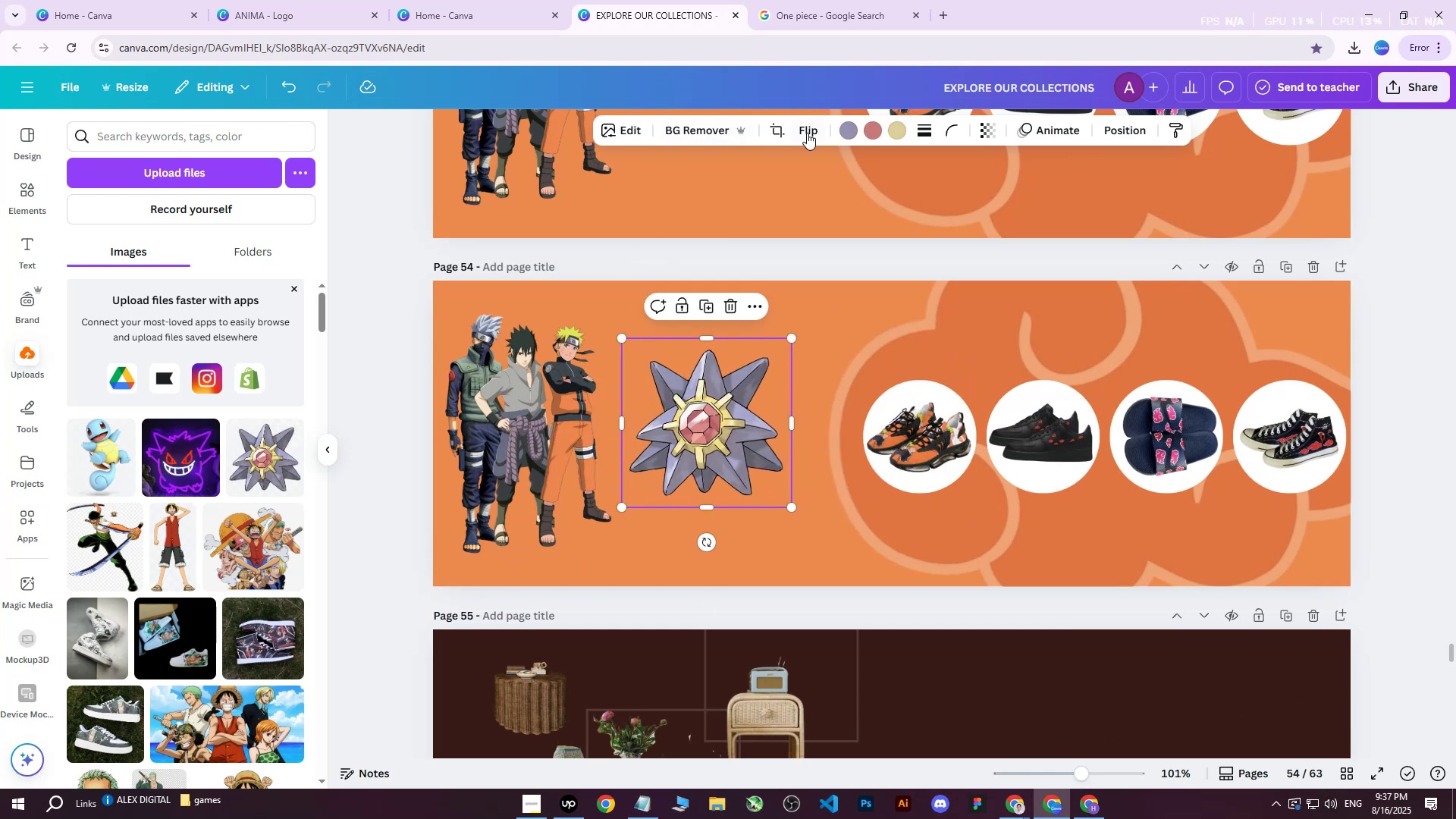 
left_click([810, 133])
 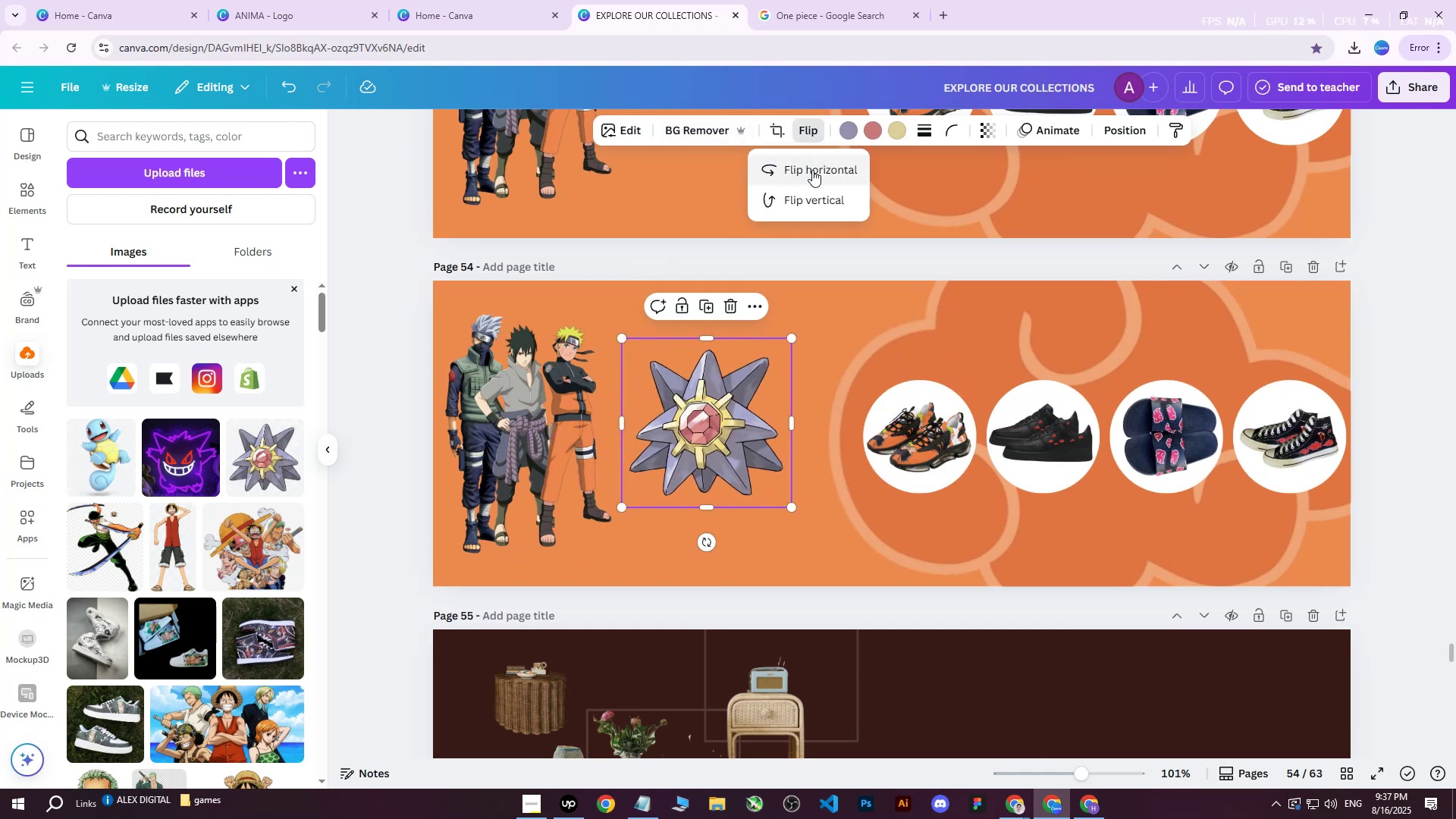 
double_click([812, 172])
 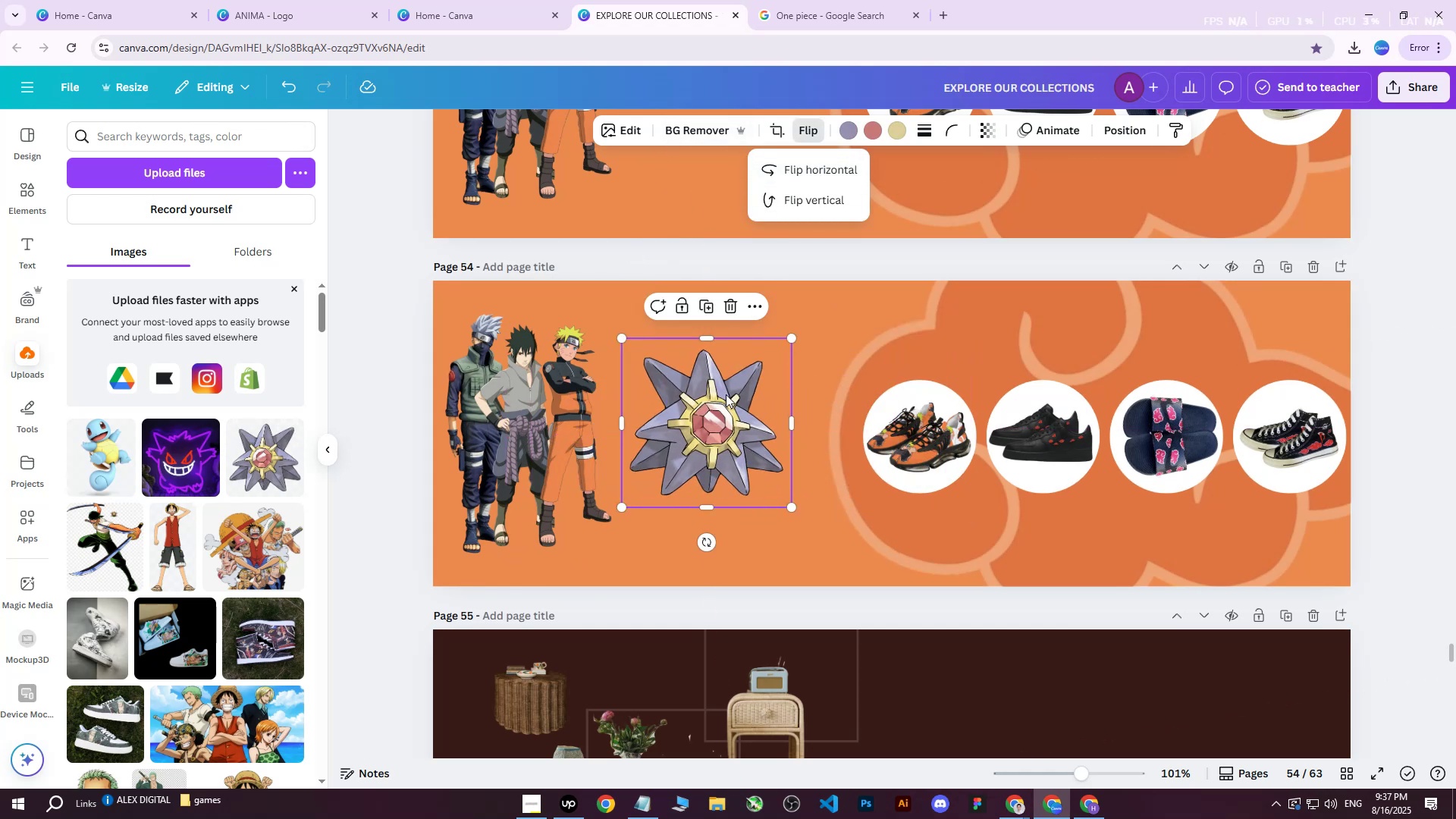 
left_click_drag(start_coordinate=[693, 444], to_coordinate=[687, 392])
 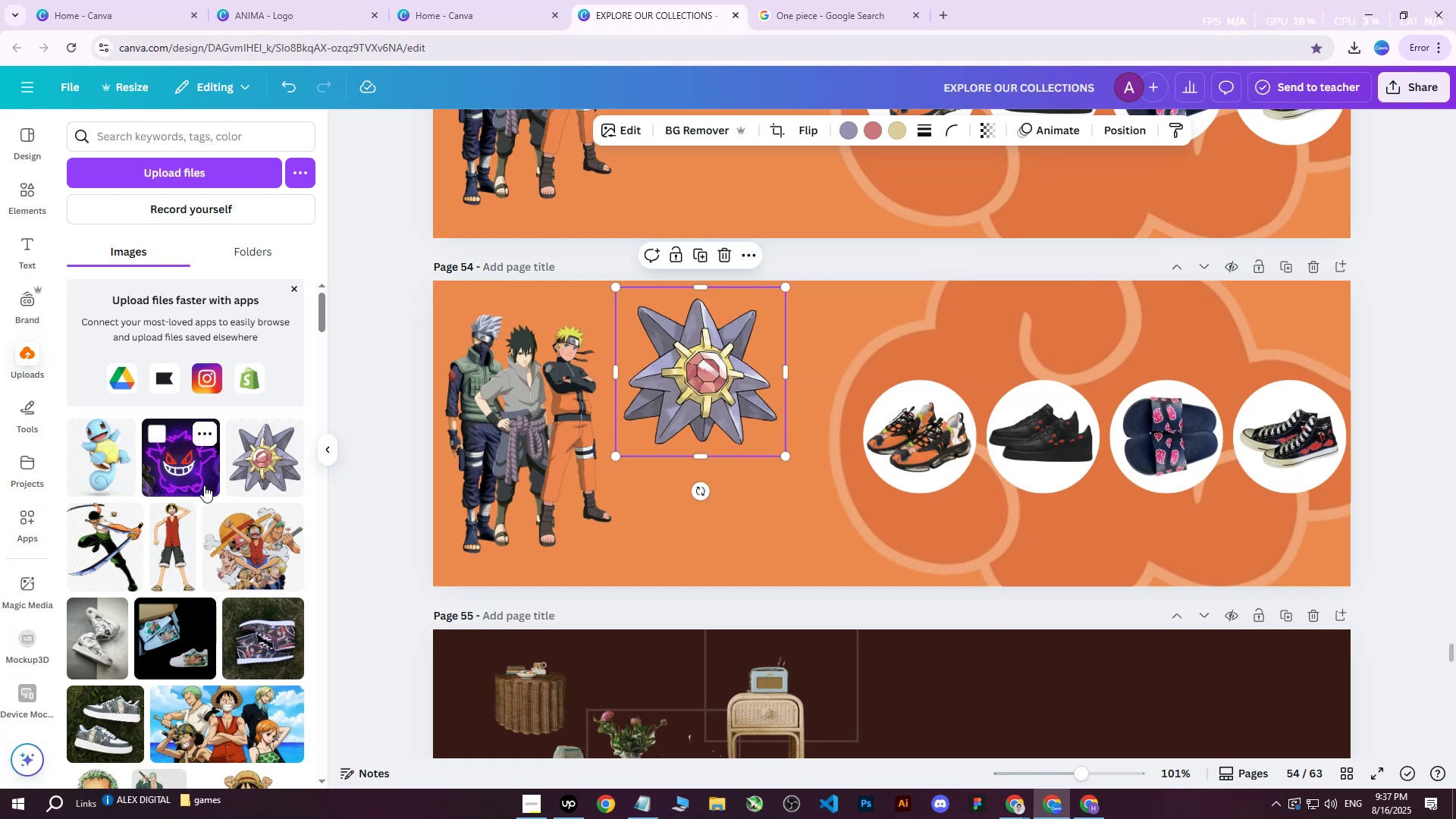 
left_click([177, 466])
 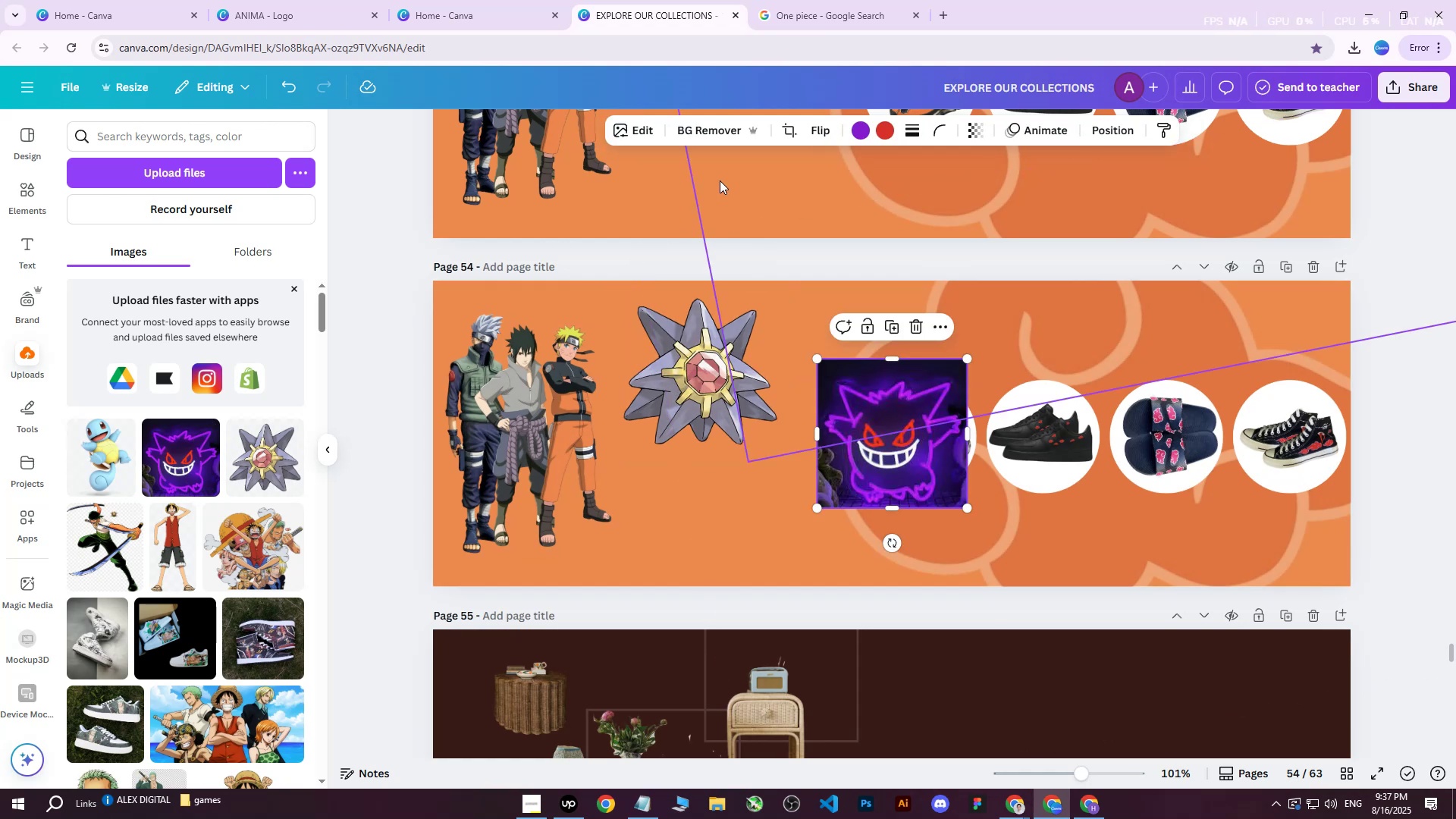 
left_click([707, 126])
 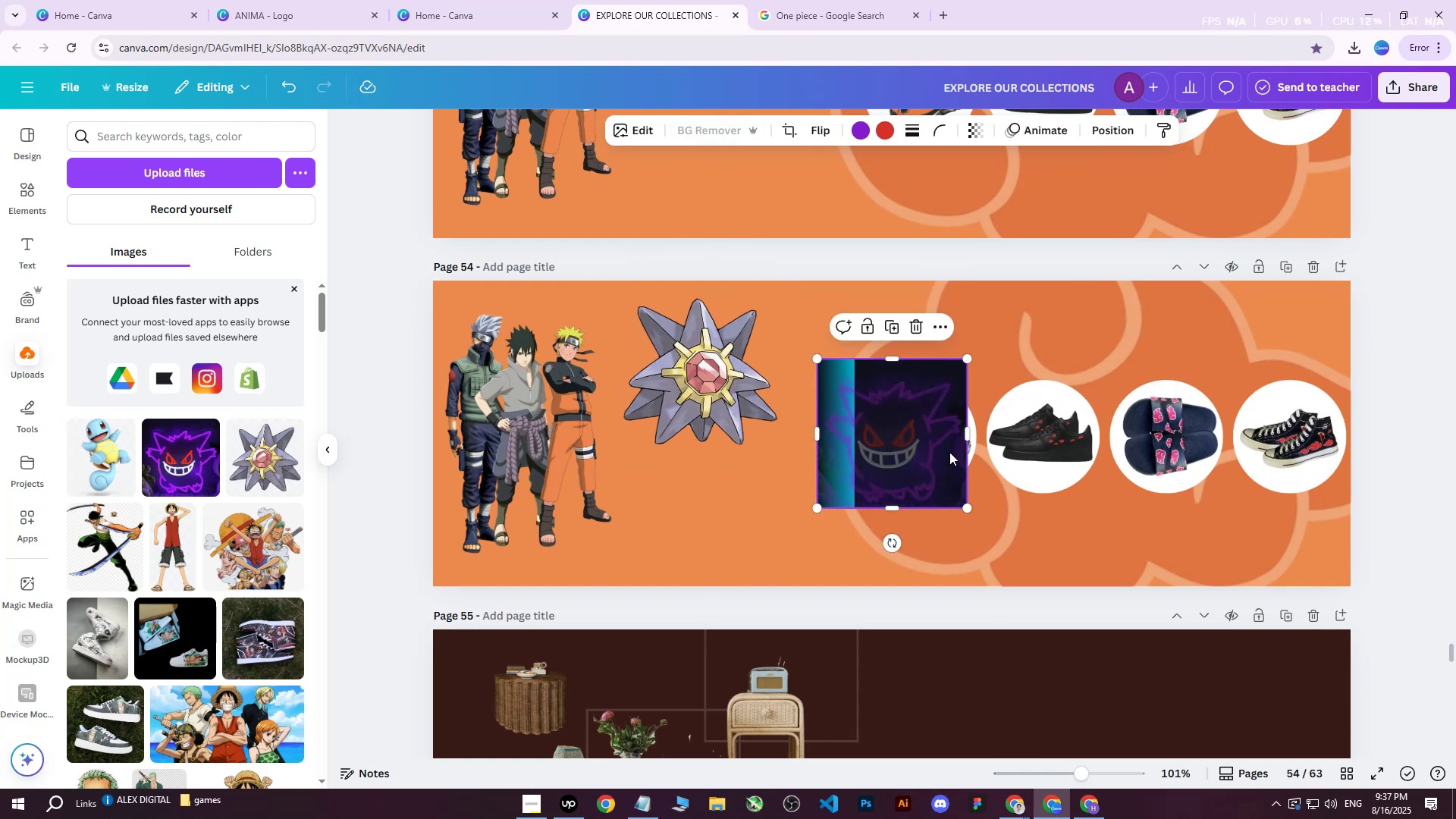 
left_click_drag(start_coordinate=[907, 451], to_coordinate=[822, 466])
 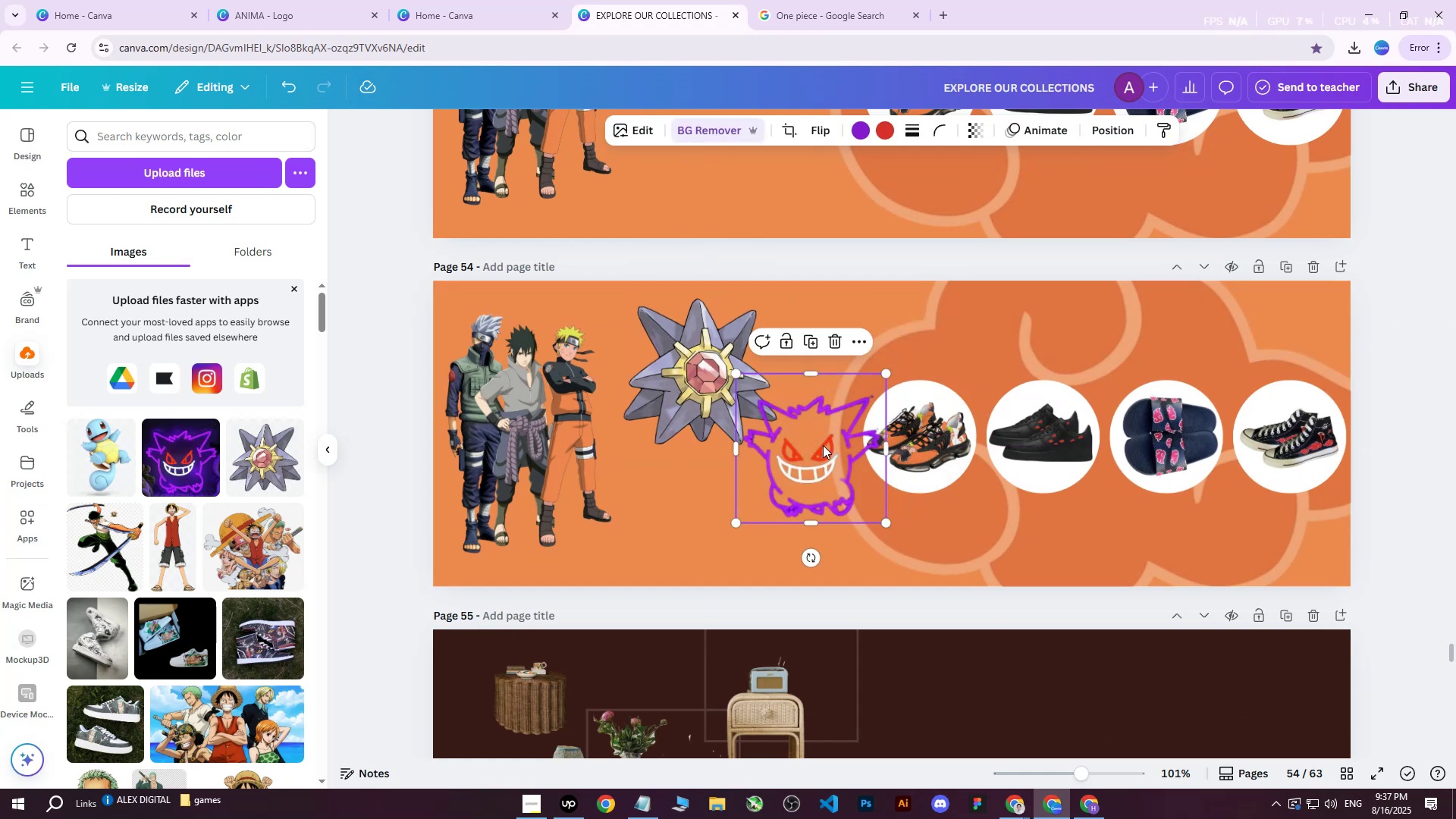 
left_click_drag(start_coordinate=[838, 447], to_coordinate=[784, 456])
 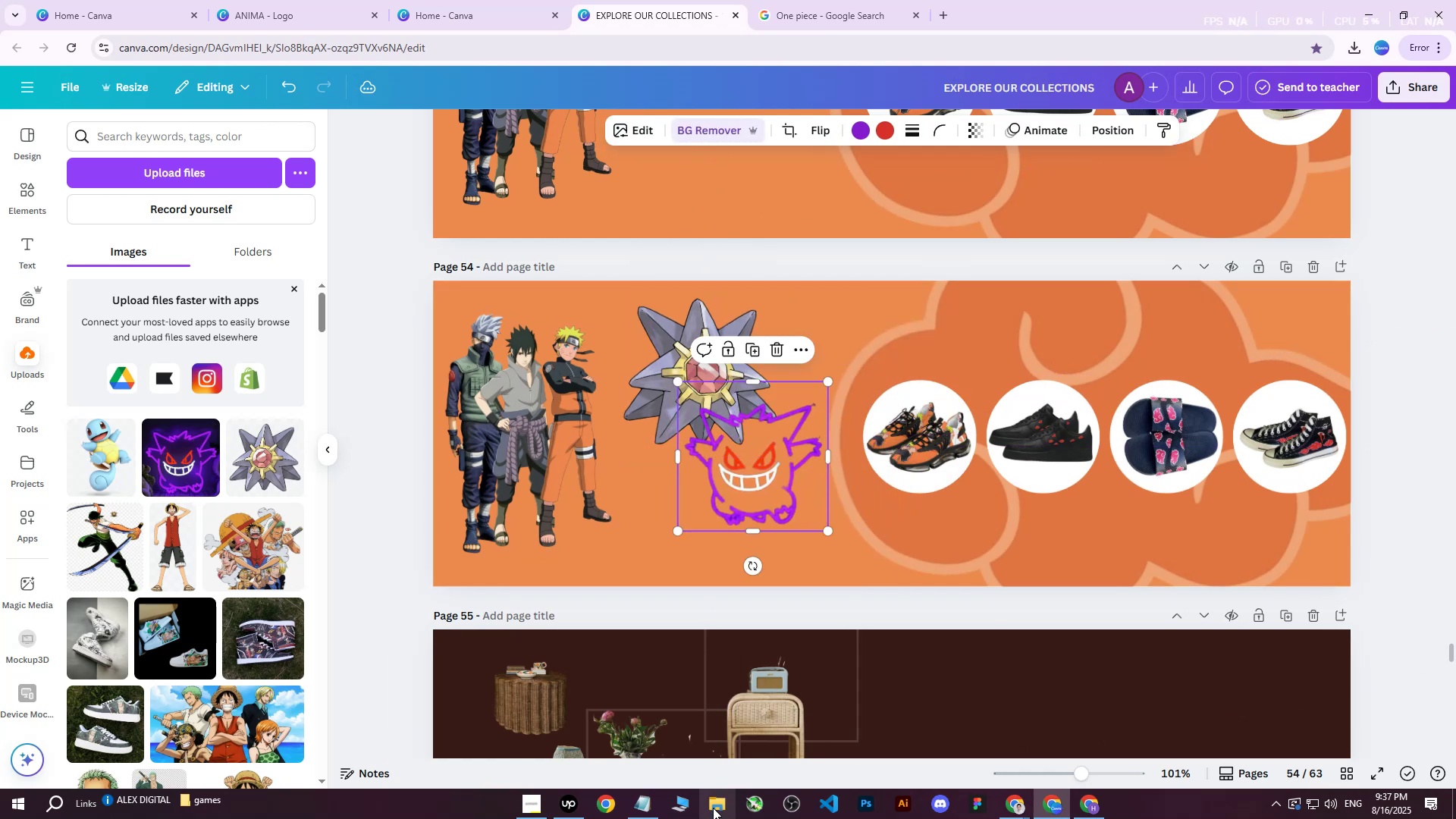 
left_click([713, 808])
 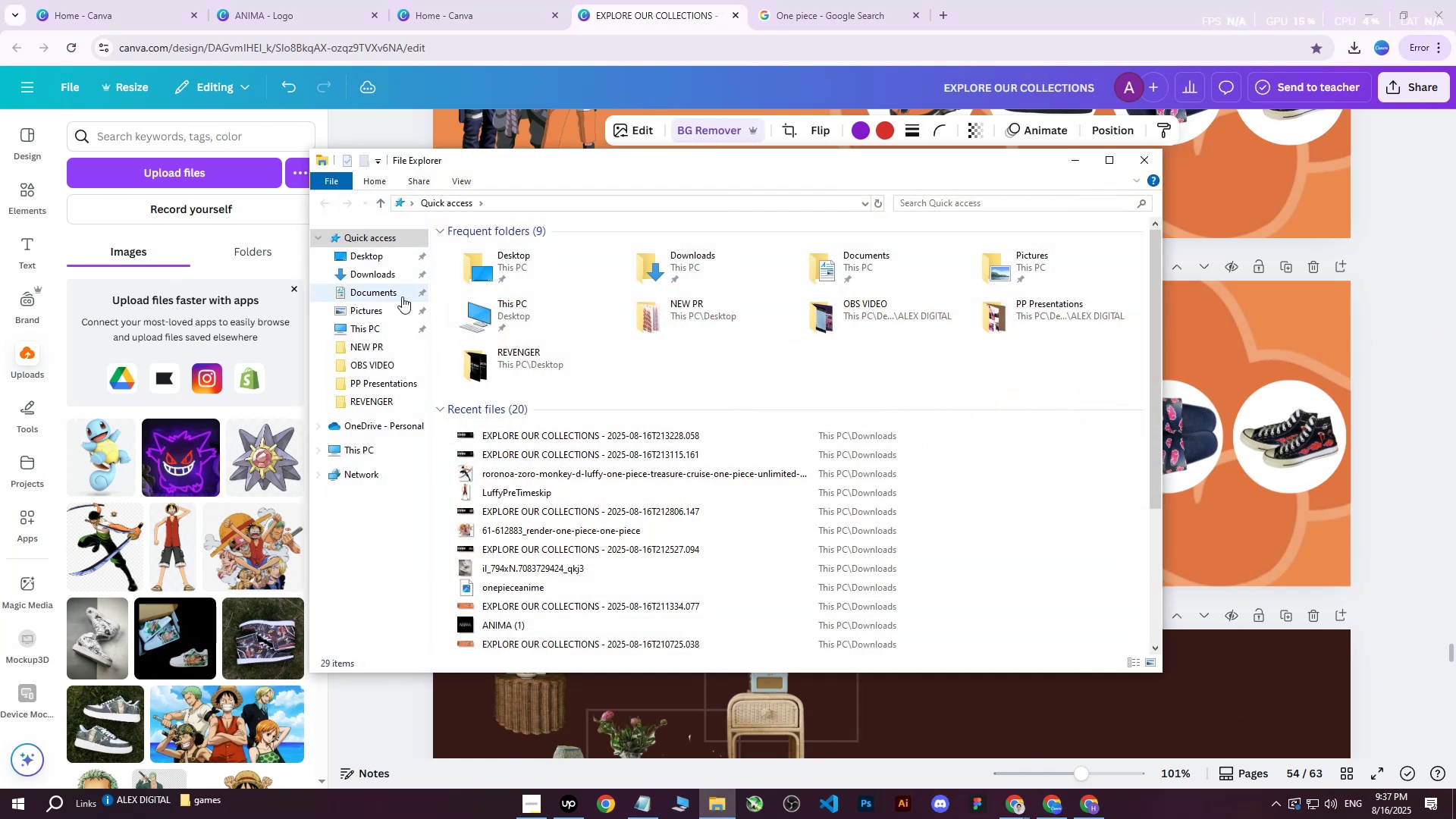 
left_click([369, 275])
 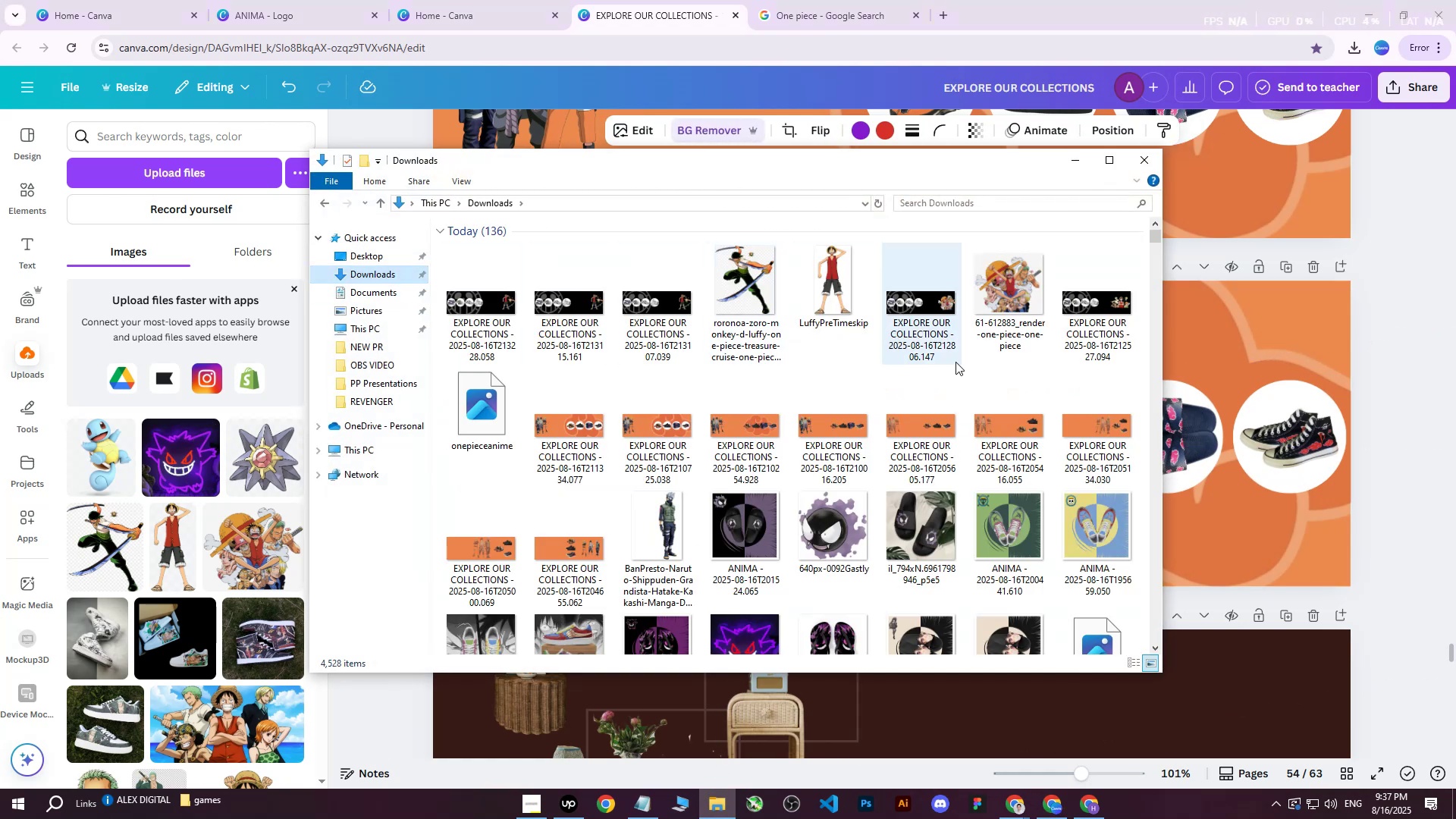 
scroll: coordinate [785, 348], scroll_direction: down, amount: 5.0
 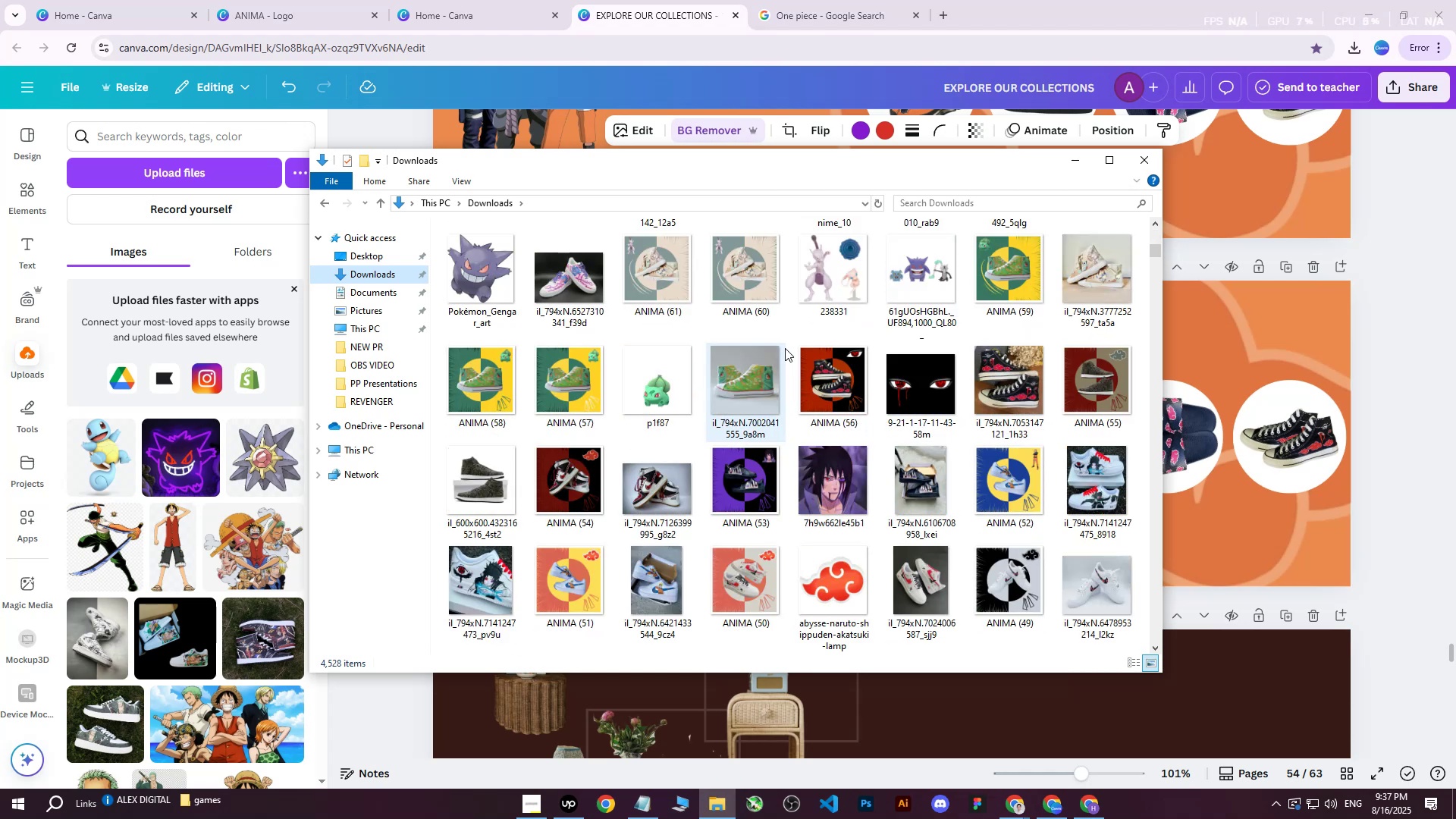 
scroll: coordinate [785, 348], scroll_direction: up, amount: 2.0
 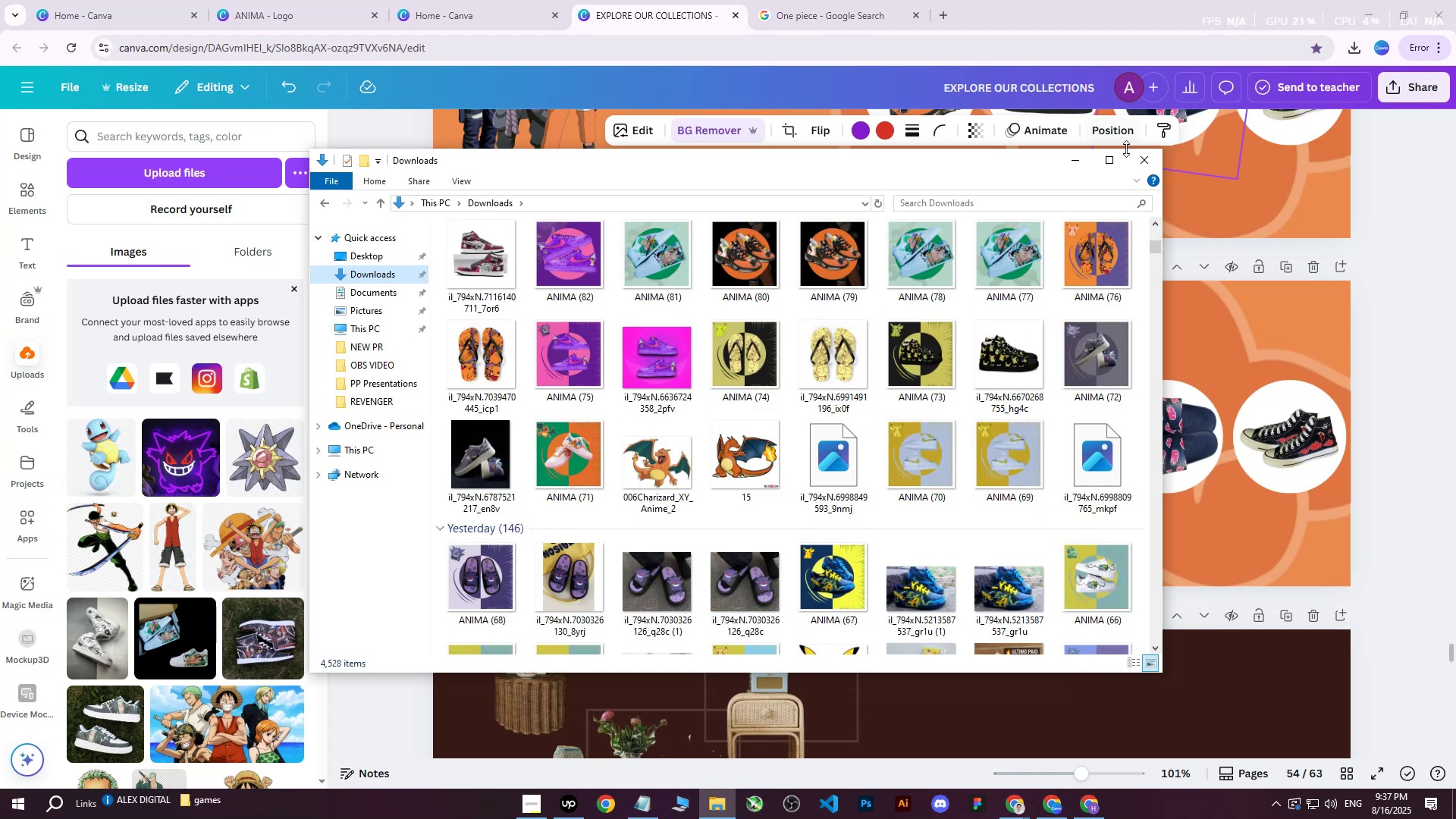 
left_click([1135, 158])
 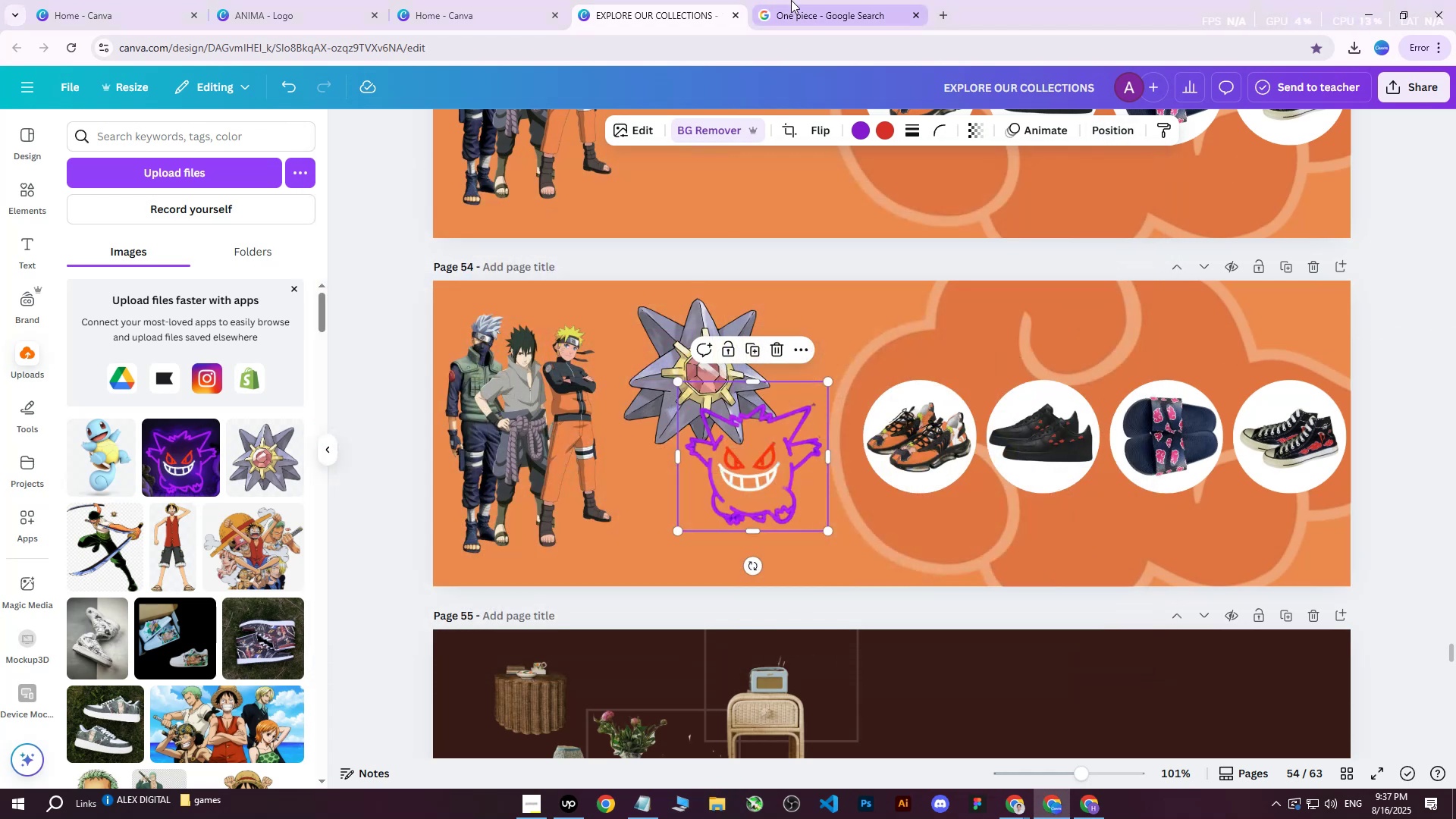 
left_click([783, 0])
 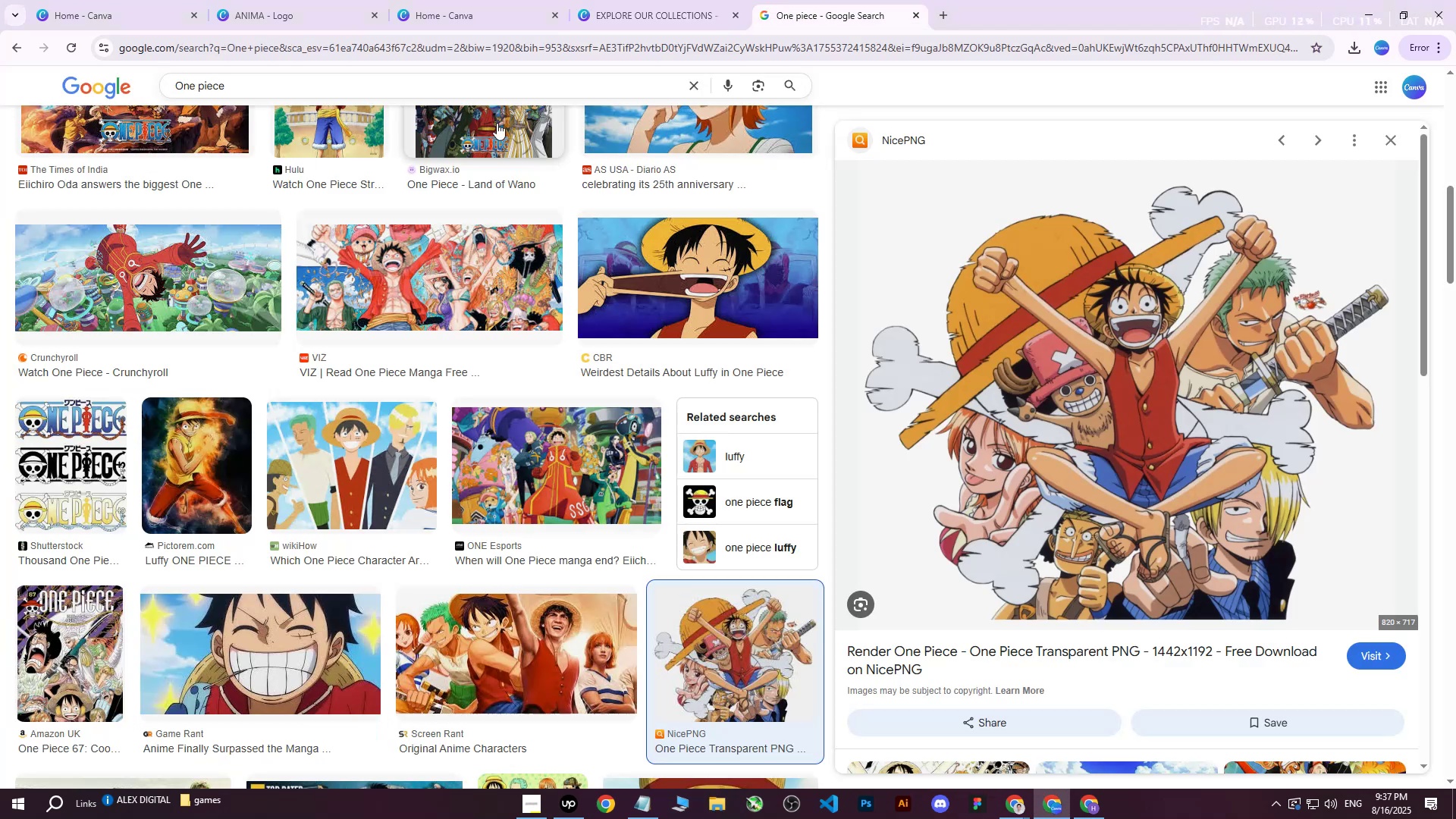 
scroll: coordinate [412, 108], scroll_direction: up, amount: 6.0
 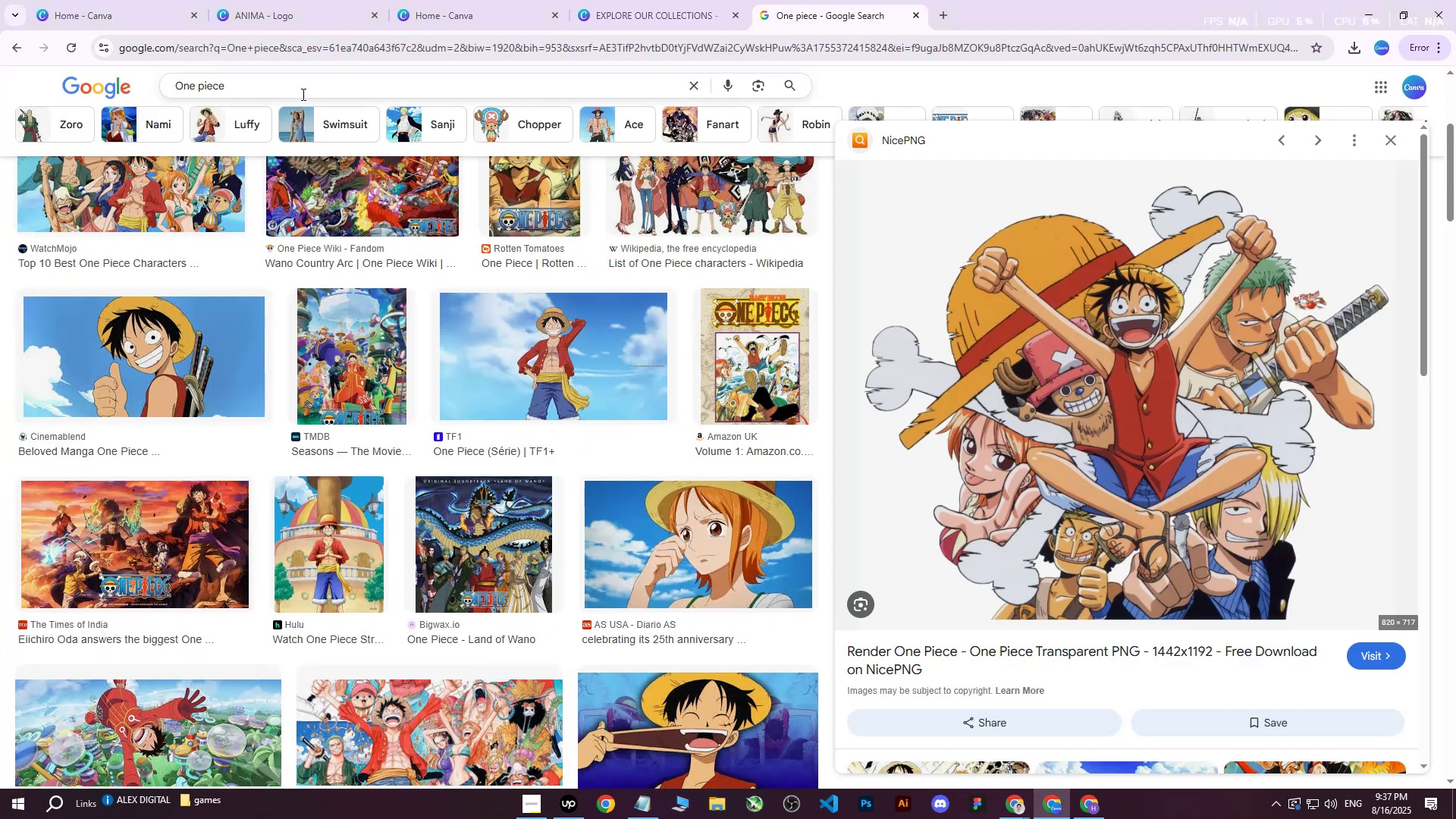 
left_click_drag(start_coordinate=[296, 90], to_coordinate=[91, 94])
 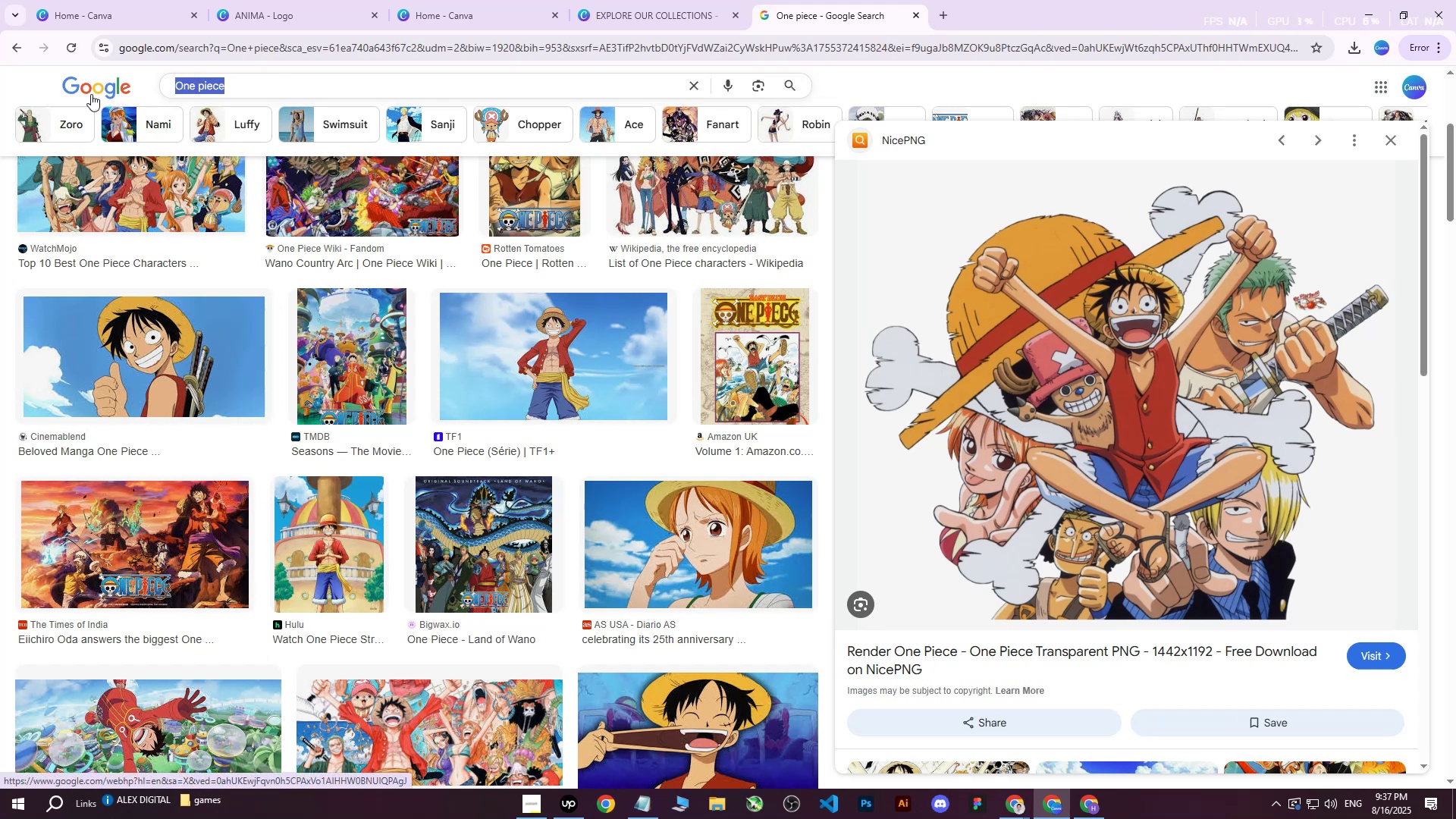 
type(pokemon)
 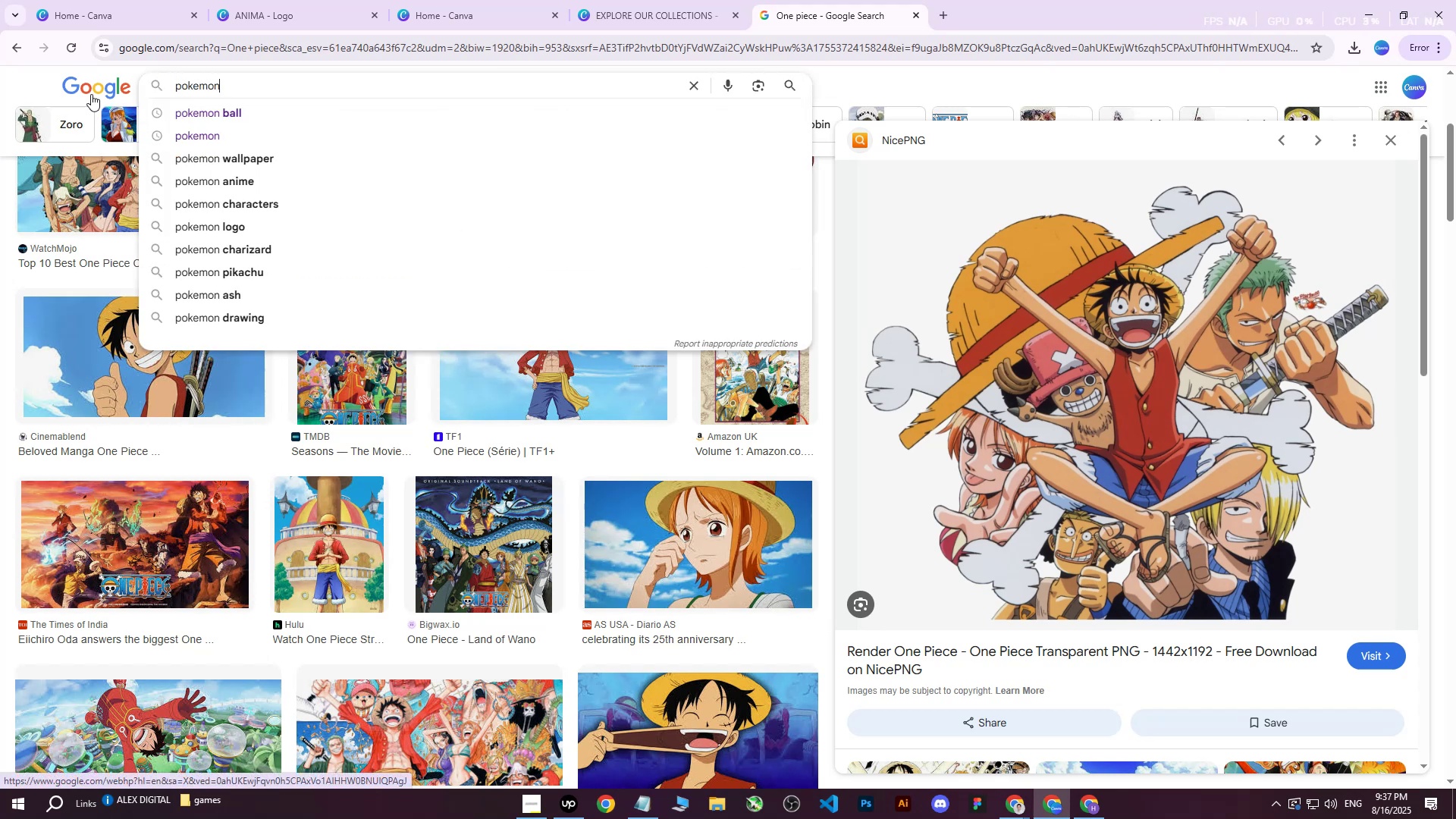 
key(Enter)
 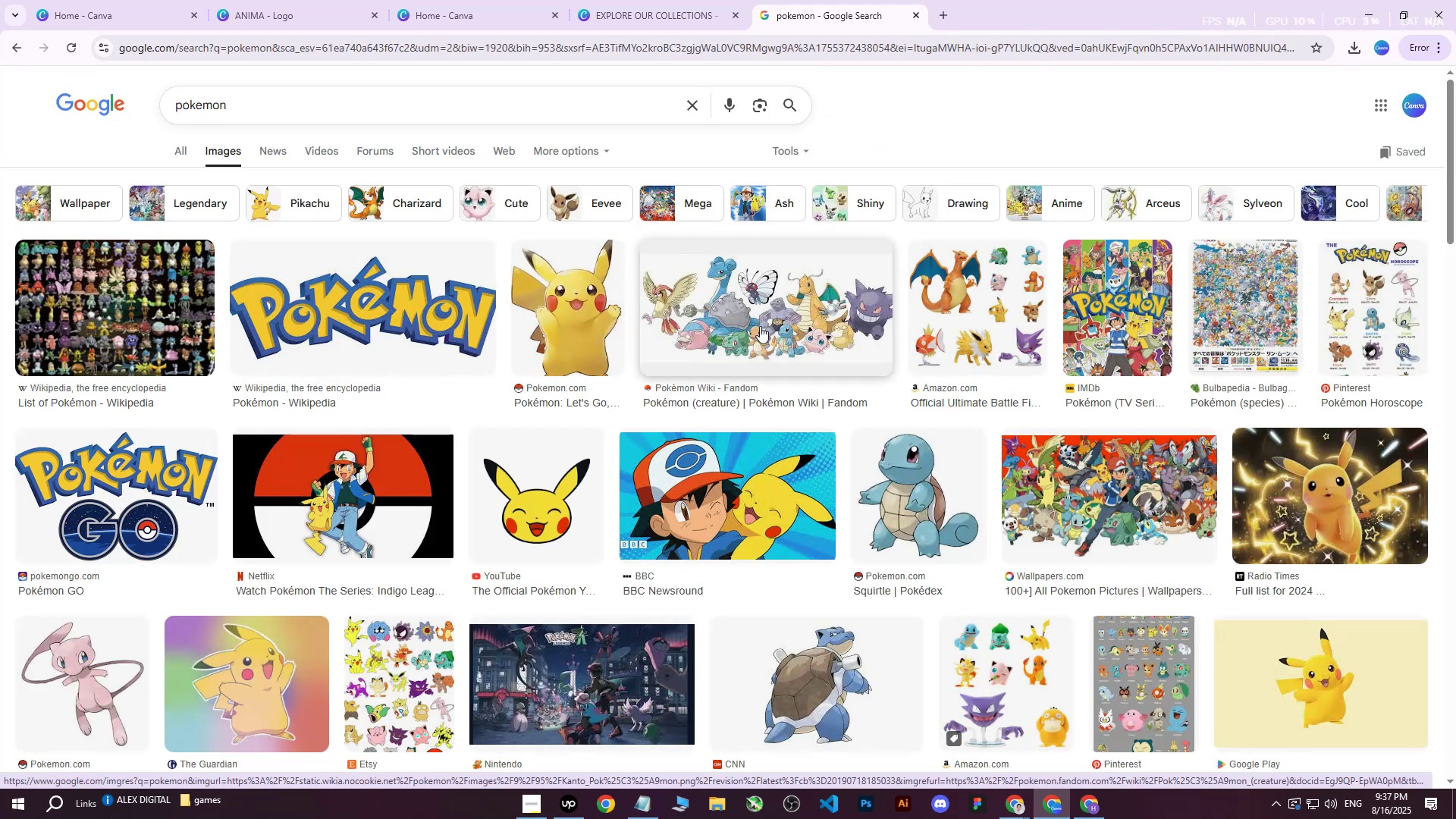 
wait(5.52)
 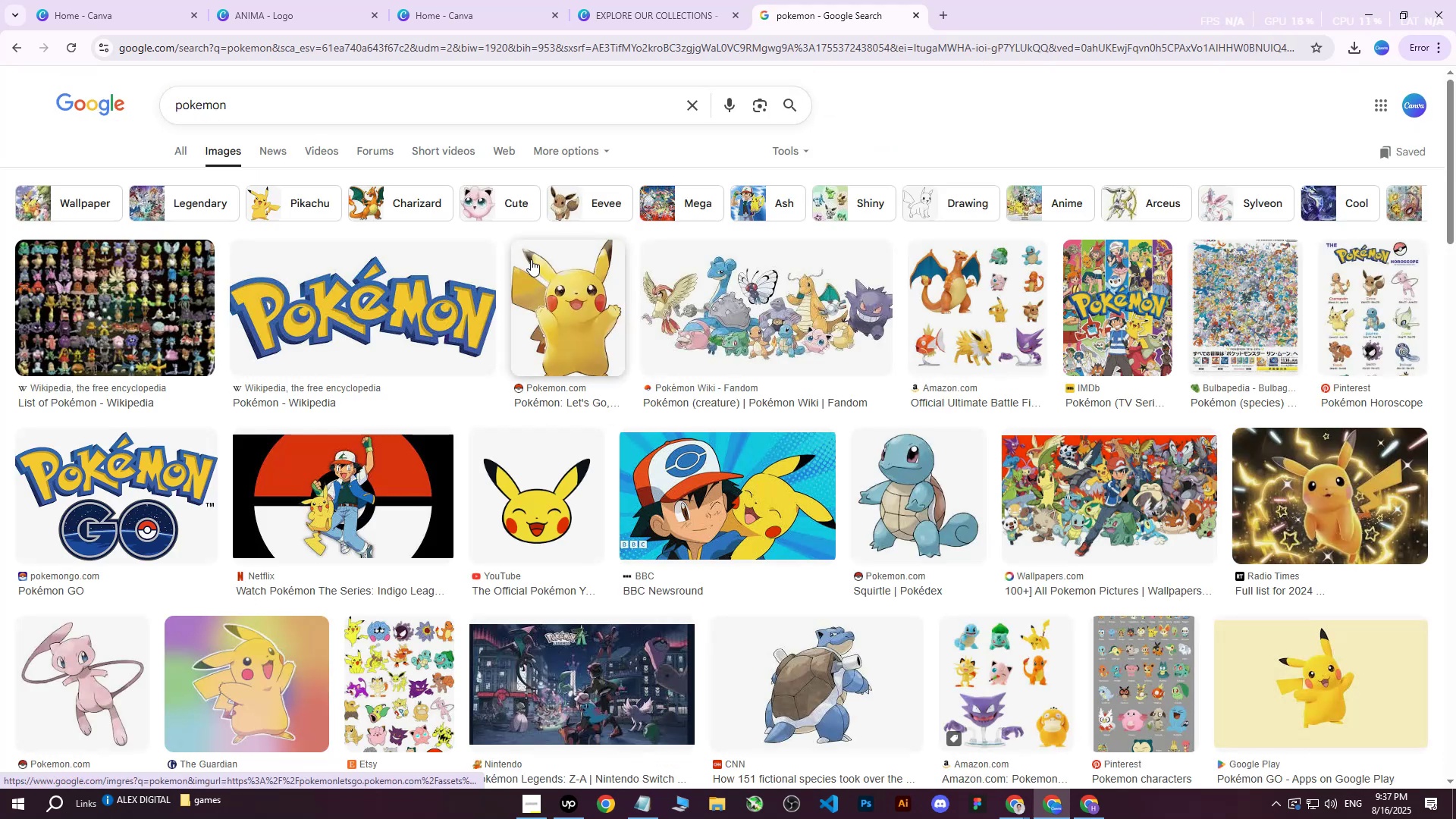 
left_click_drag(start_coordinate=[341, 104], to_coordinate=[167, 113])
 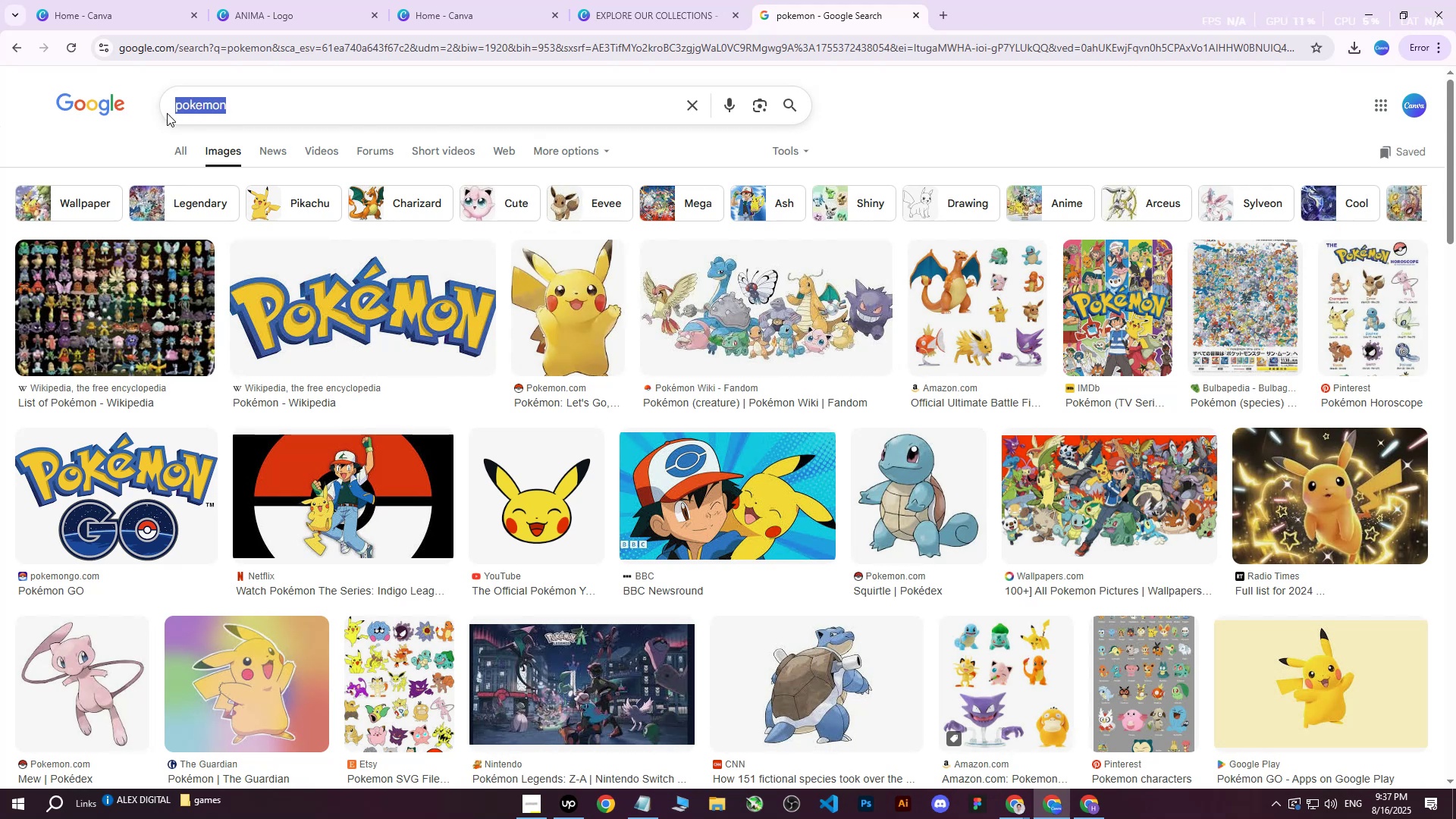 
type(peekachu)
 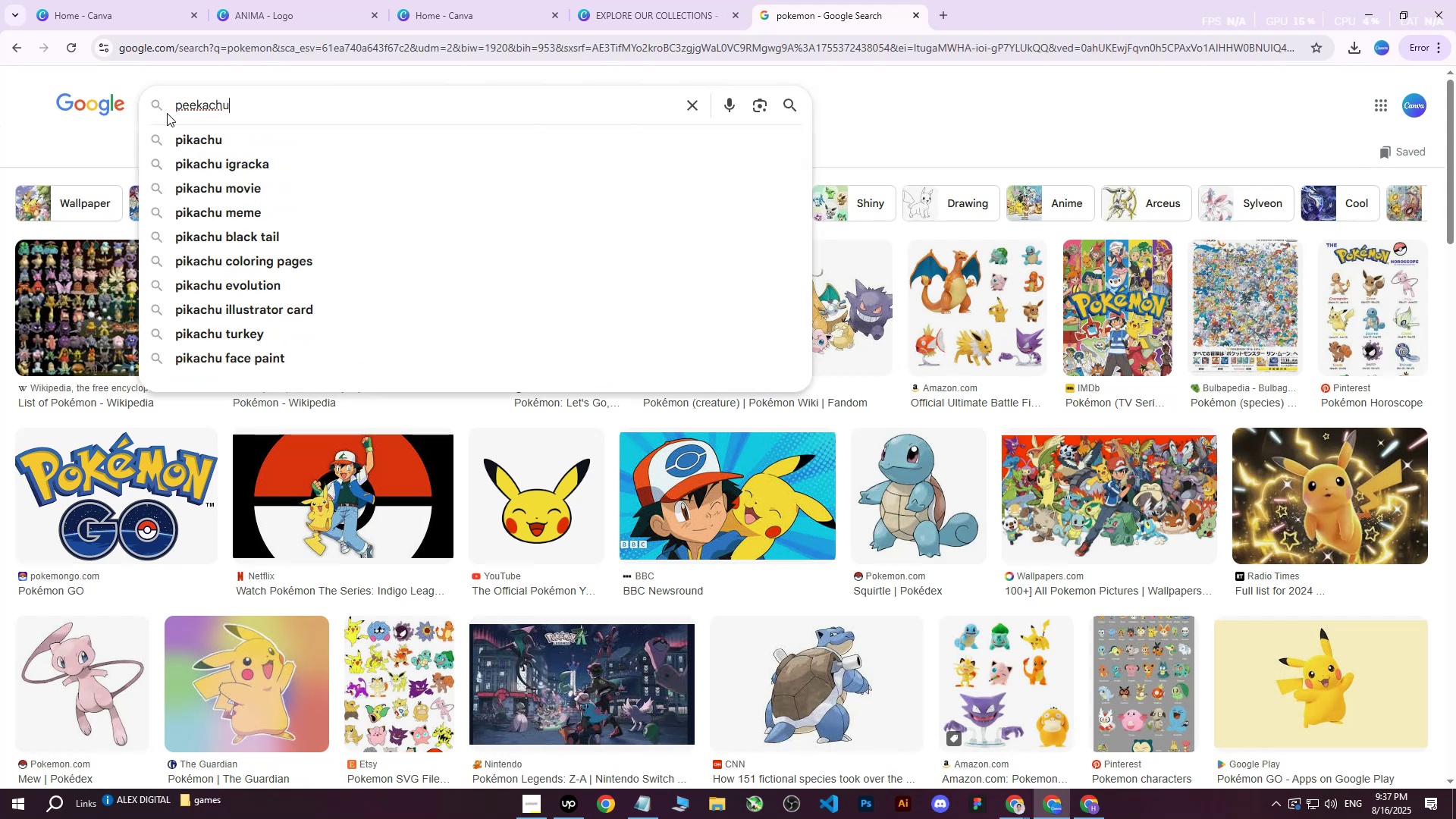 
key(Enter)
 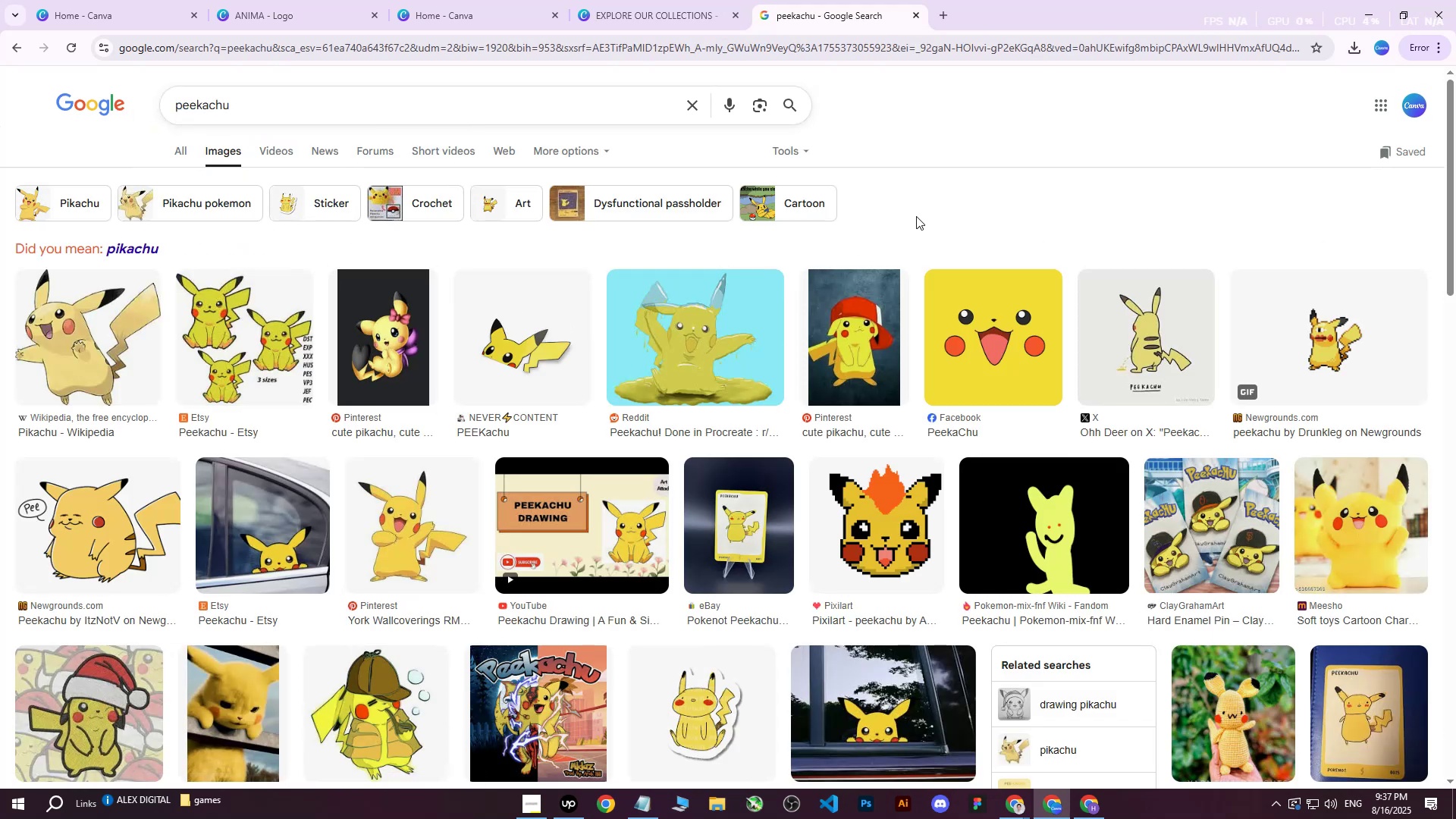 
wait(5.42)
 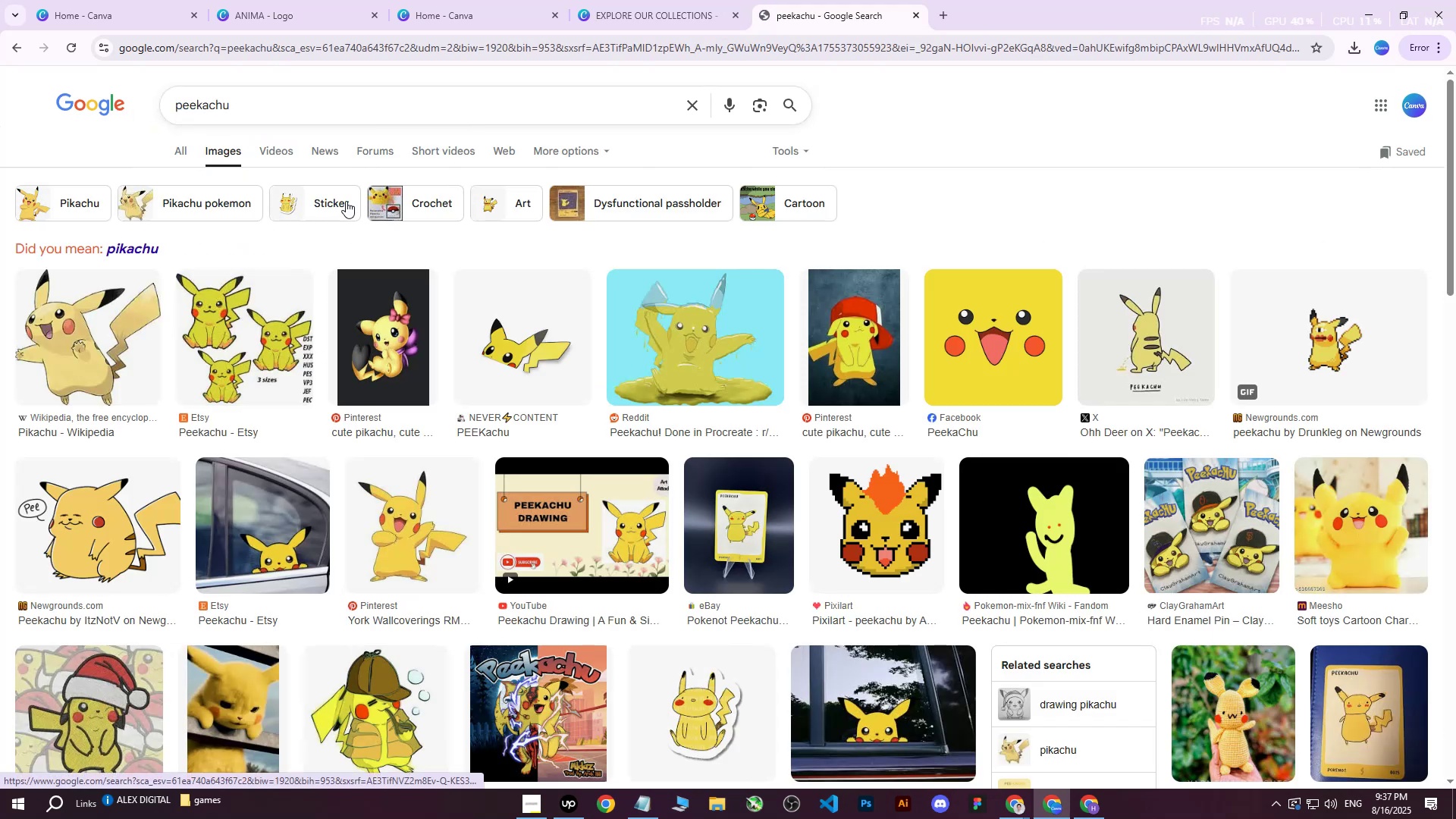 
left_click([425, 536])
 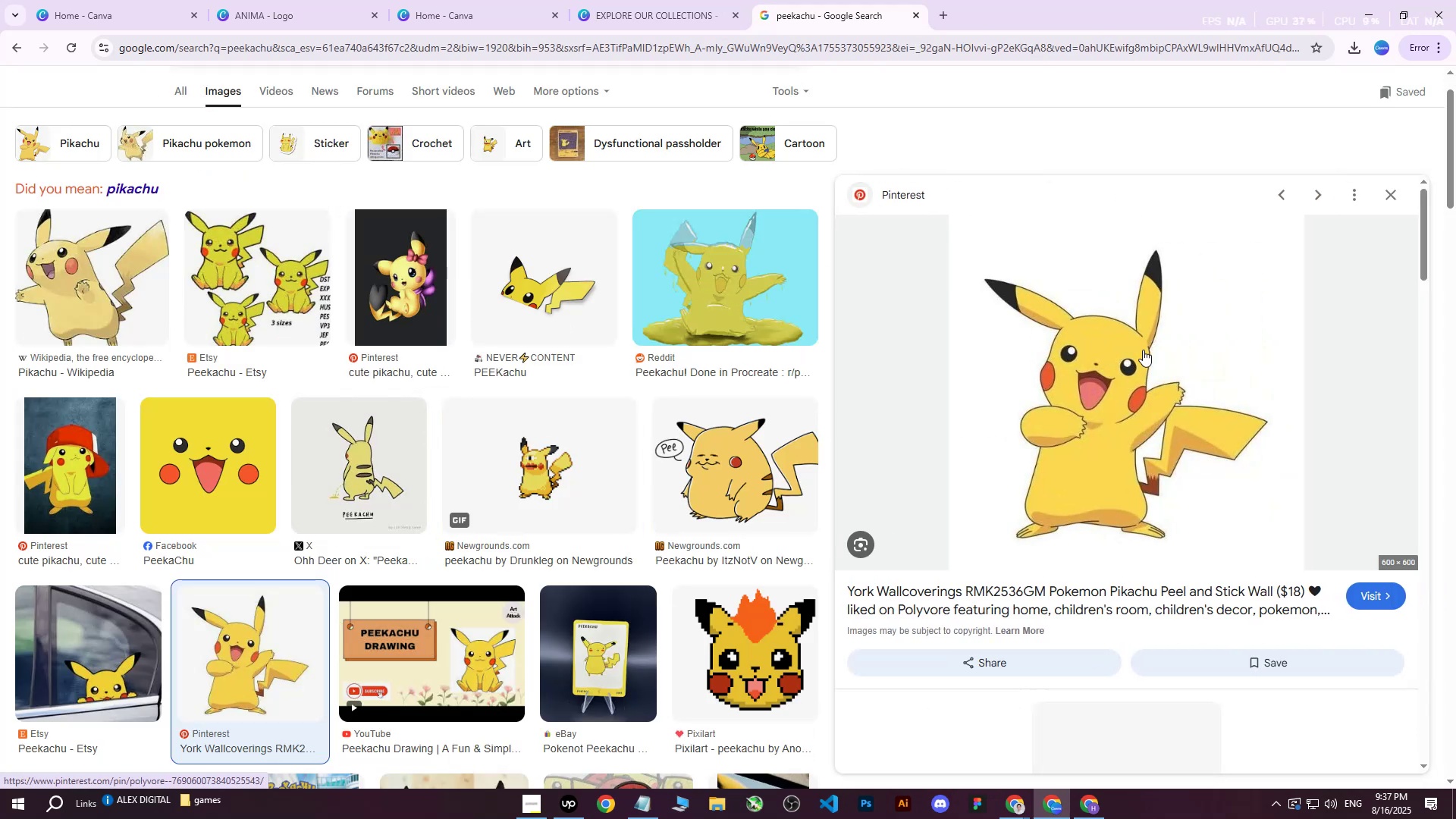 
right_click([1112, 334])
 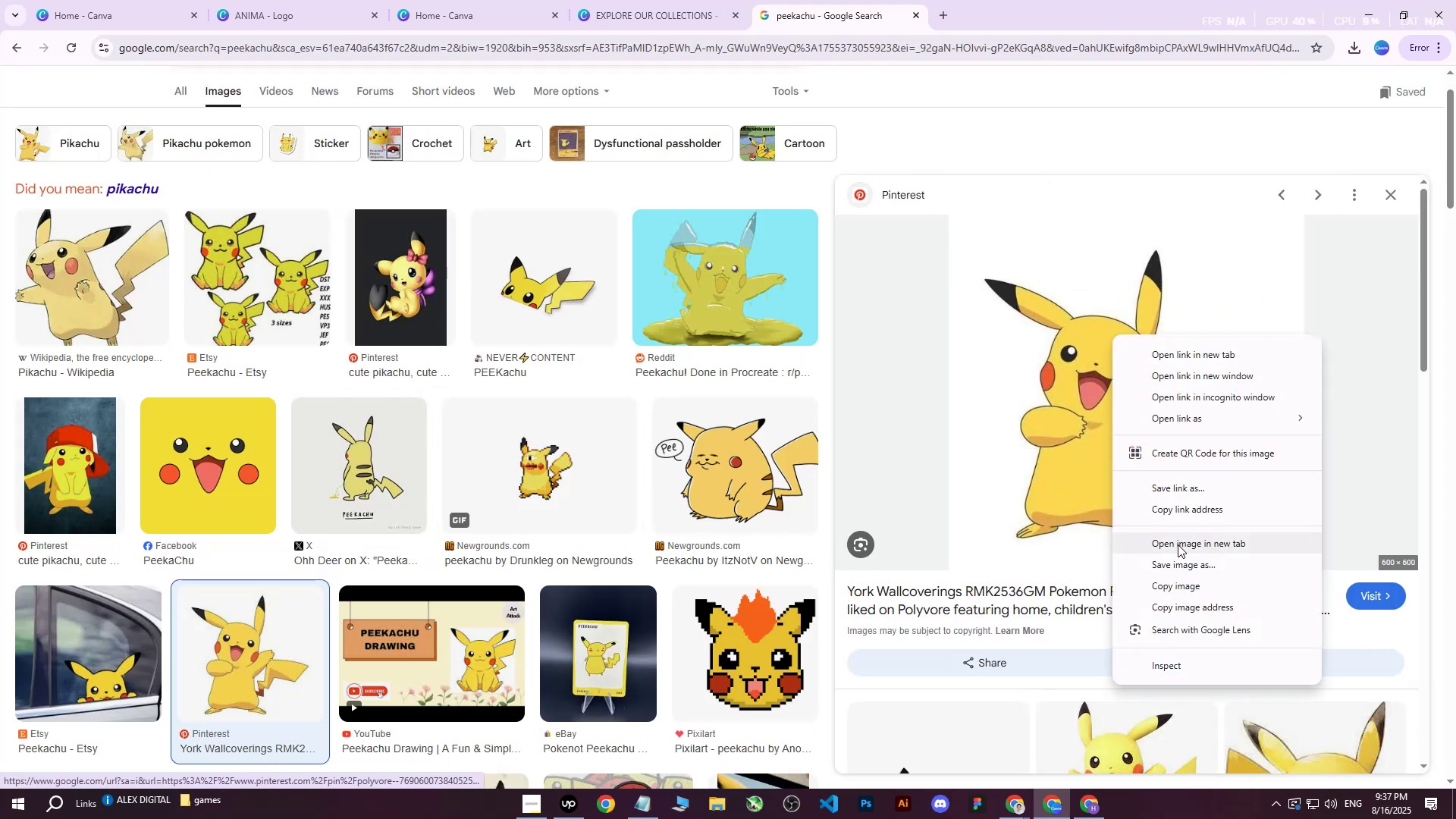 
left_click([1173, 562])
 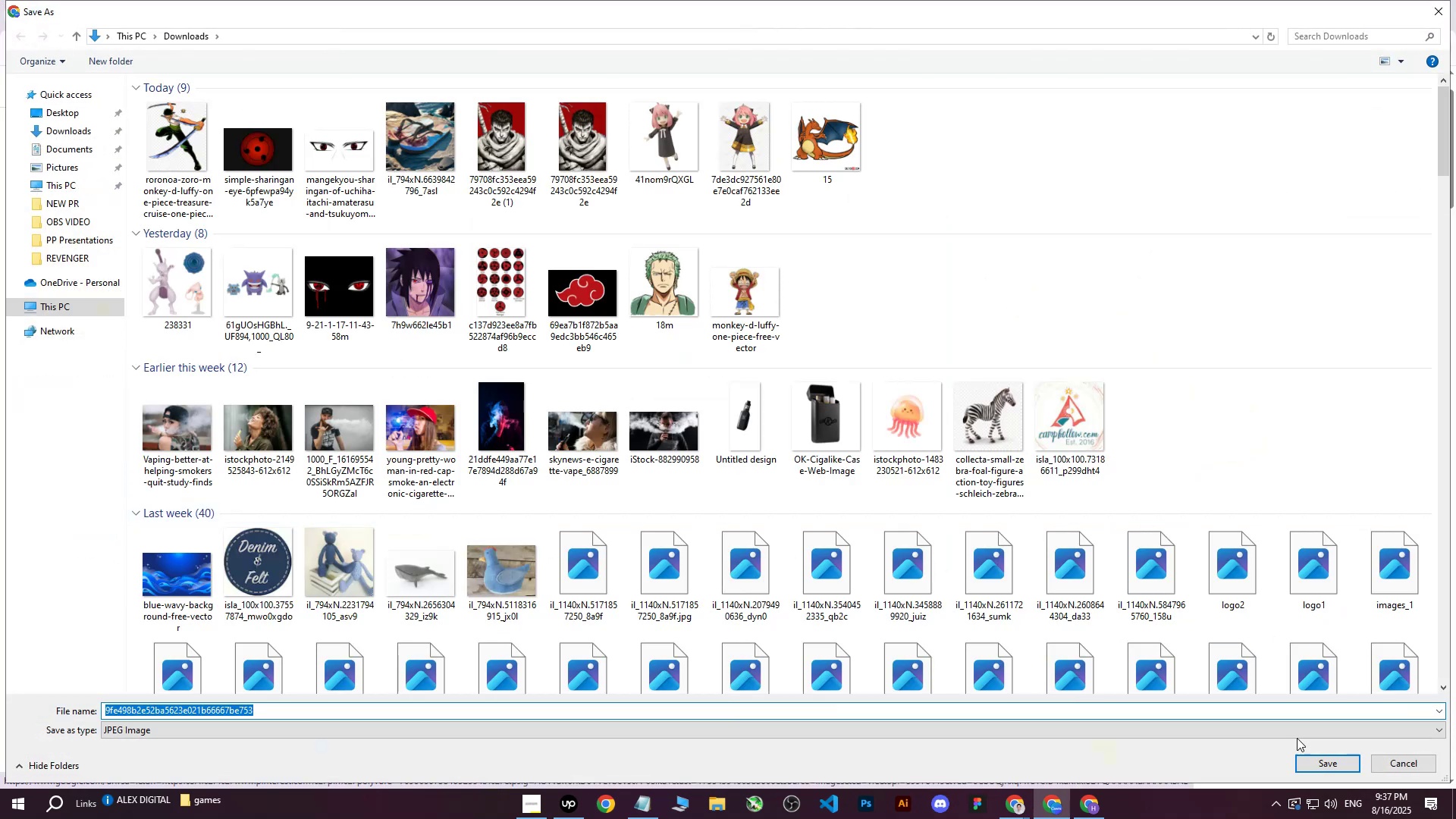 
left_click([1341, 761])
 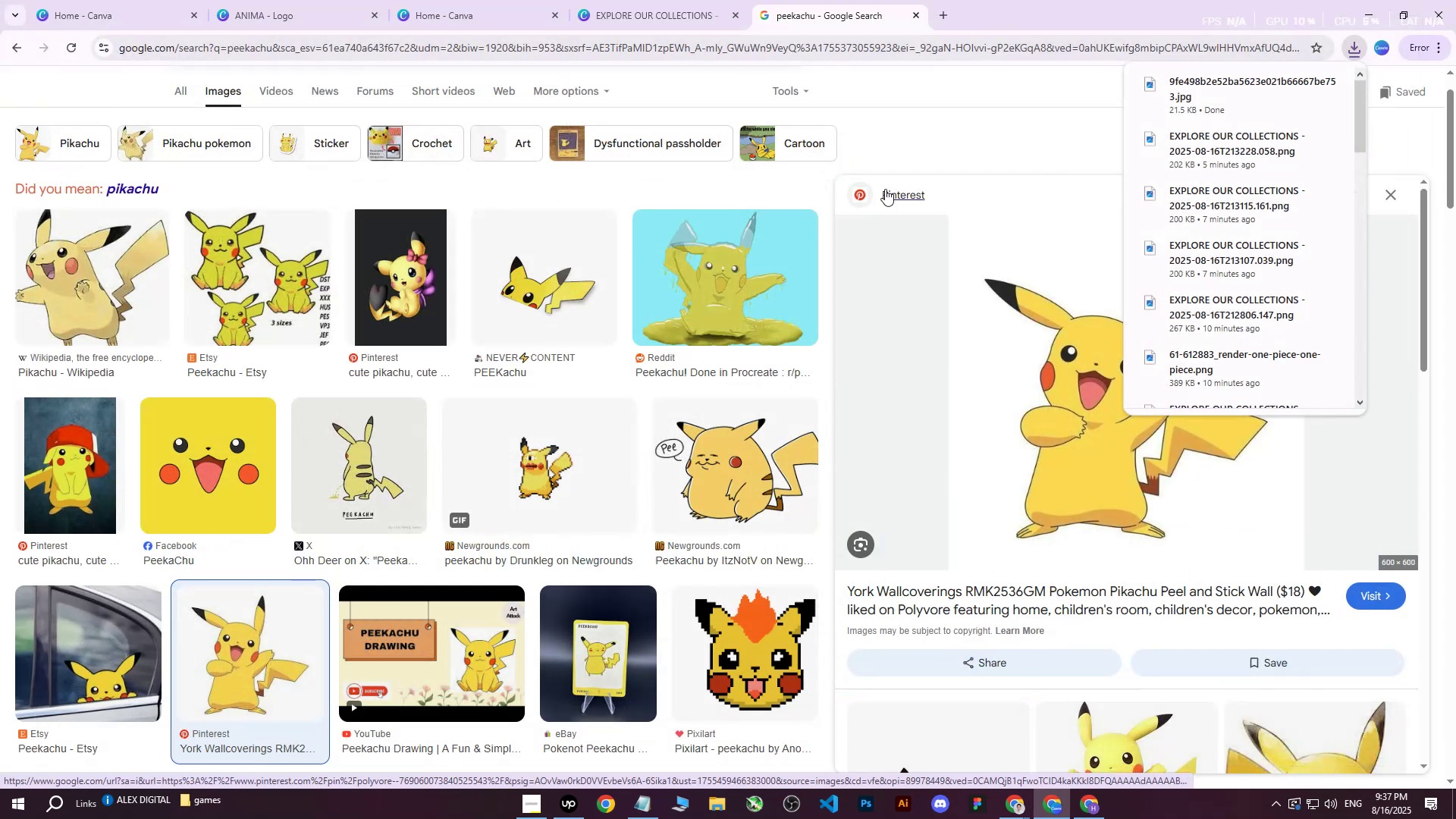 
left_click([885, 118])
 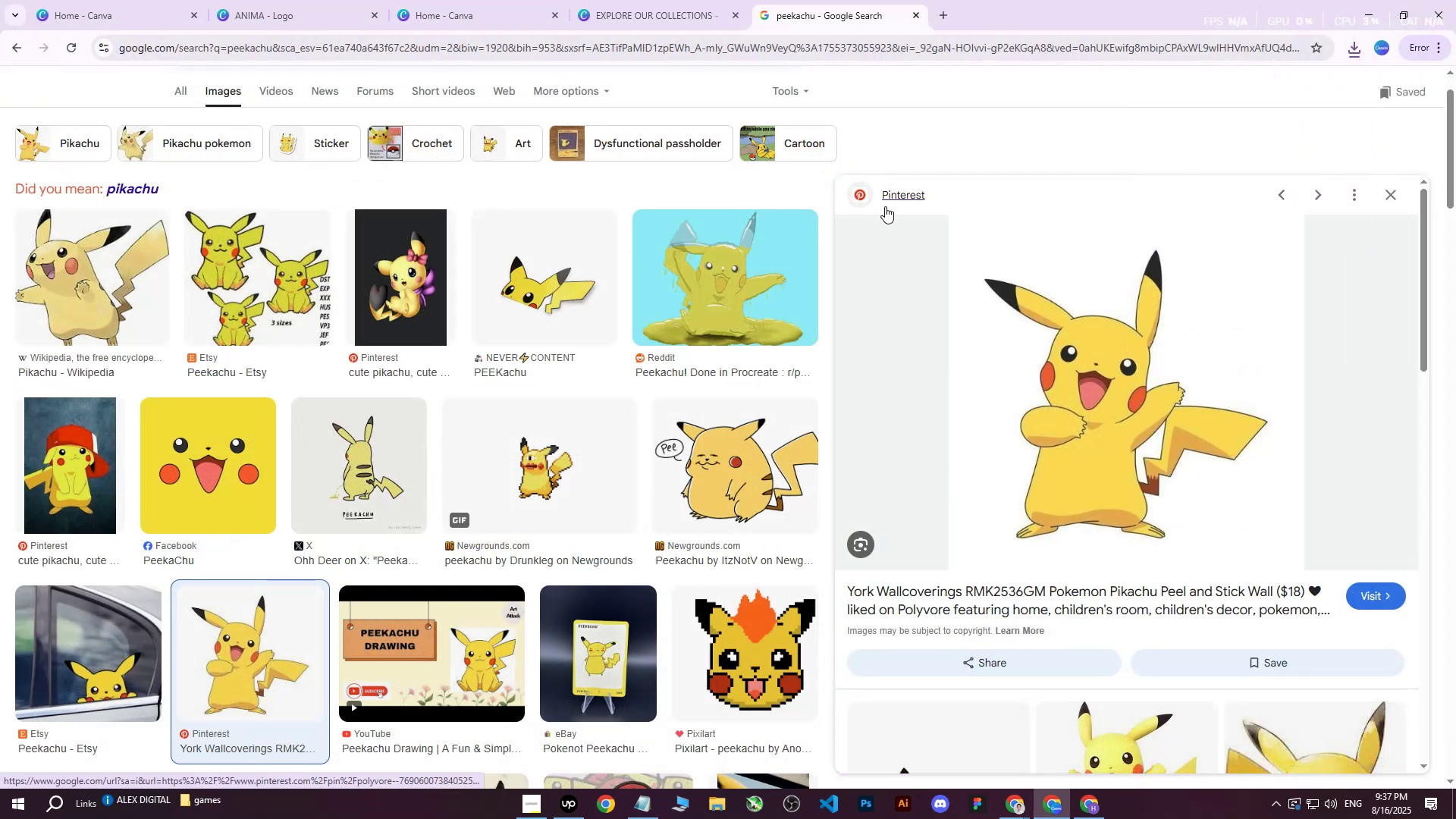 
left_click([1090, 808])
 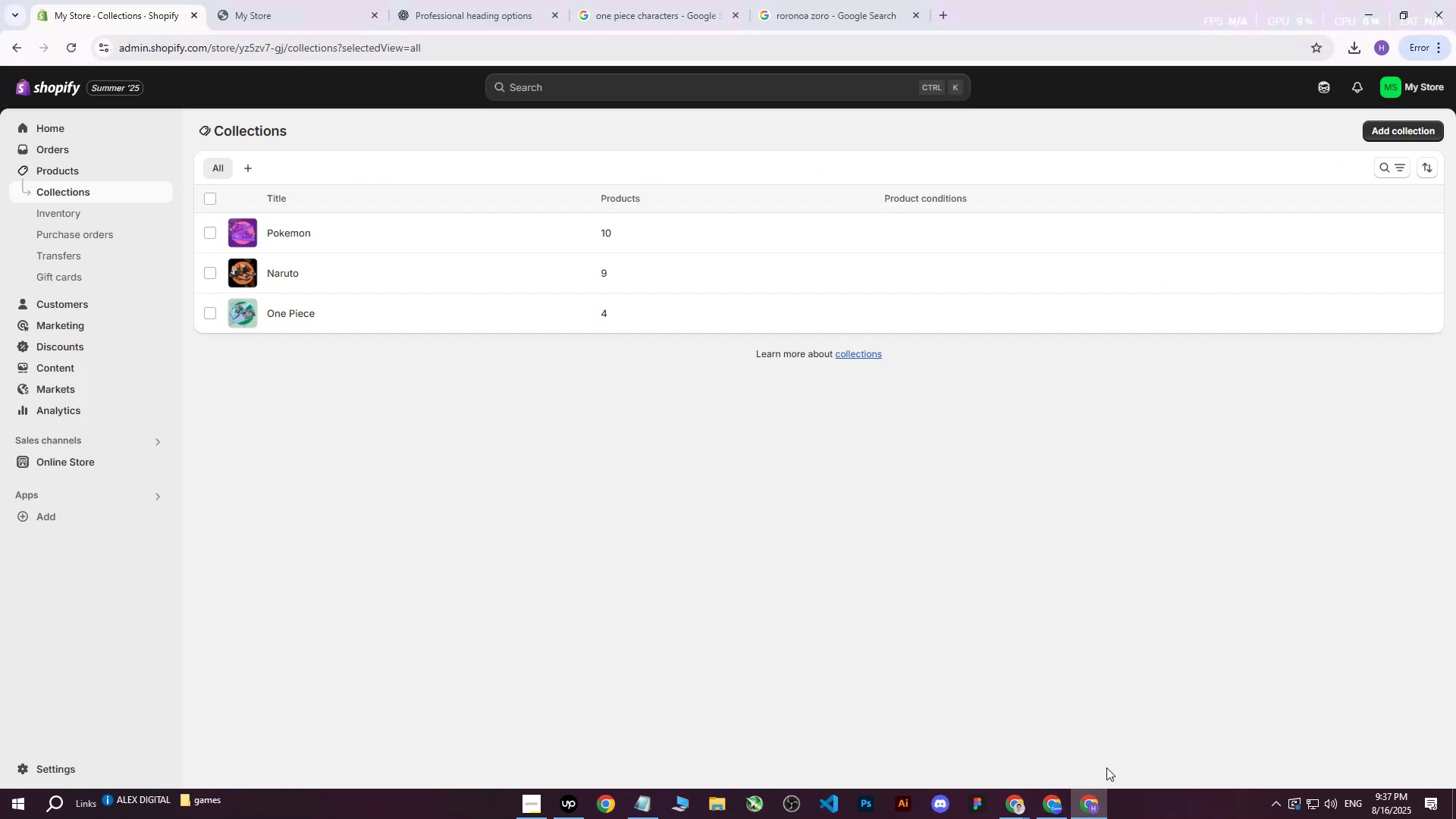 
left_click([1049, 811])
 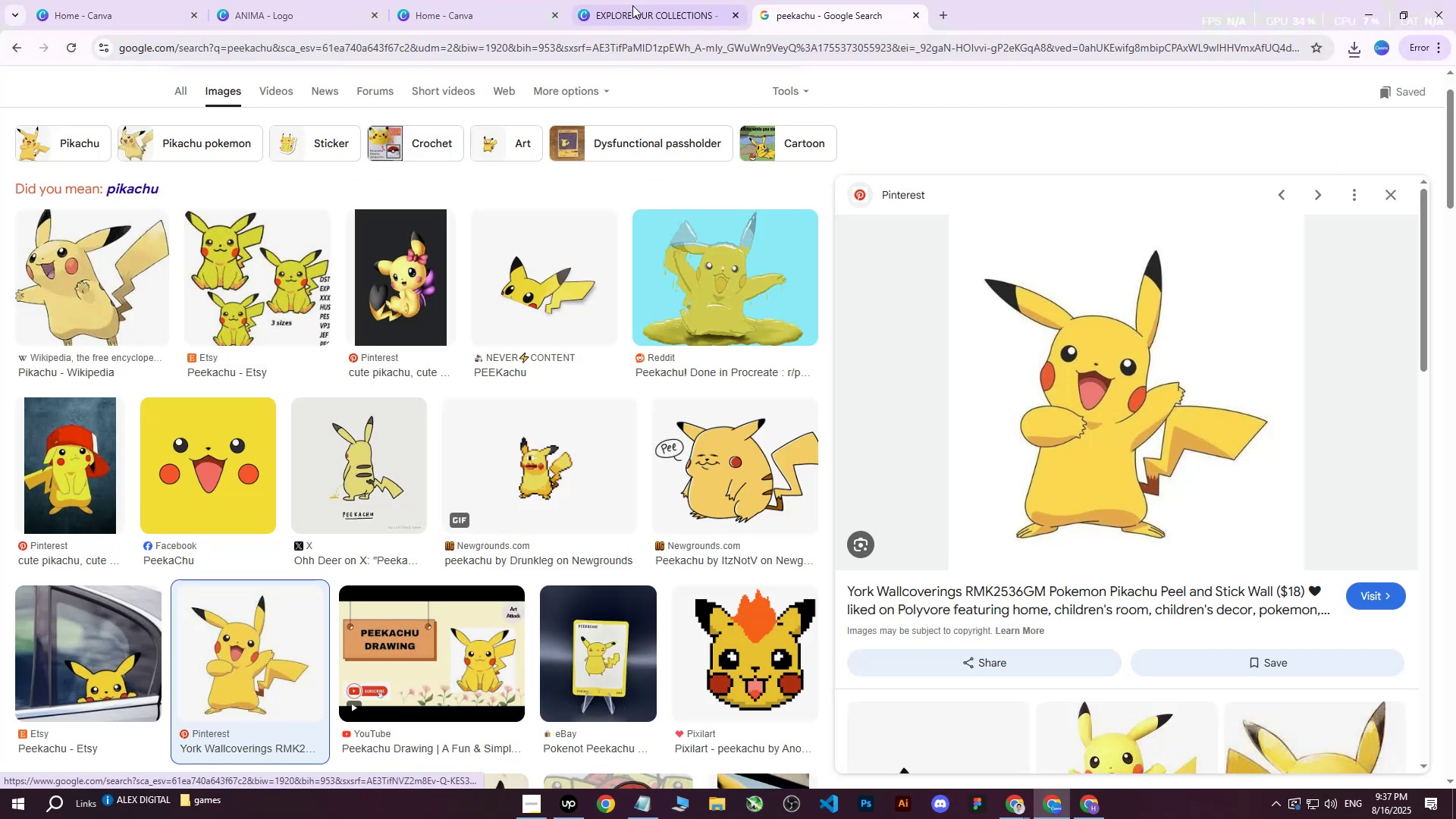 
left_click([639, 0])
 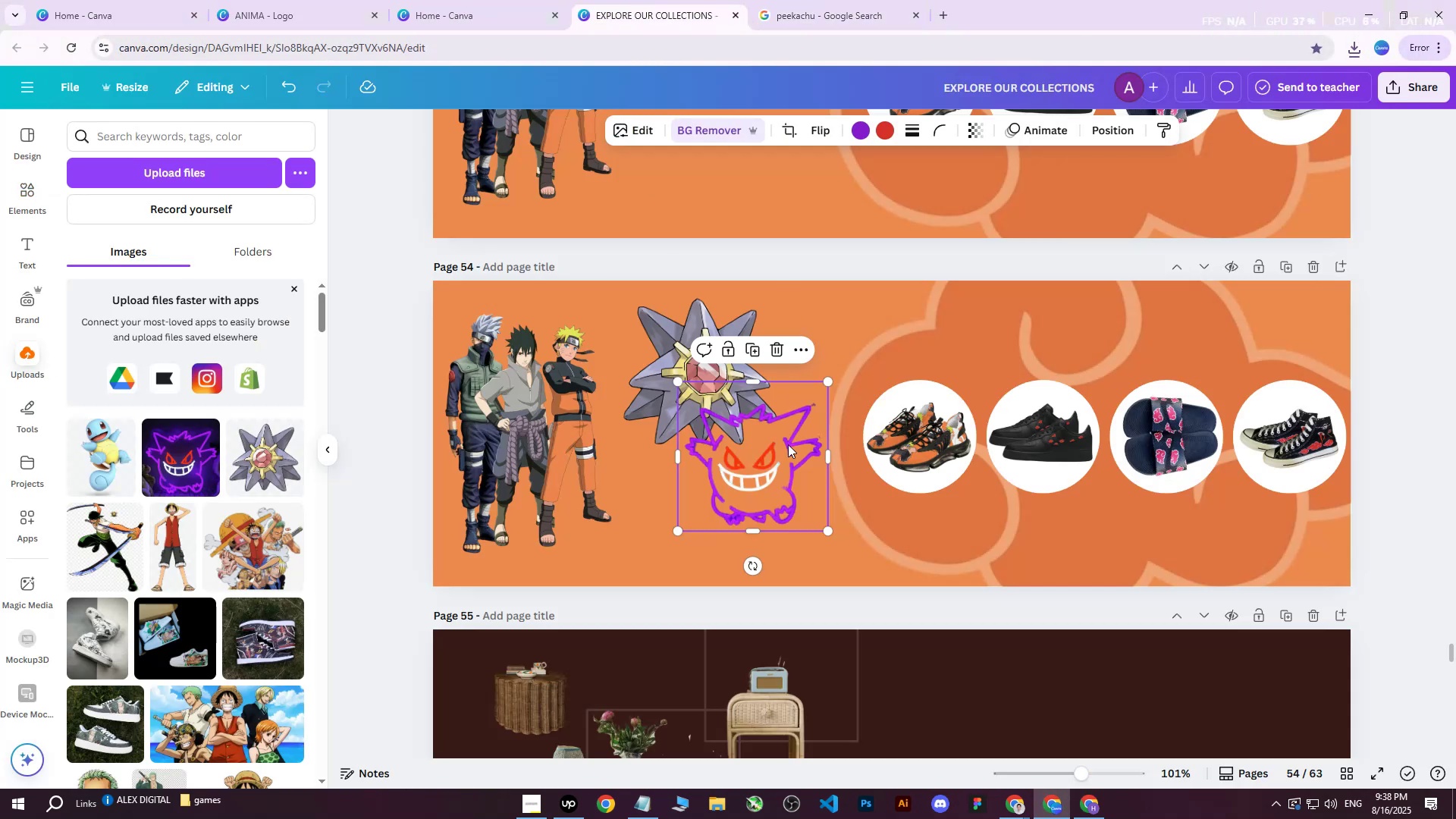 
left_click_drag(start_coordinate=[780, 466], to_coordinate=[796, 484])
 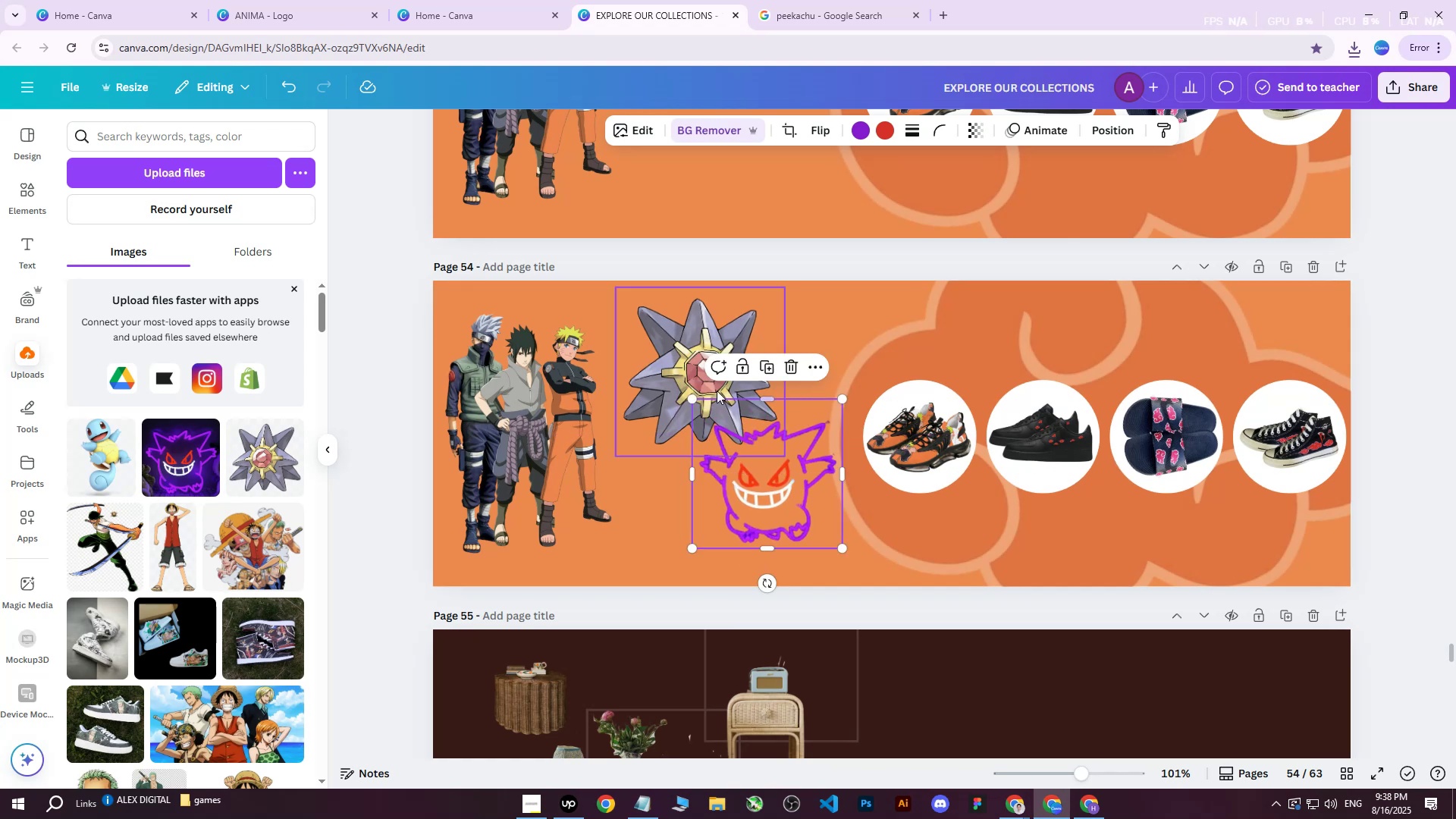 
key(Delete)
 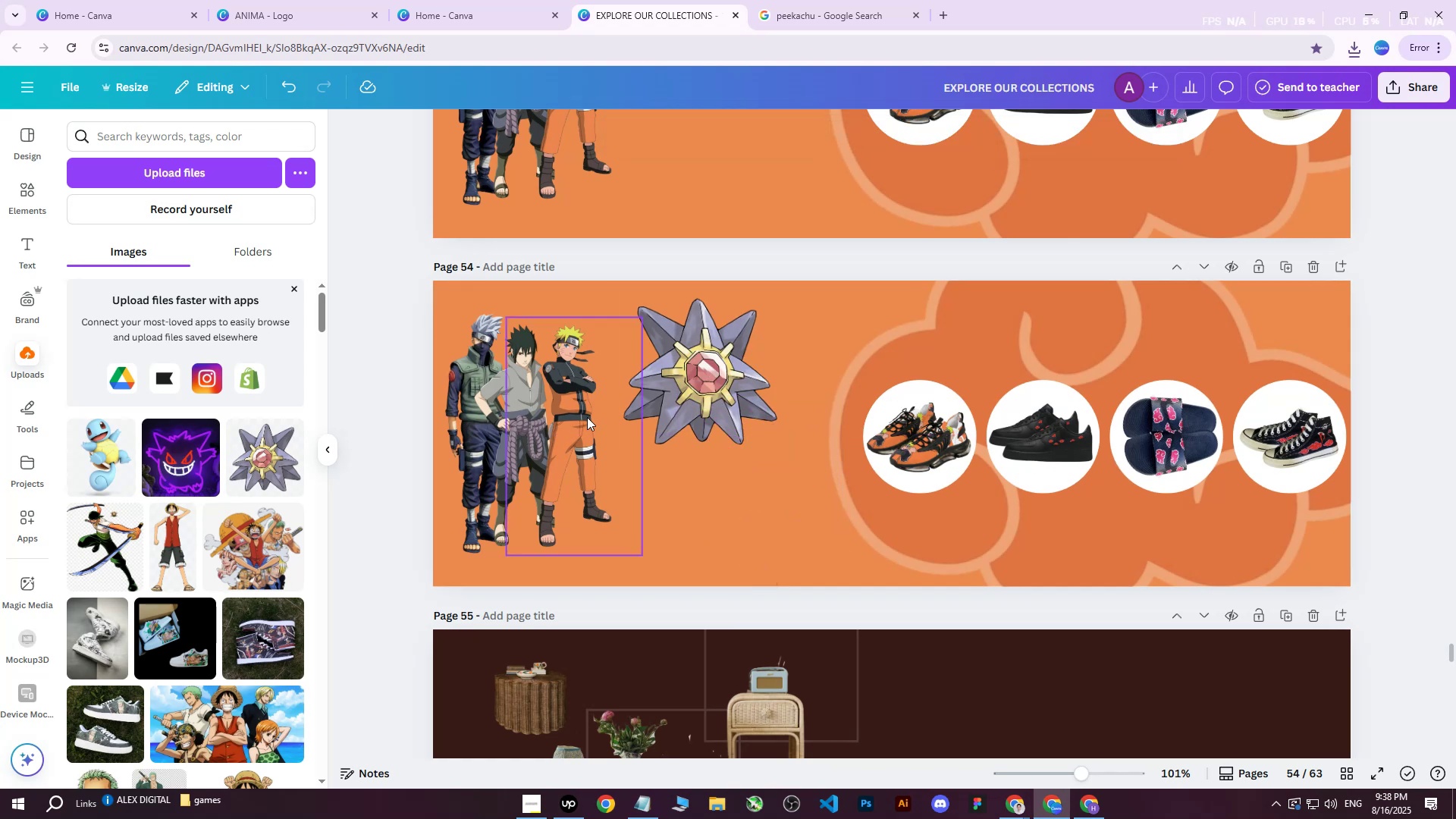 
left_click([587, 417])
 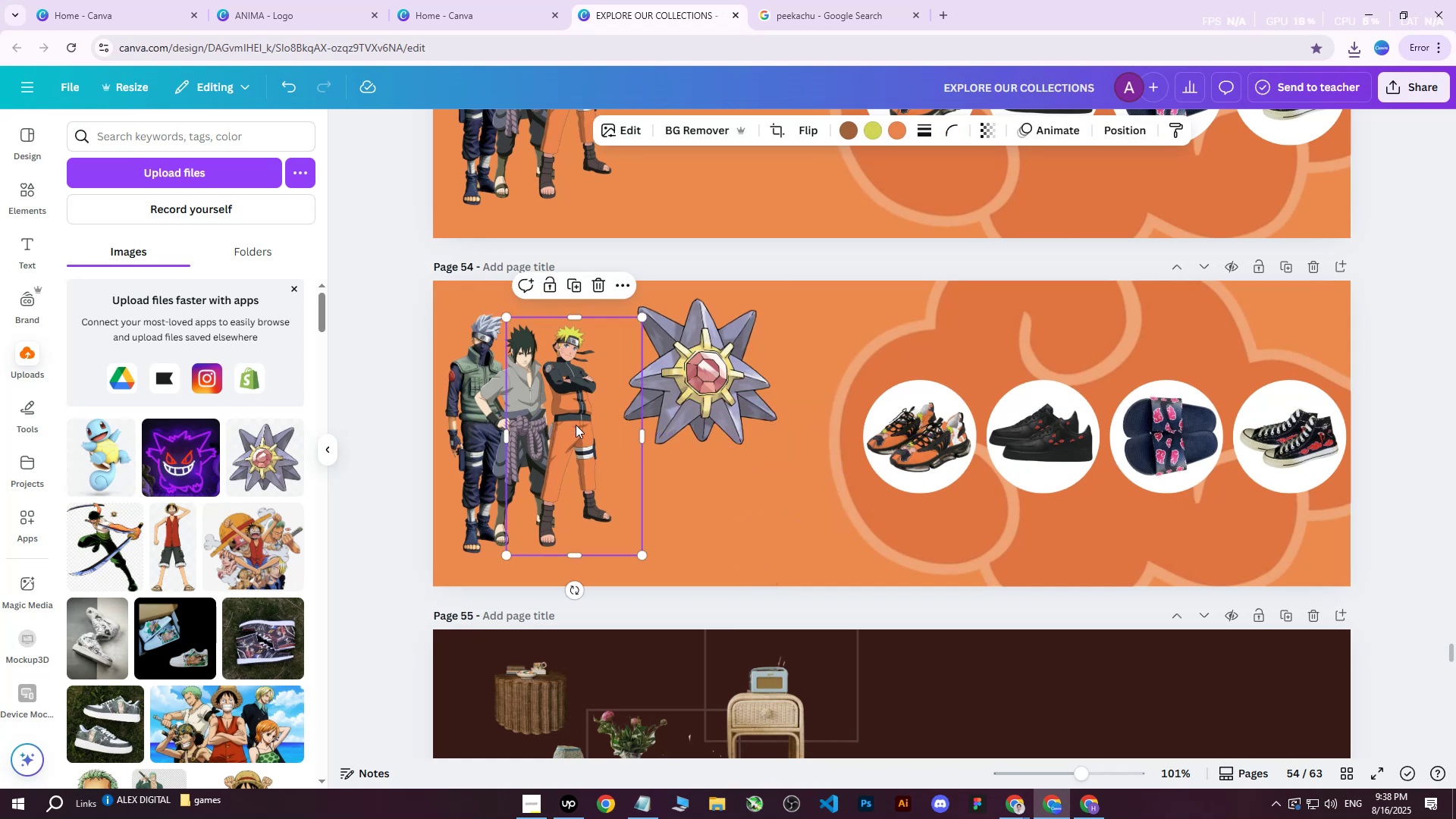 
key(Delete)
 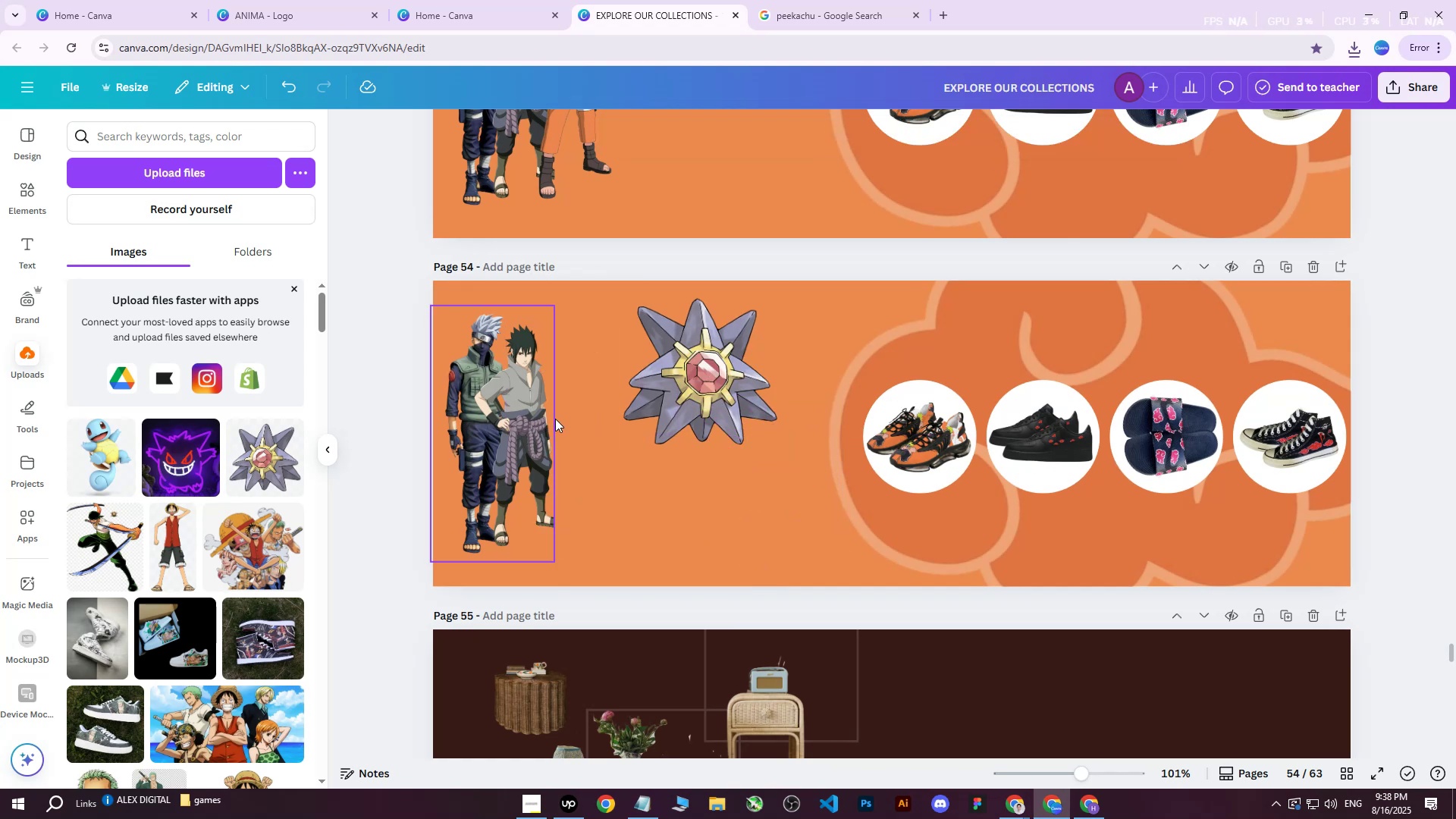 
key(Control+Z)
 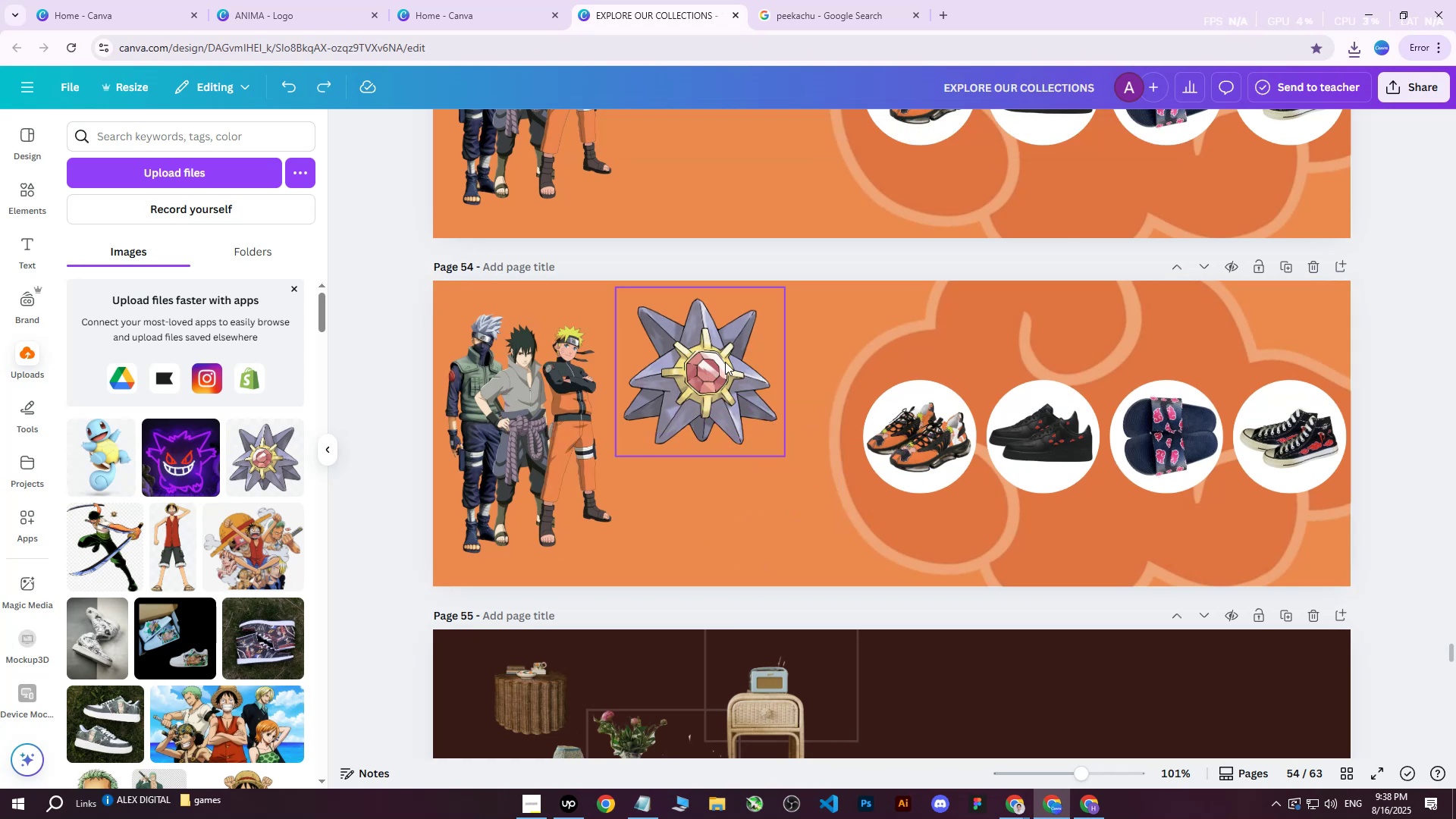 
left_click([725, 362])
 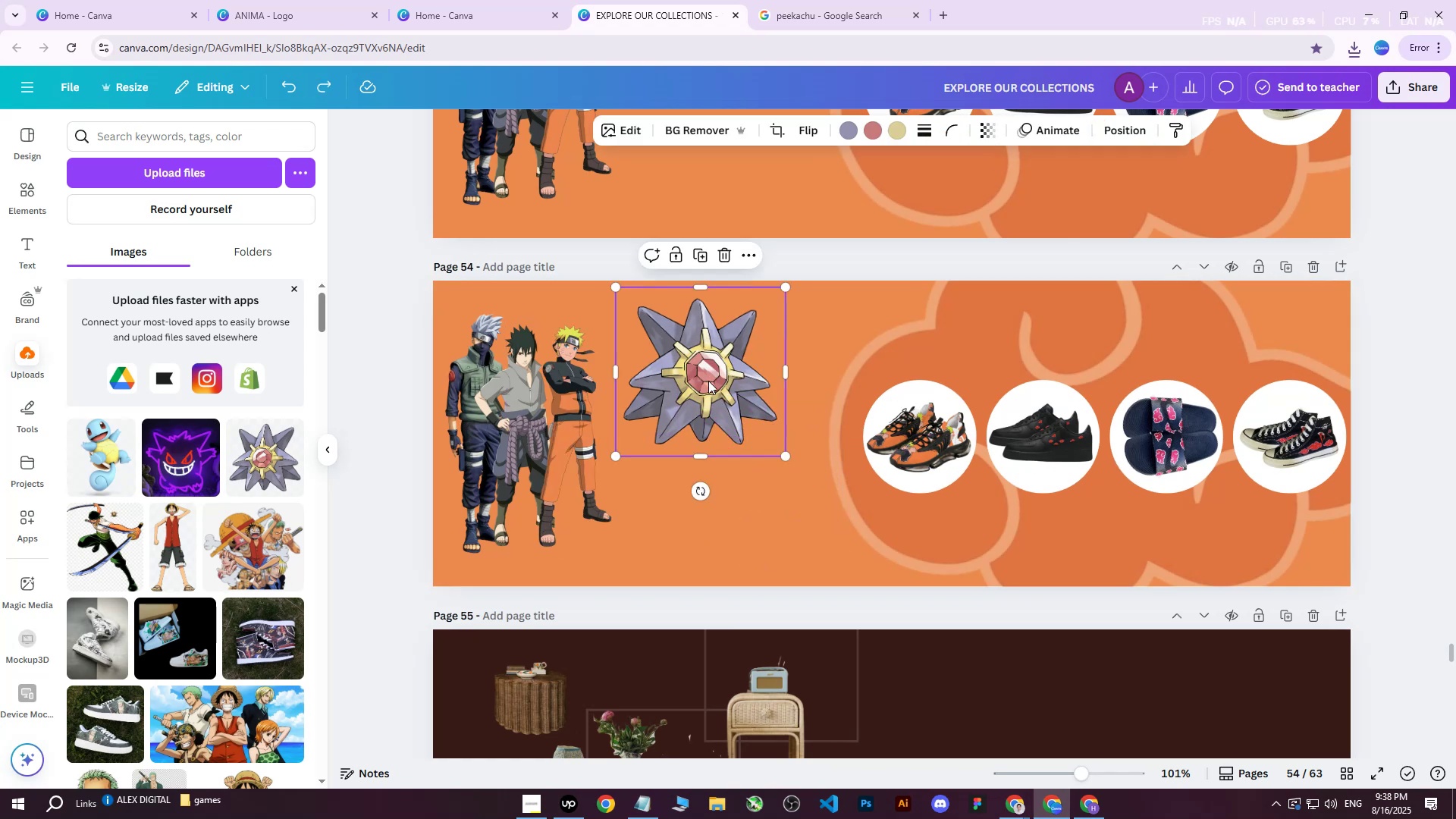 
left_click_drag(start_coordinate=[708, 381], to_coordinate=[753, 367])
 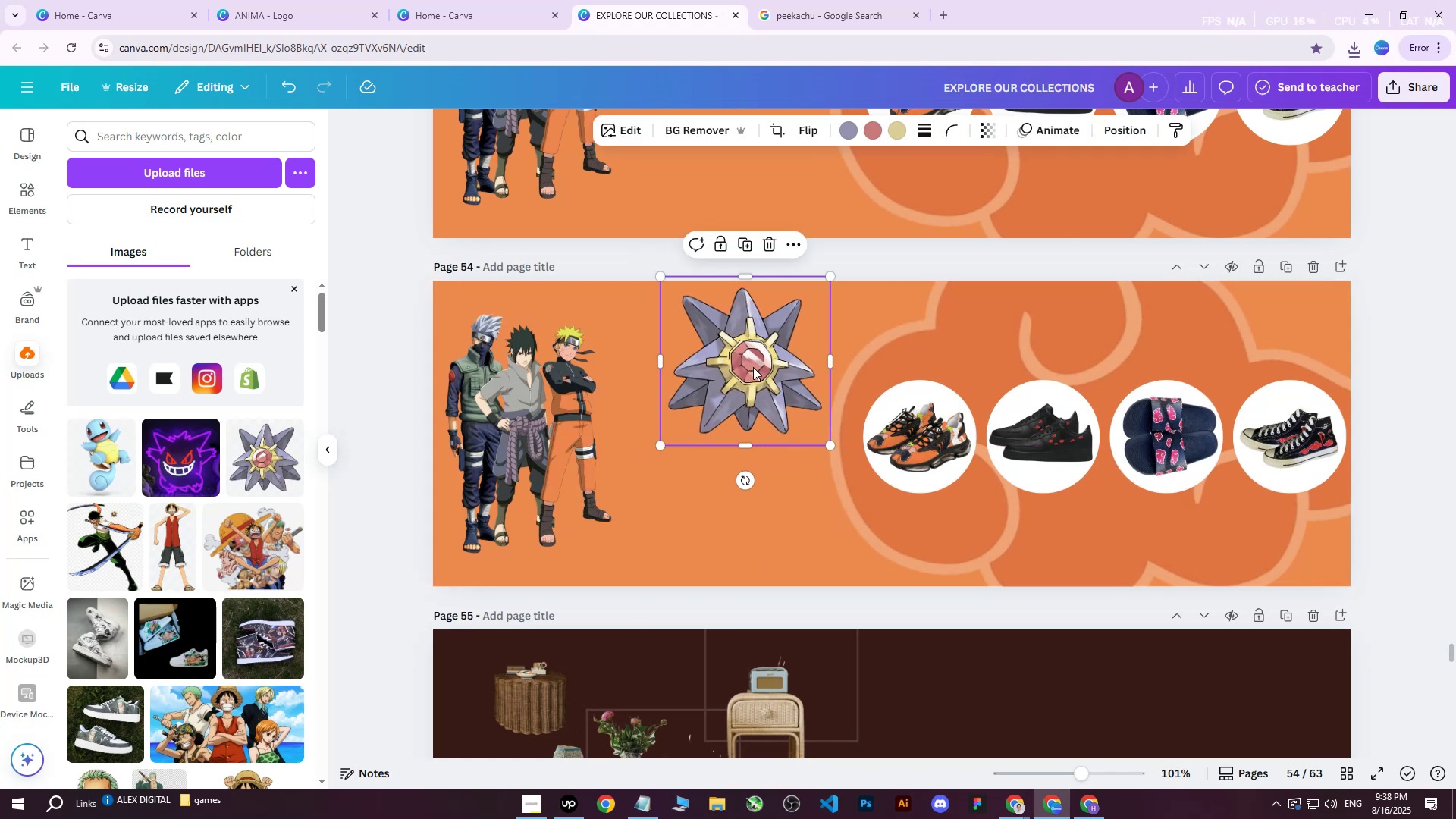 
key(Delete)
 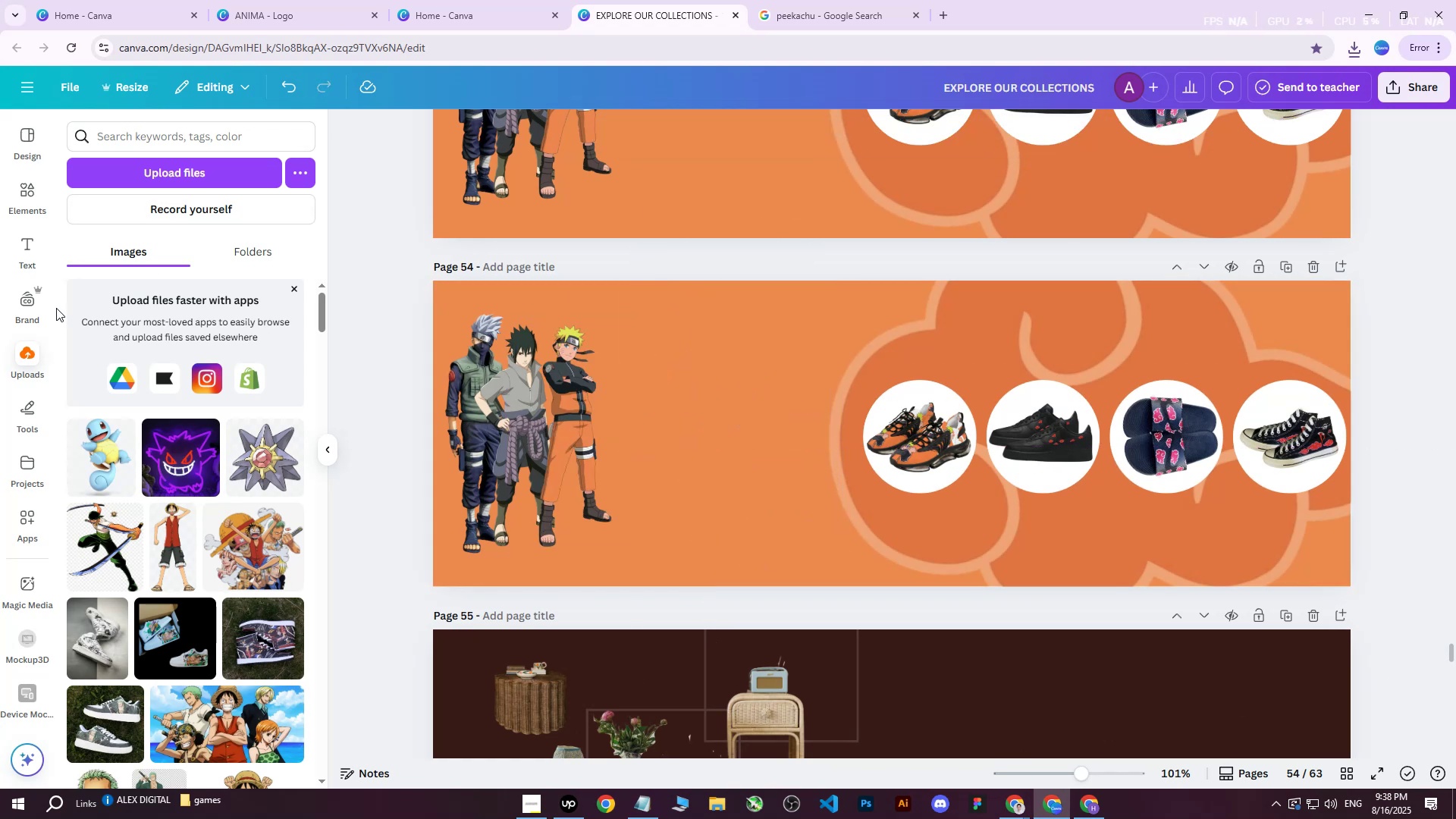 
left_click([160, 173])
 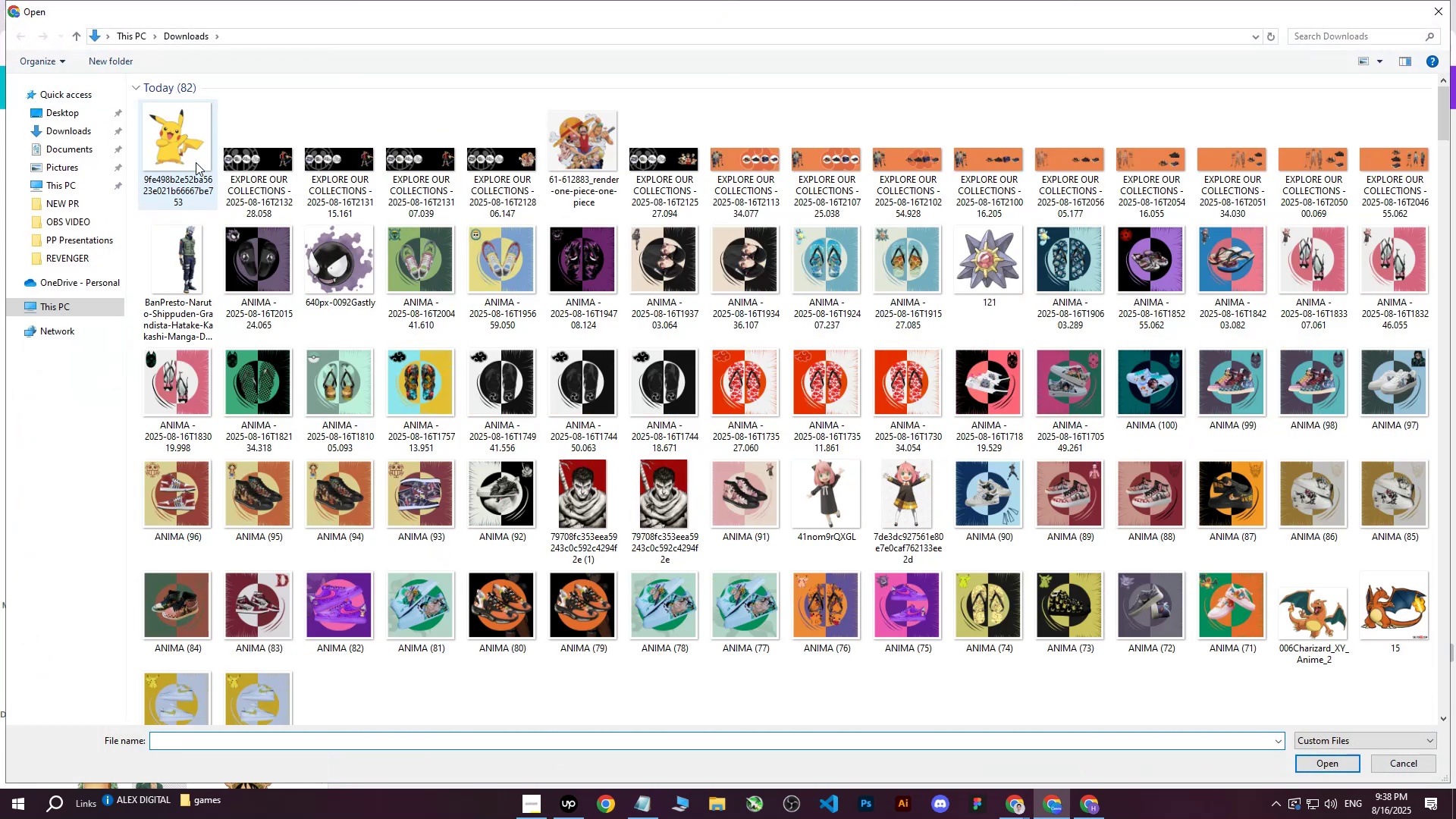 
left_click([187, 159])
 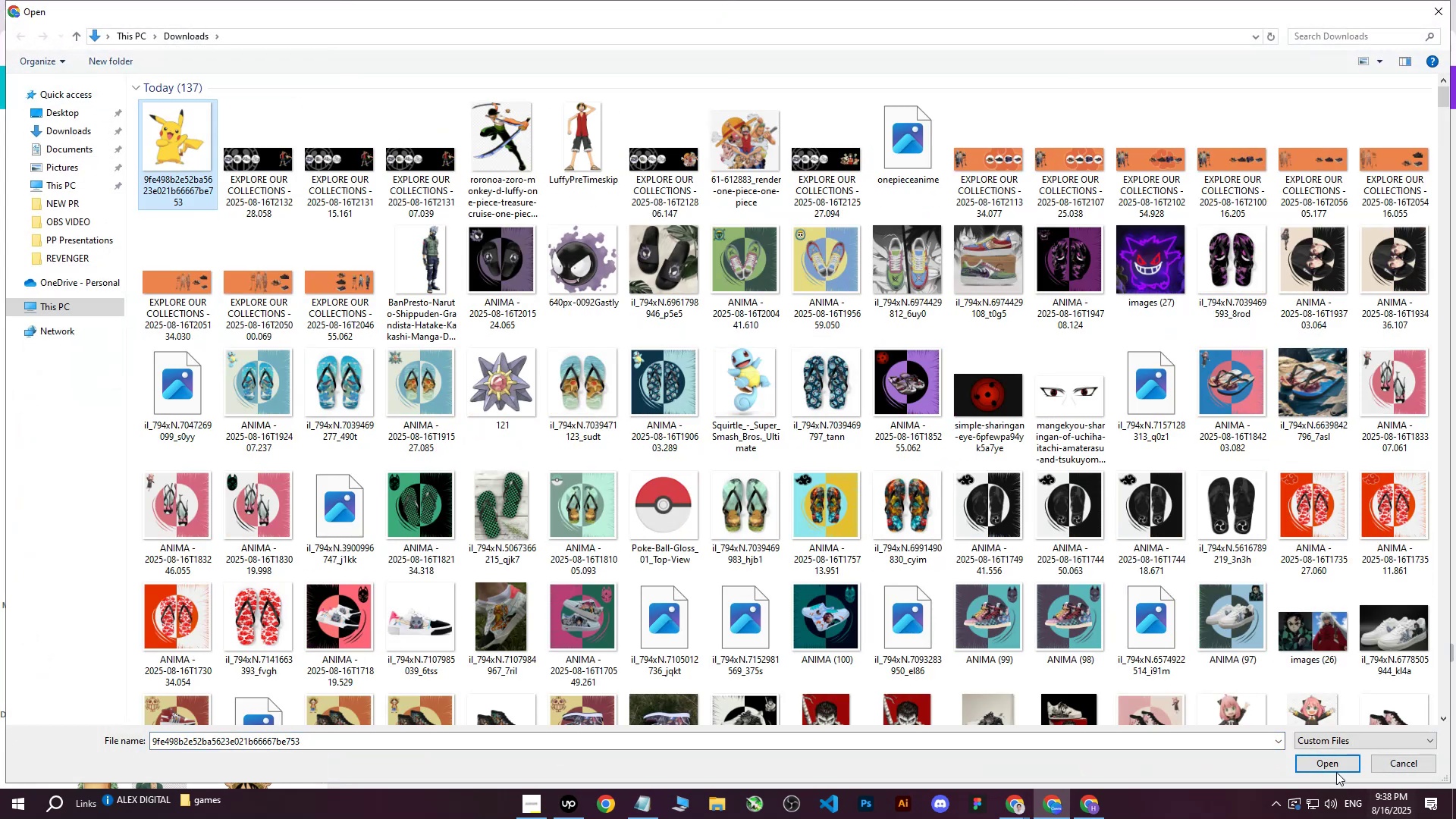 
left_click([1324, 760])
 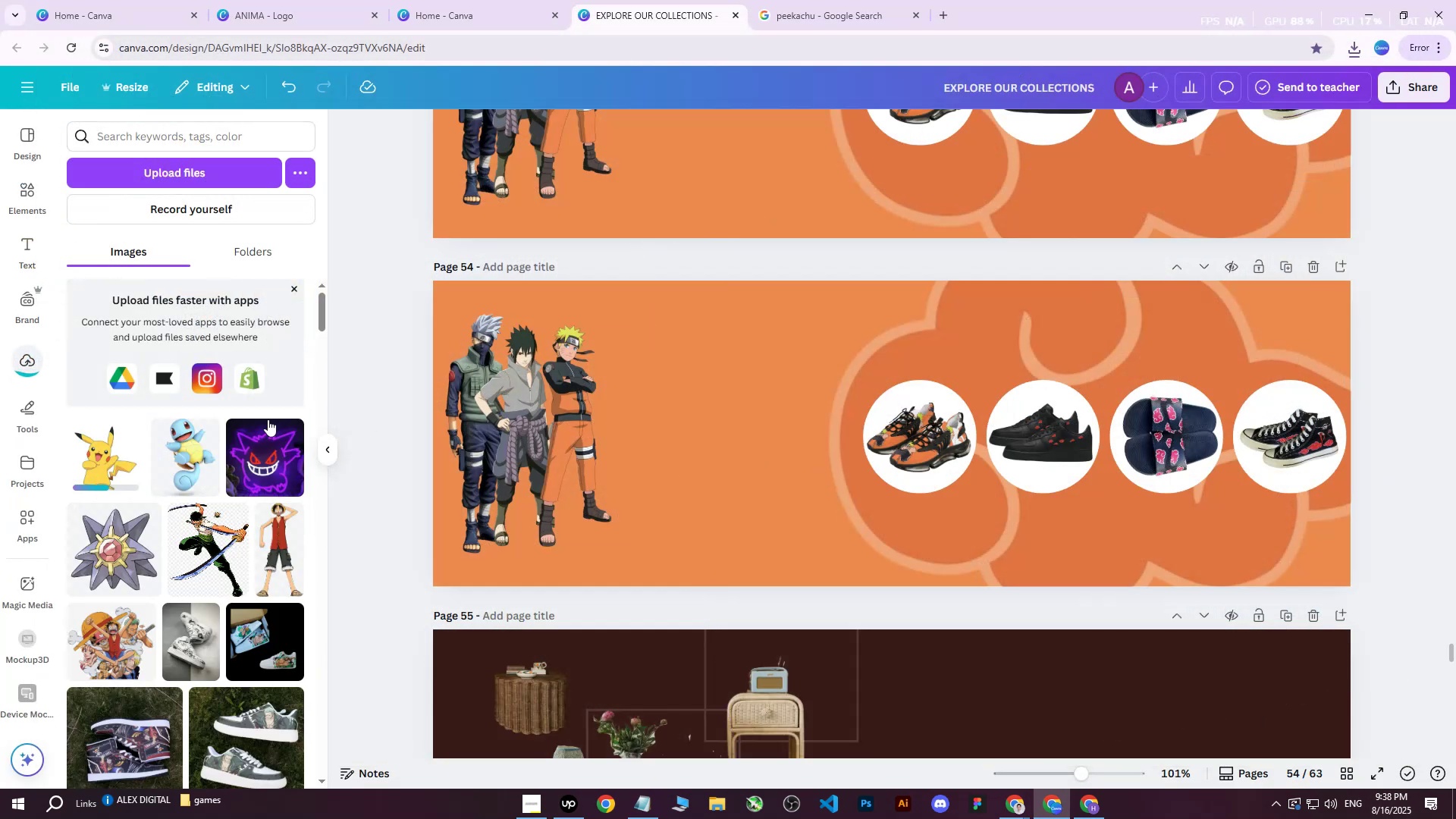 
left_click([102, 463])
 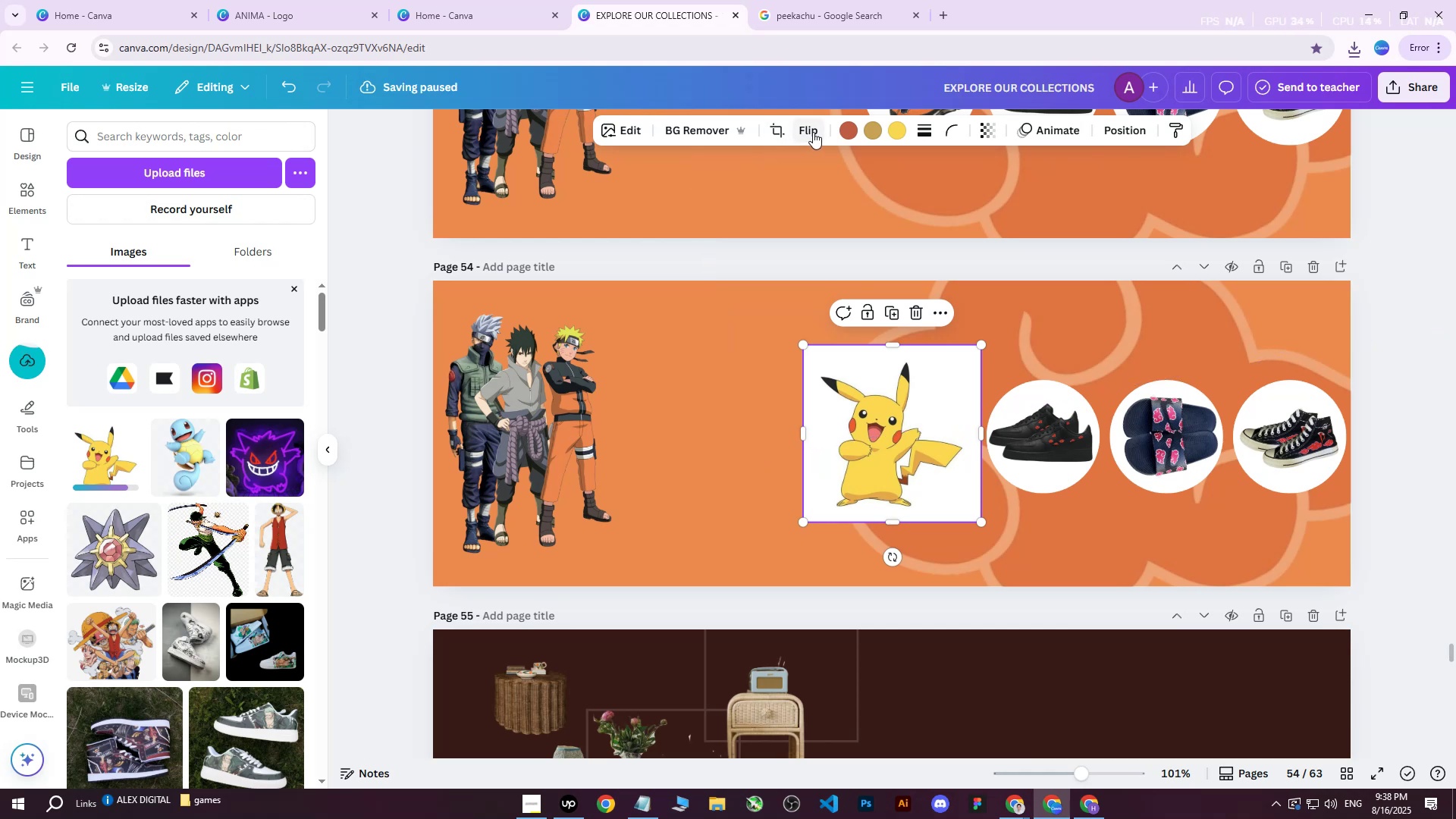 
double_click([816, 159])
 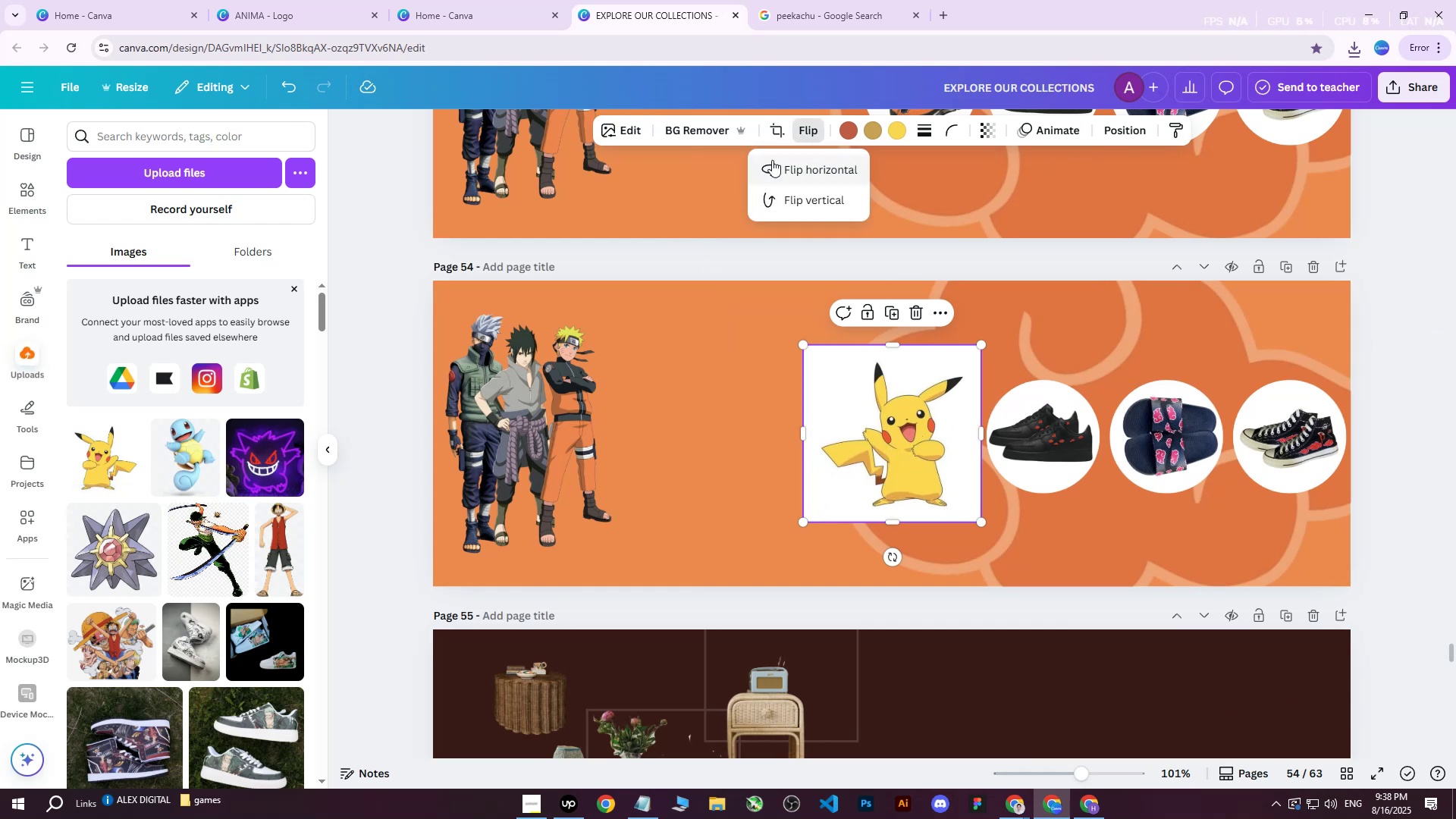 
left_click([694, 130])
 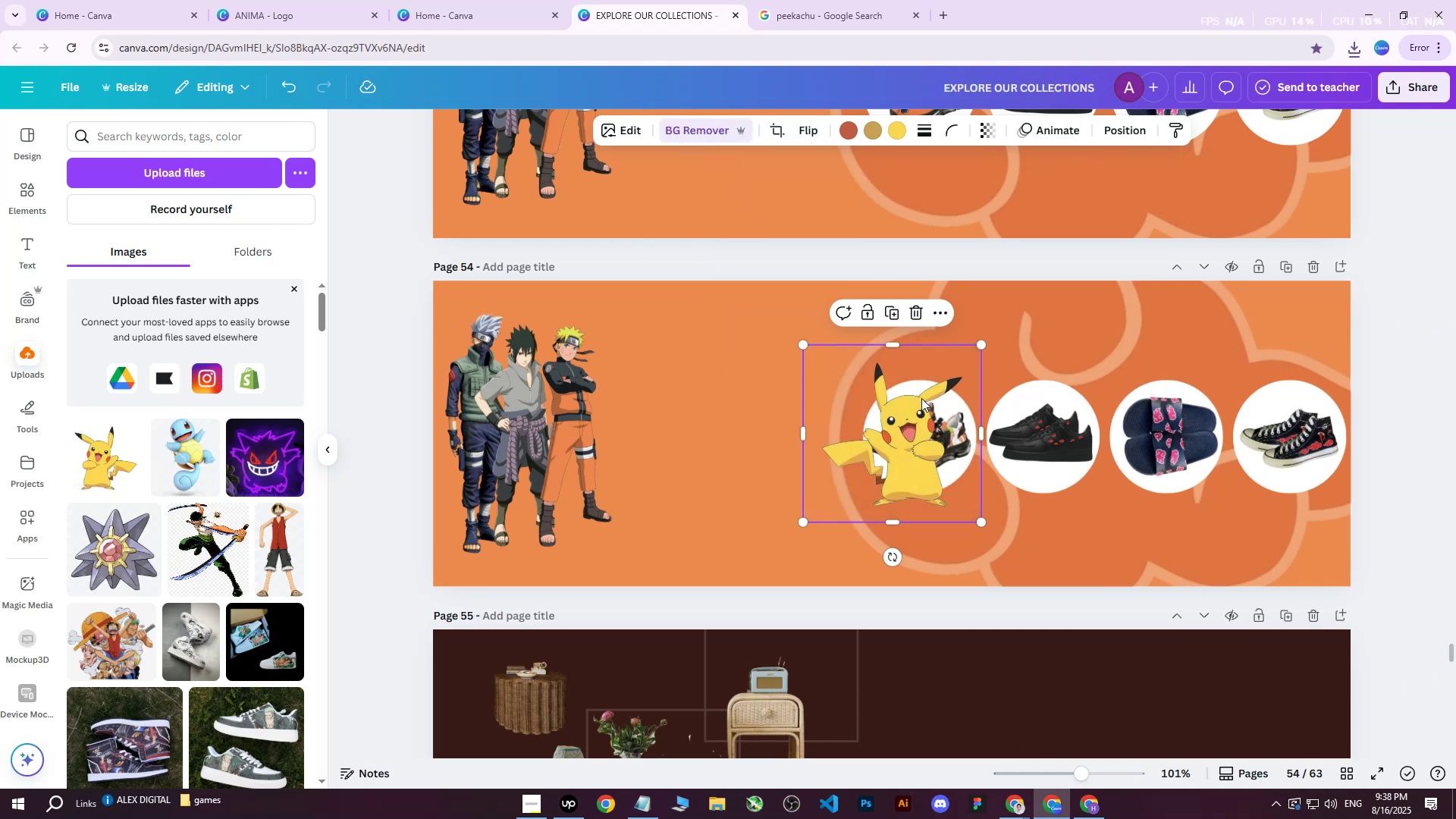 
left_click_drag(start_coordinate=[805, 519], to_coordinate=[707, 595])
 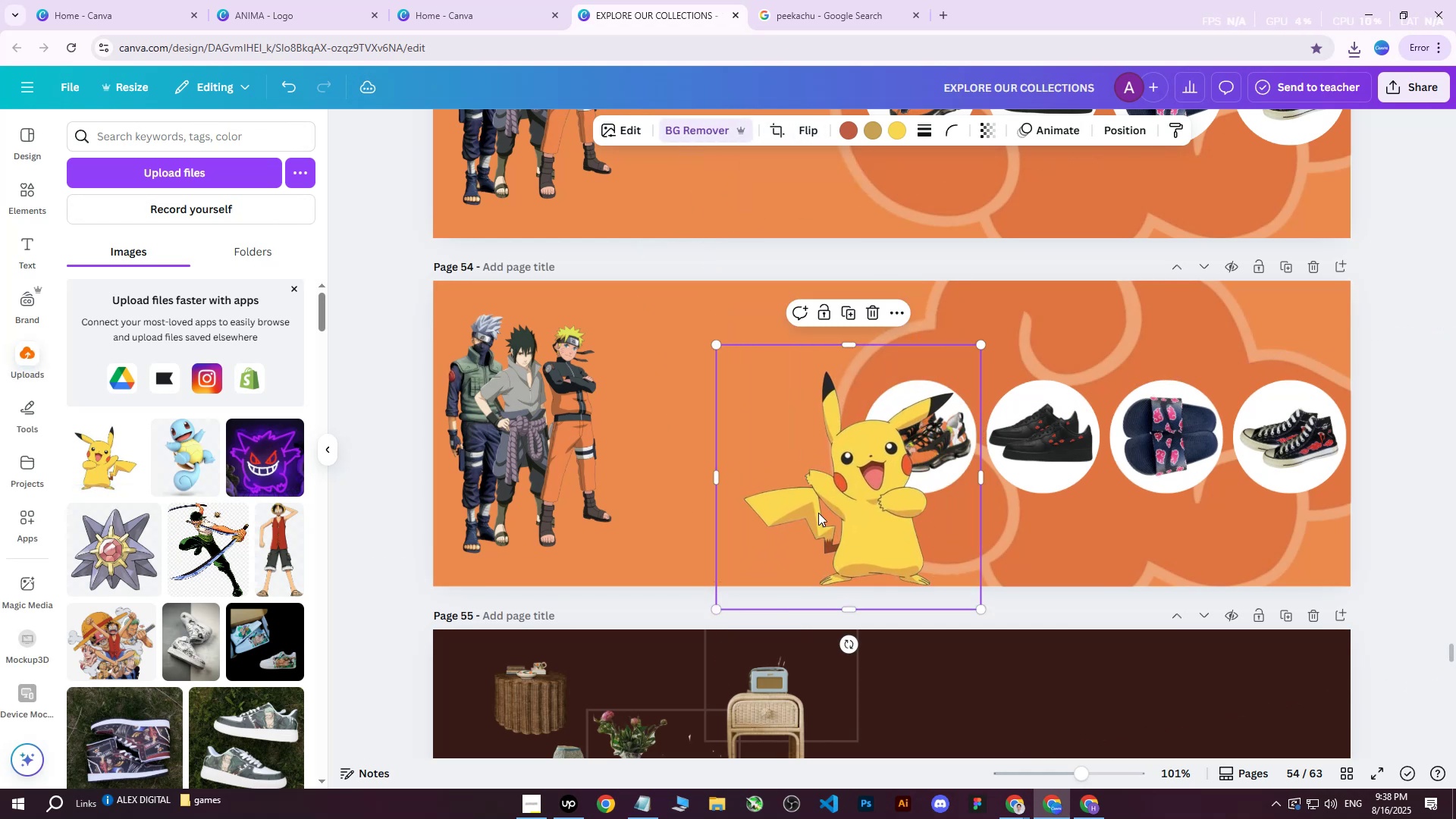 
left_click_drag(start_coordinate=[902, 463], to_coordinate=[969, 396])
 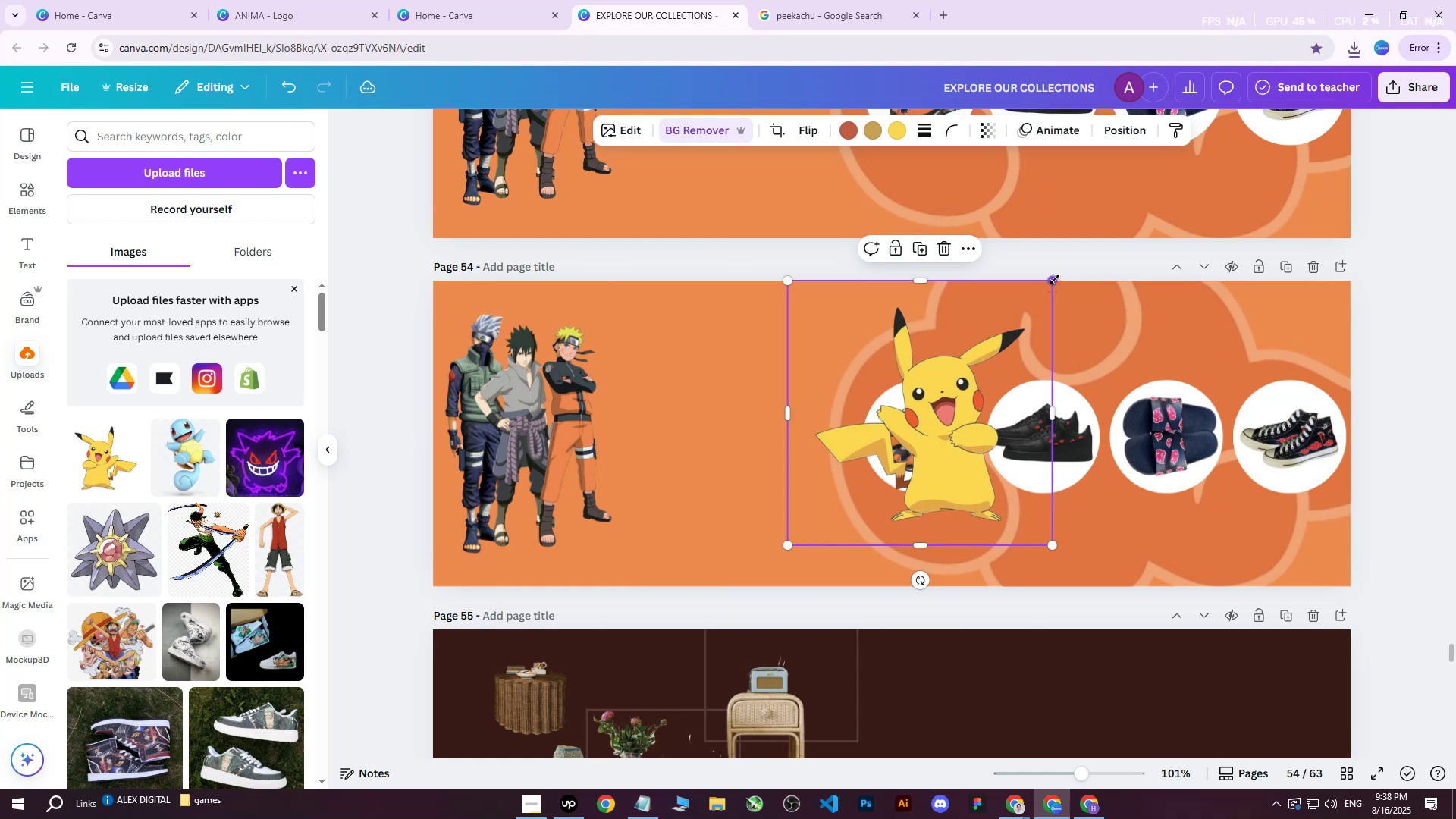 
left_click_drag(start_coordinate=[1055, 278], to_coordinate=[953, 358])
 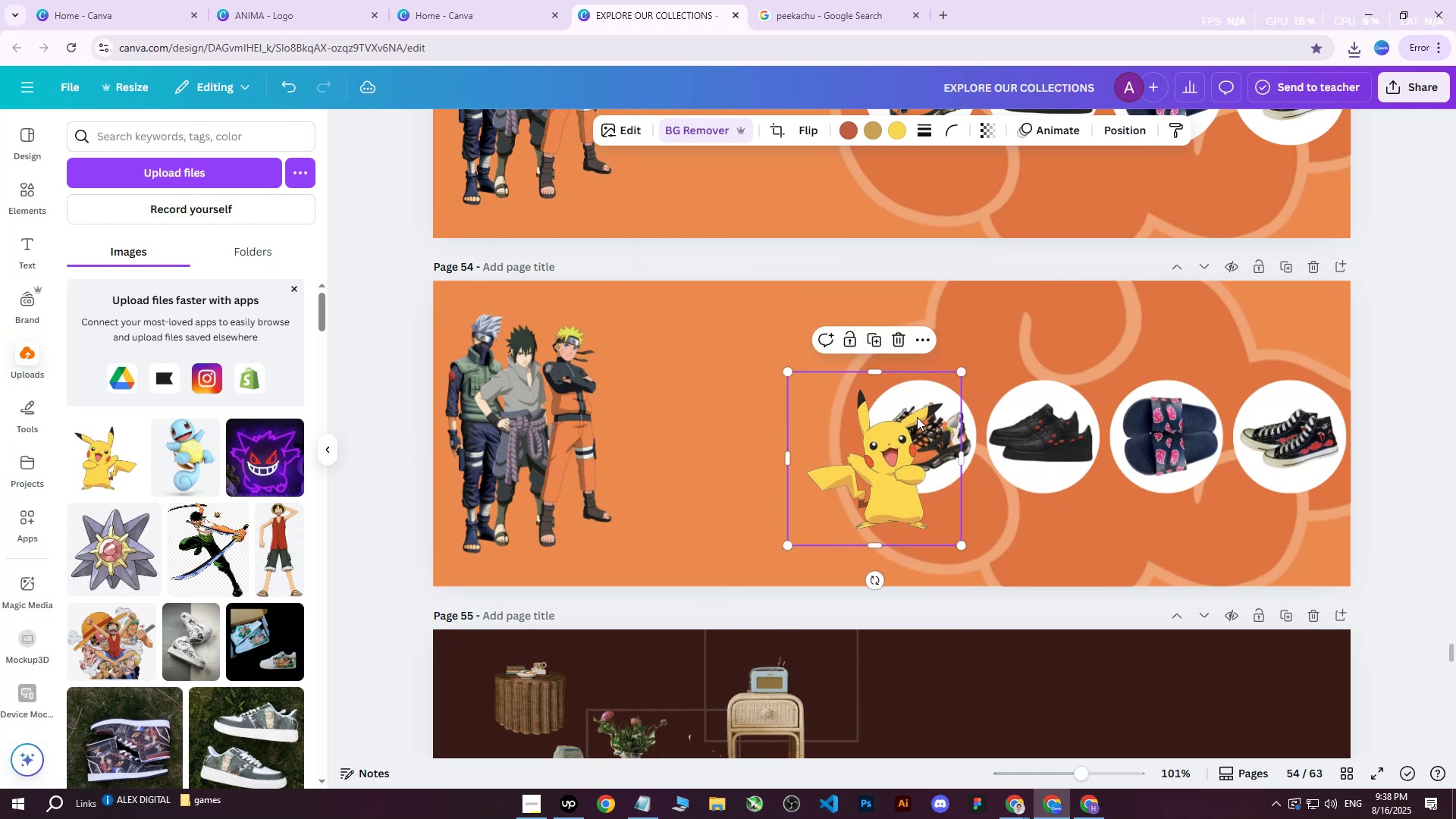 
left_click_drag(start_coordinate=[898, 453], to_coordinate=[874, 366])
 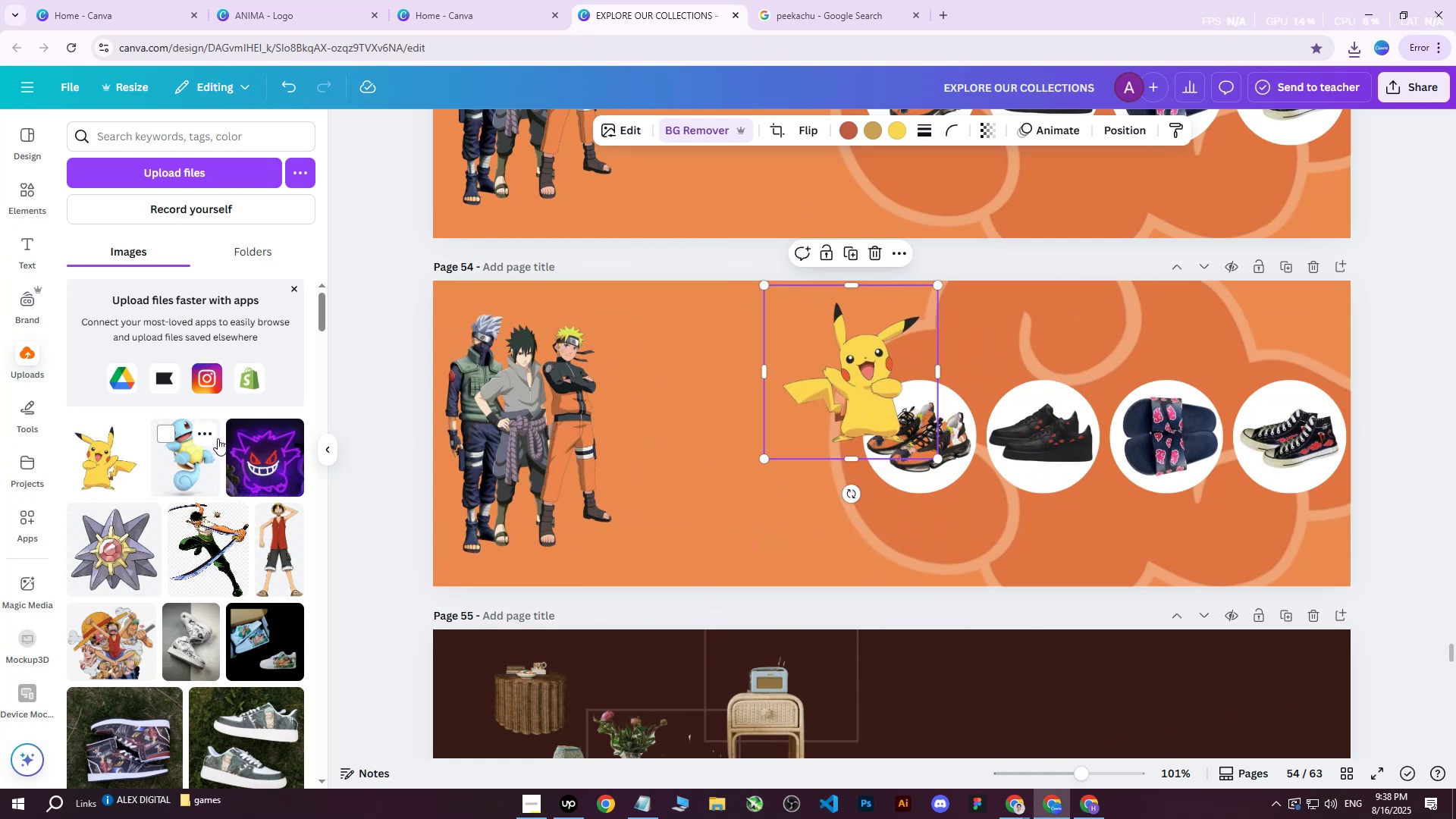 
left_click([199, 177])
 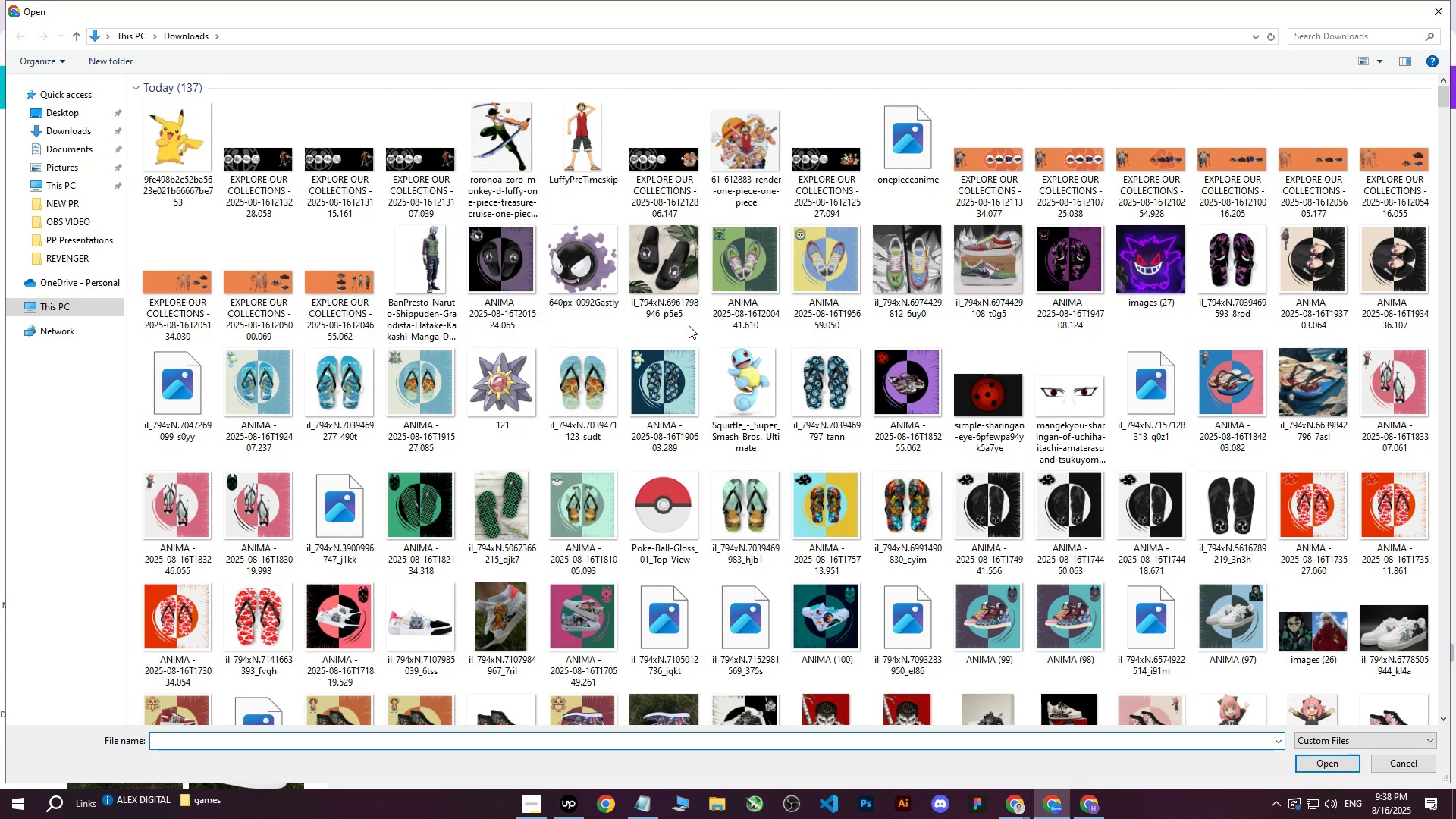 
wait(5.38)
 